 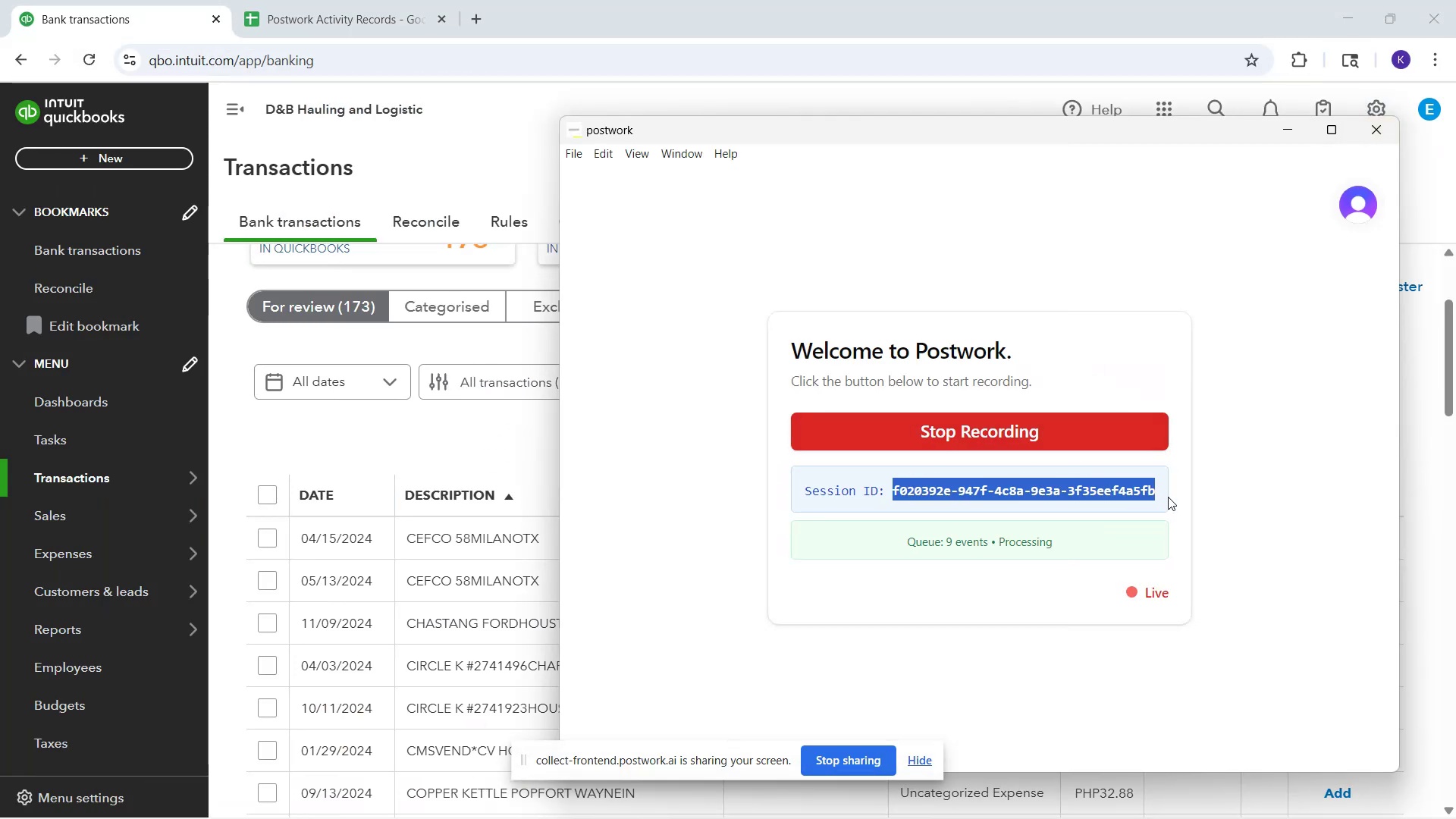 
key(Control+C)
 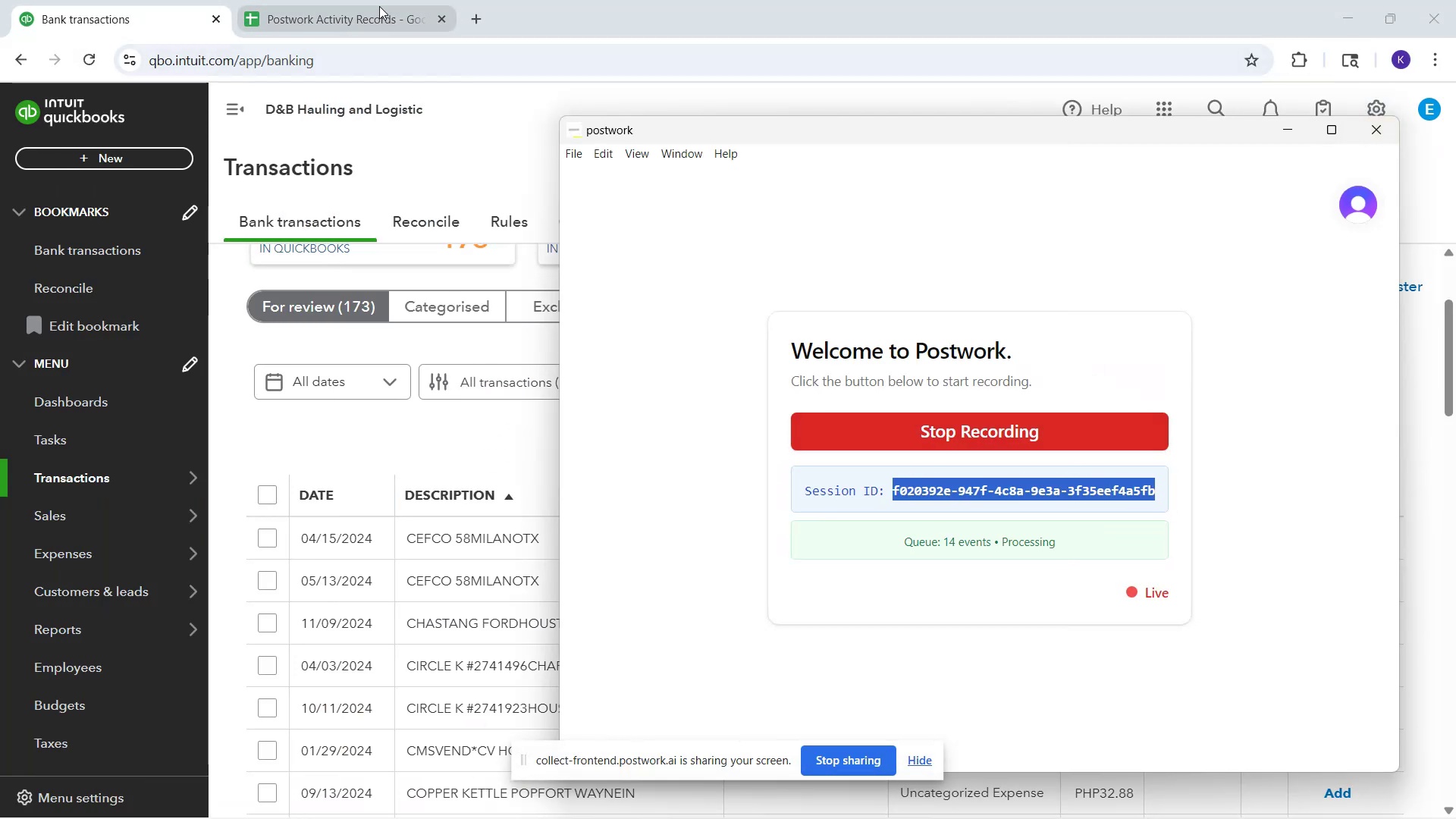 
left_click([380, 6])
 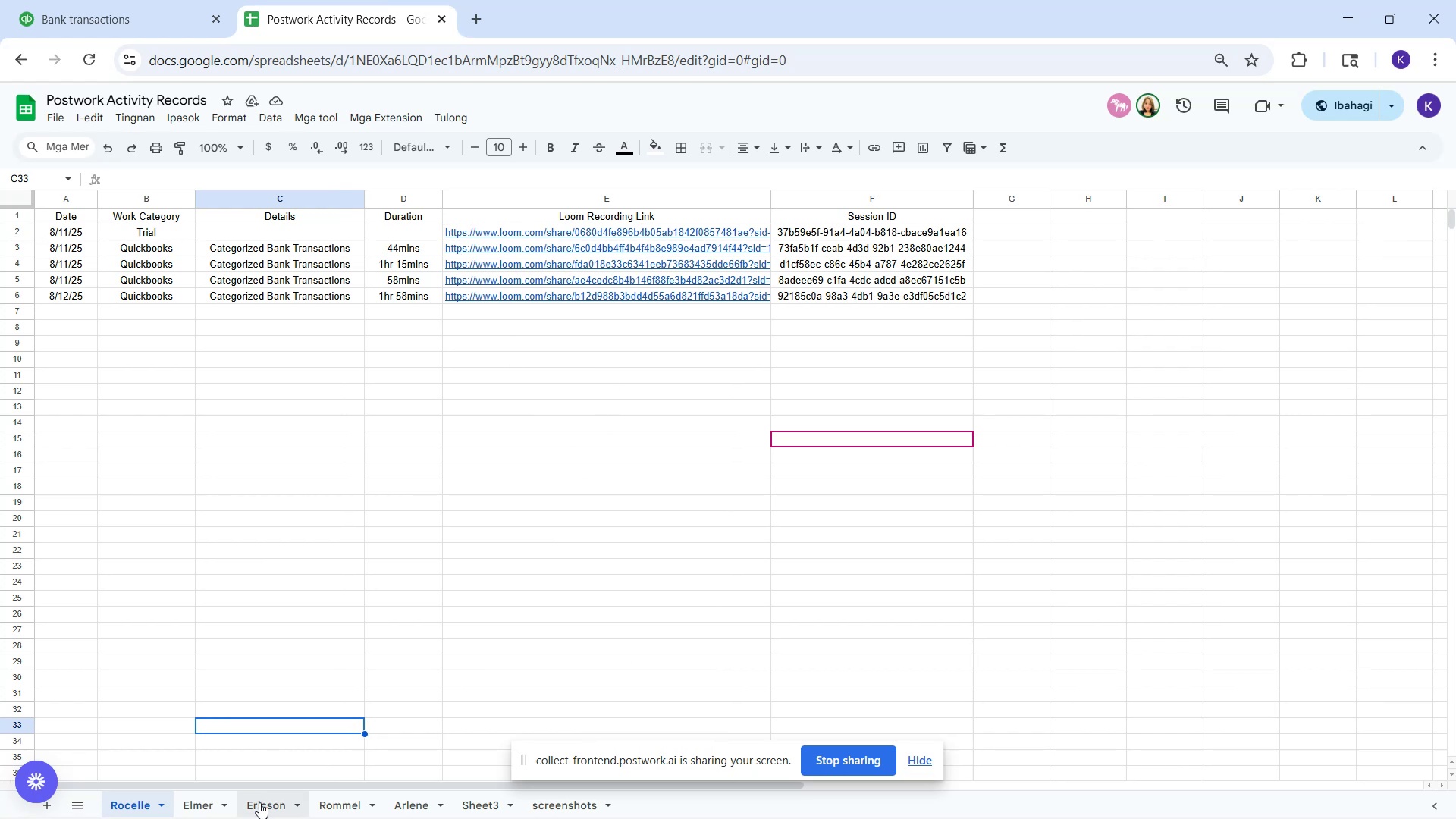 
left_click([212, 809])
 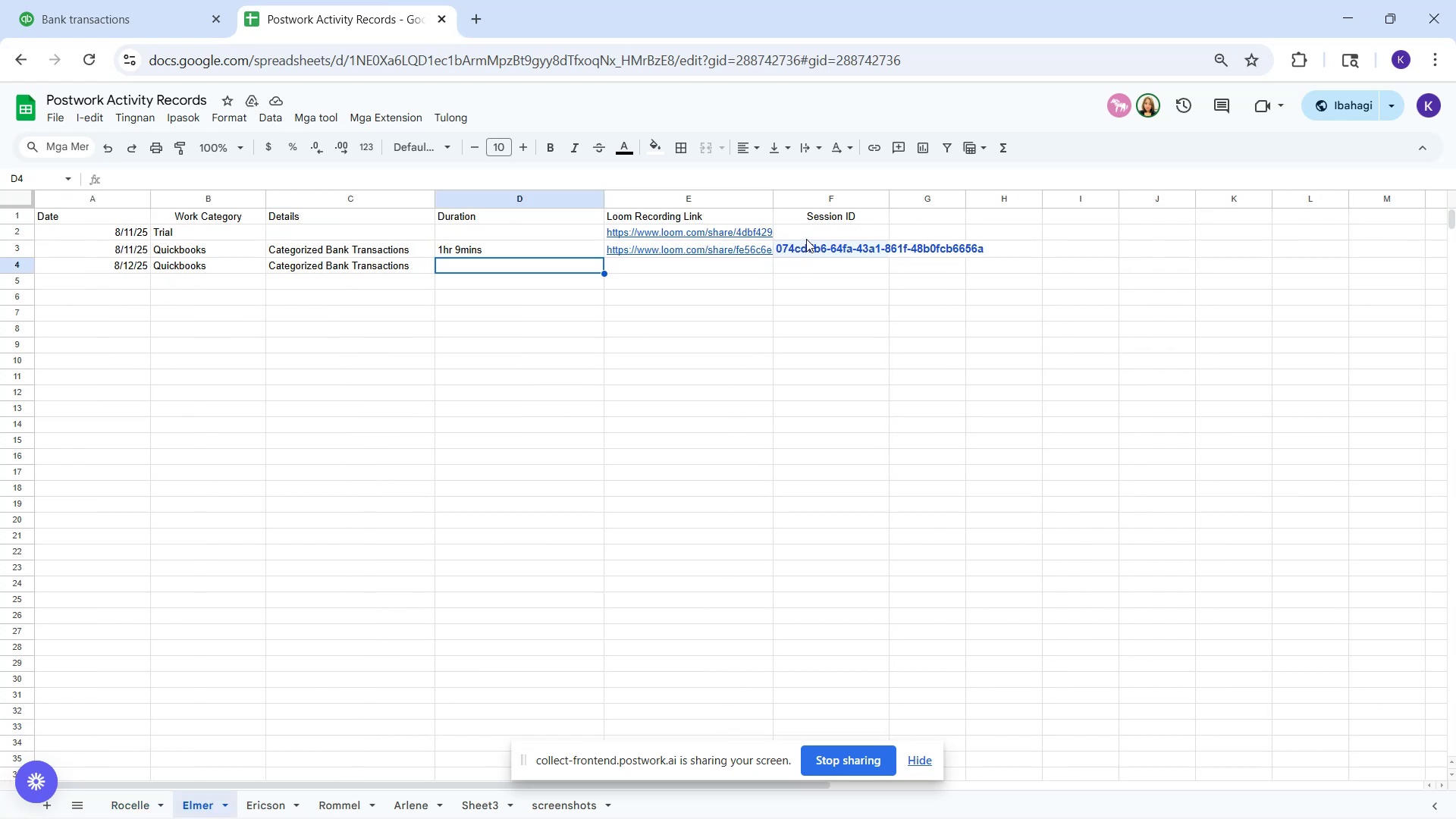 
left_click_drag(start_coordinate=[810, 275], to_coordinate=[805, 267])
 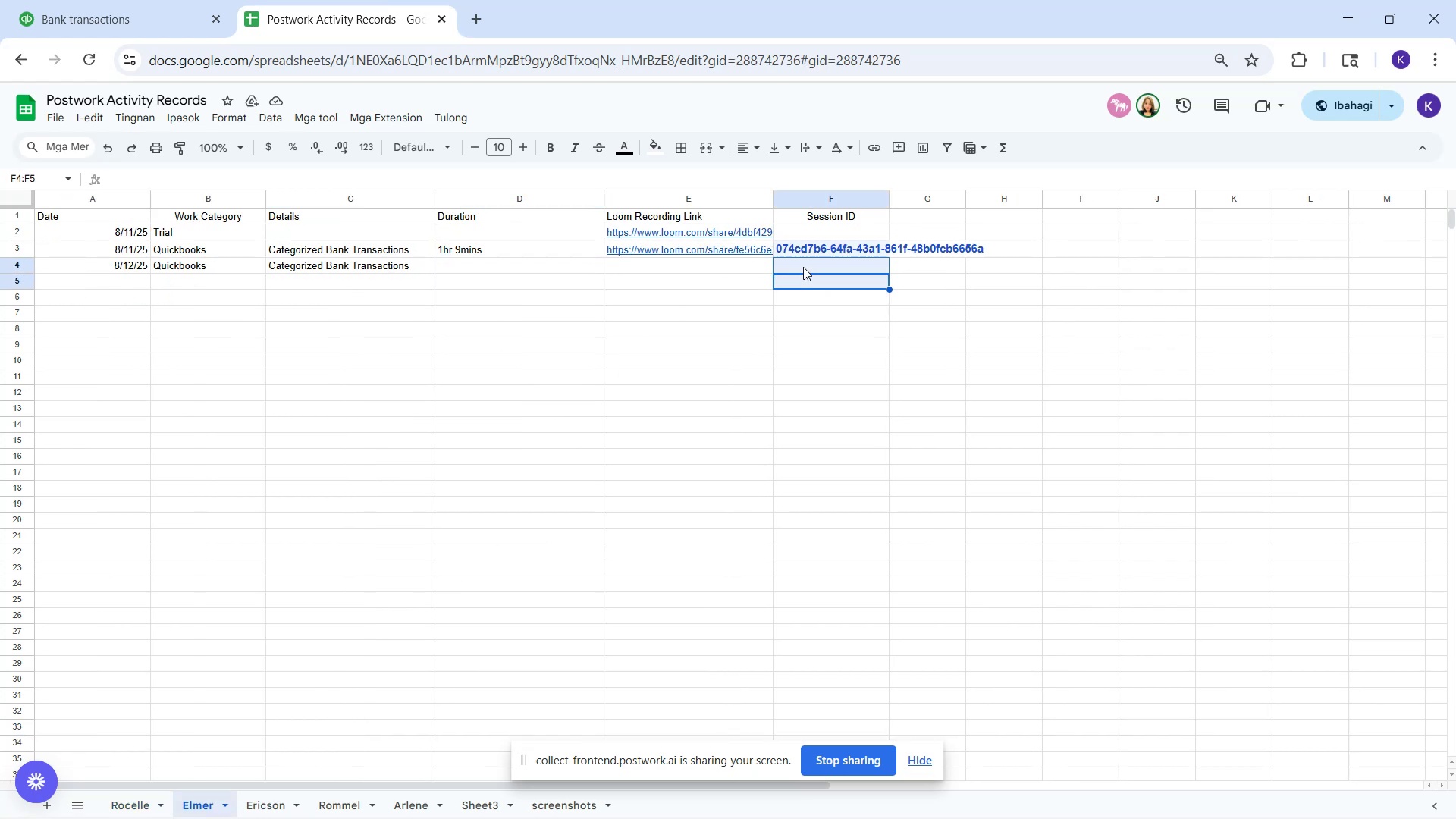 
left_click([803, 267])
 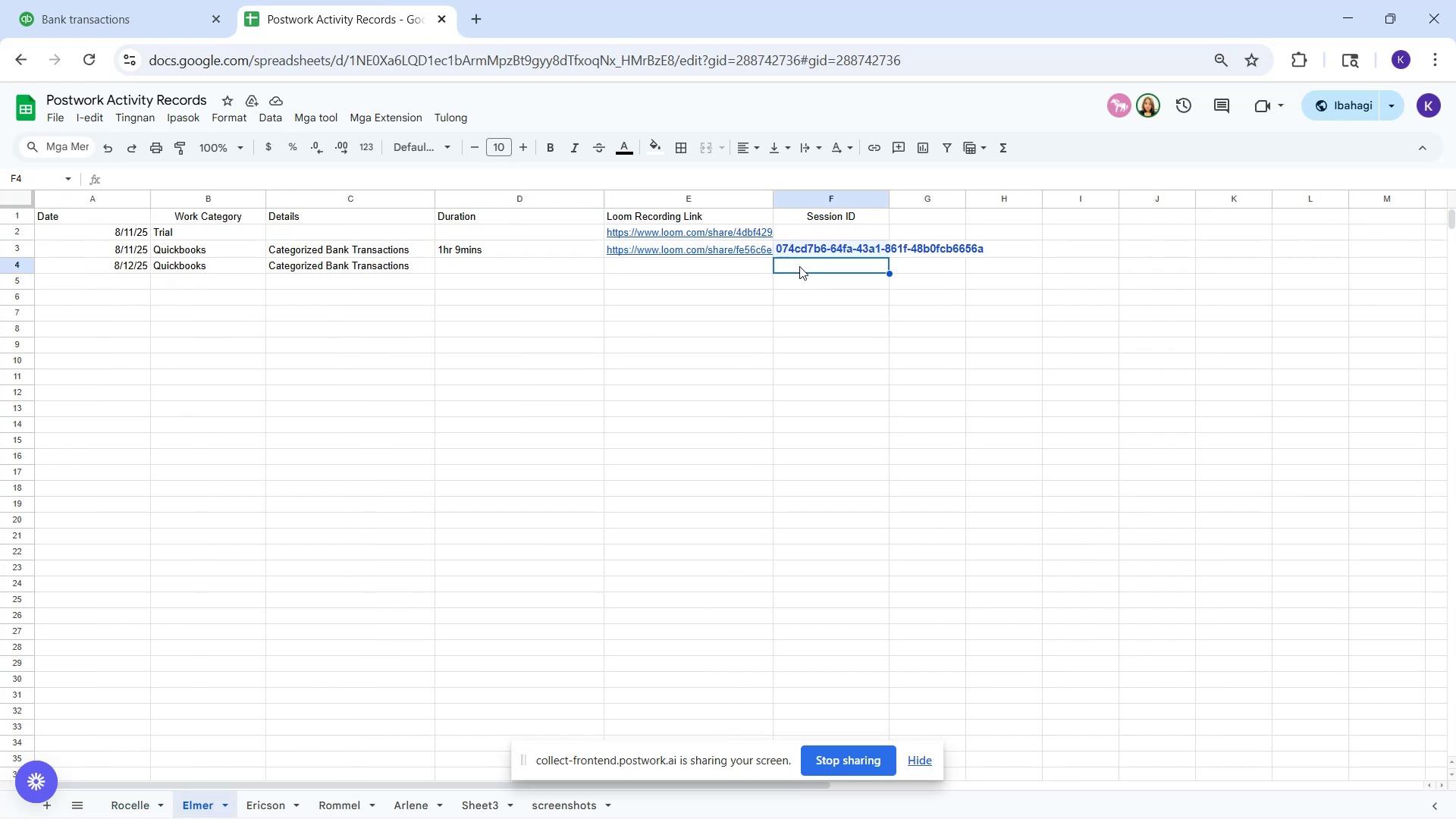 
key(Control+V)
 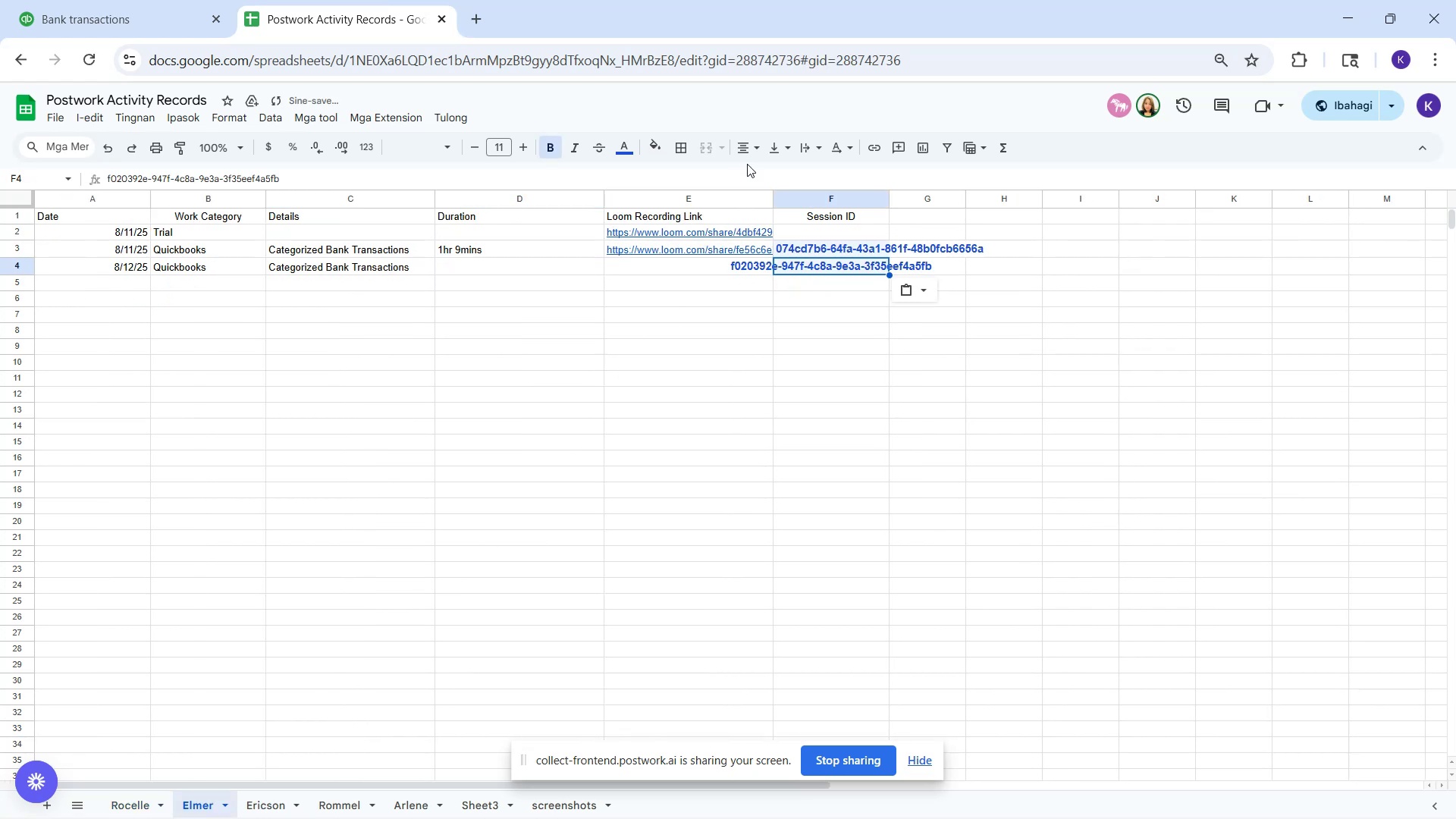 
double_click([749, 158])
 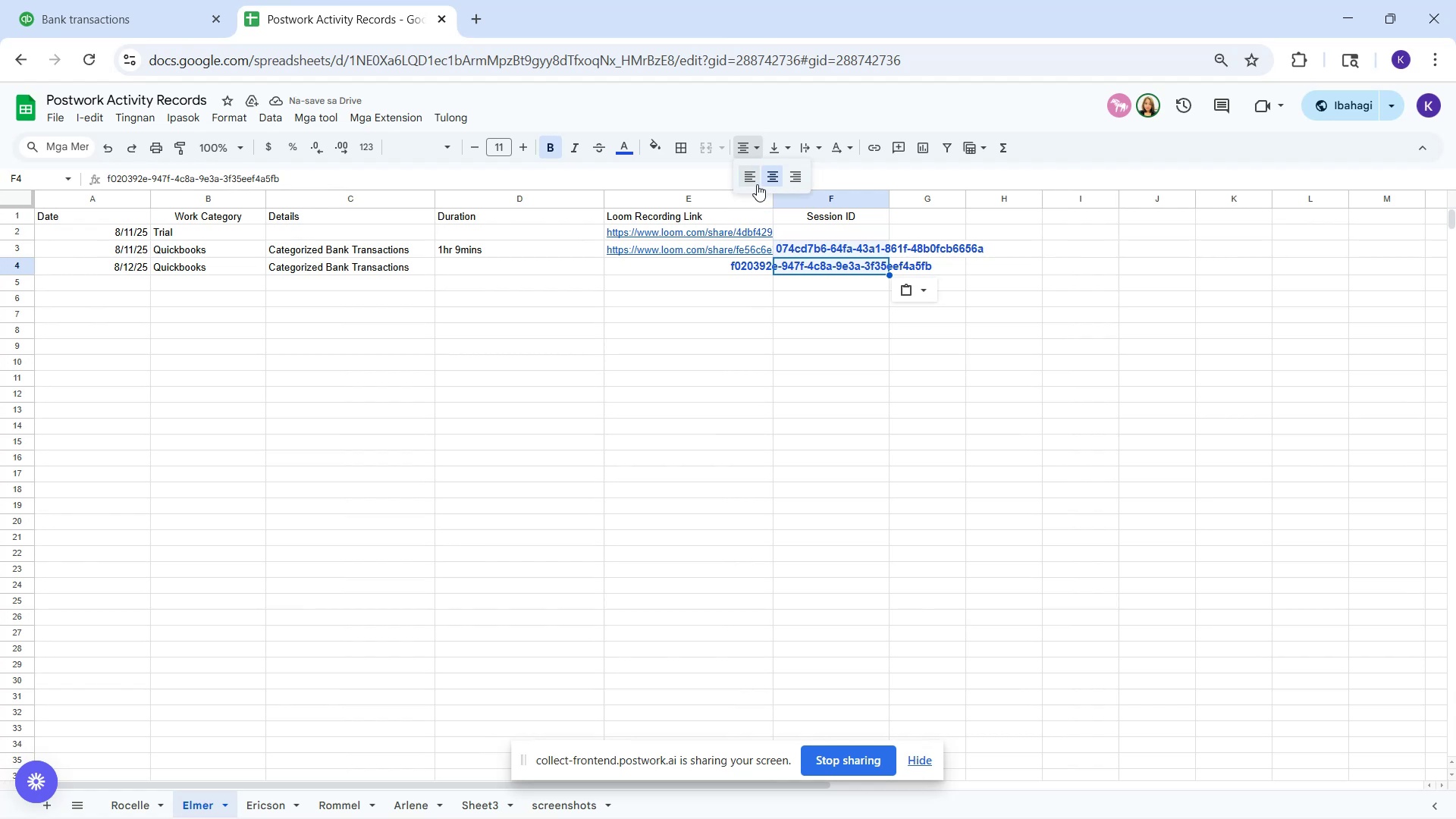 
left_click([743, 308])
 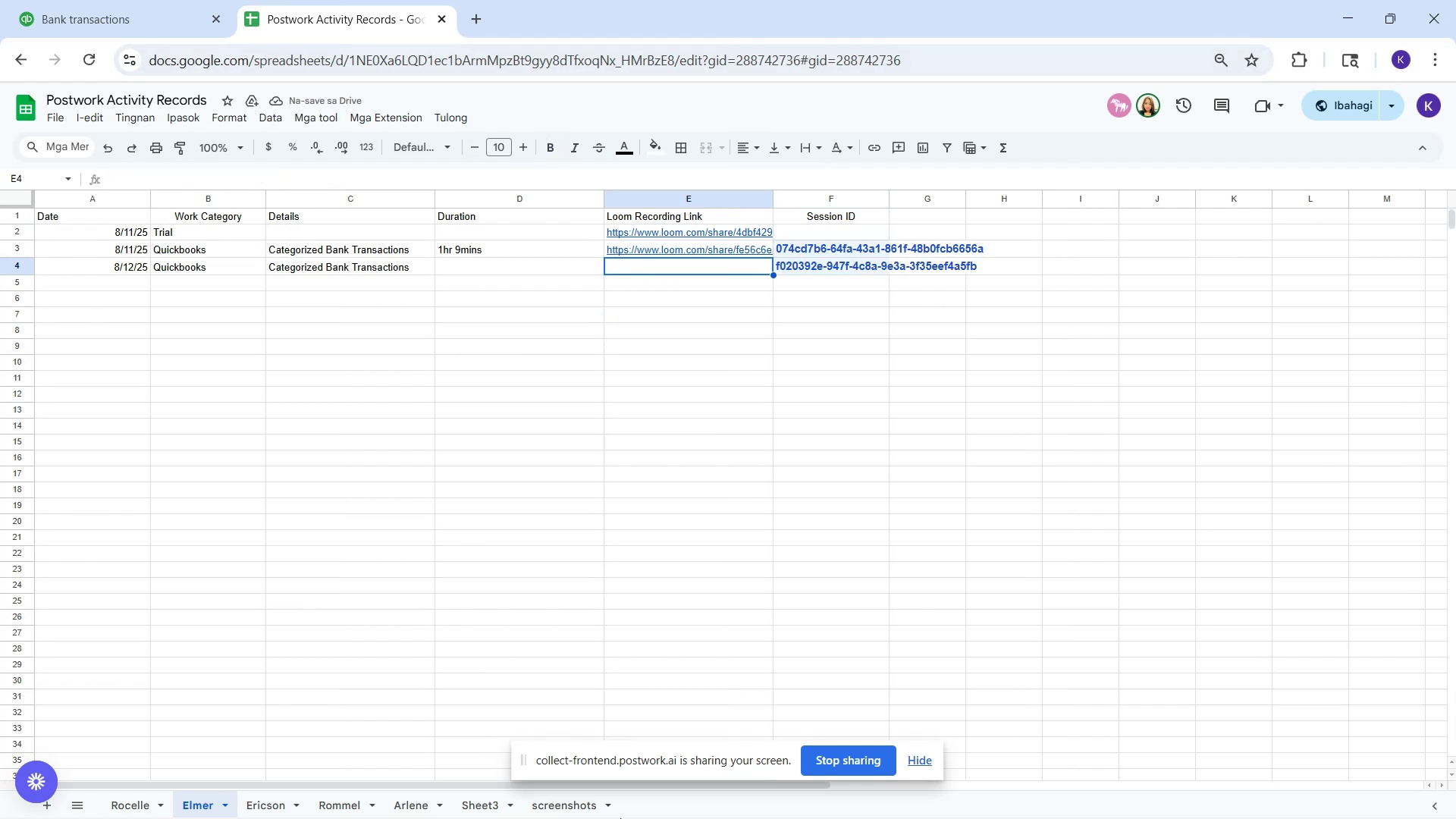 
left_click([165, 14])
 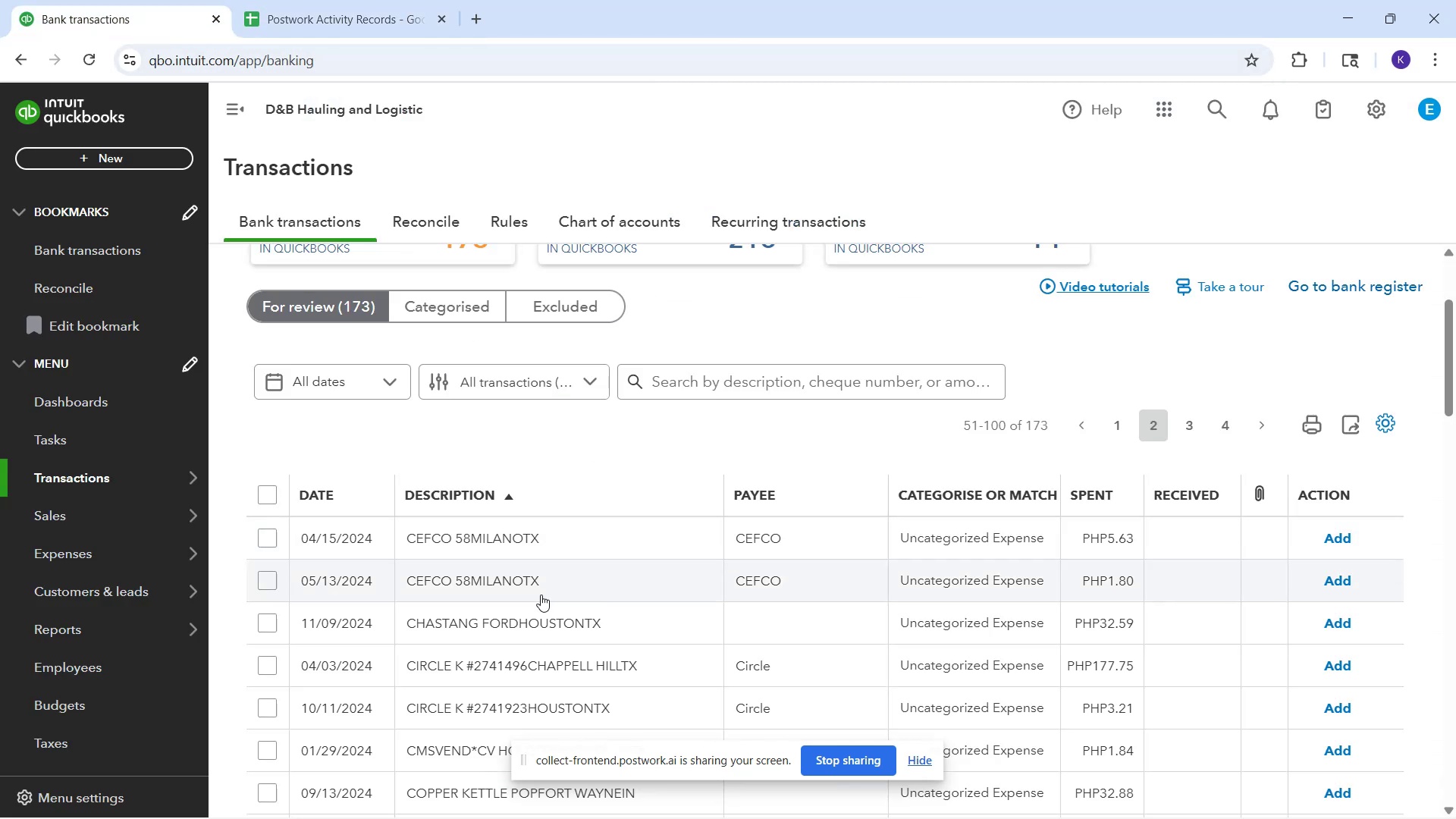 
scroll: coordinate [416, 423], scroll_direction: up, amount: 3.0
 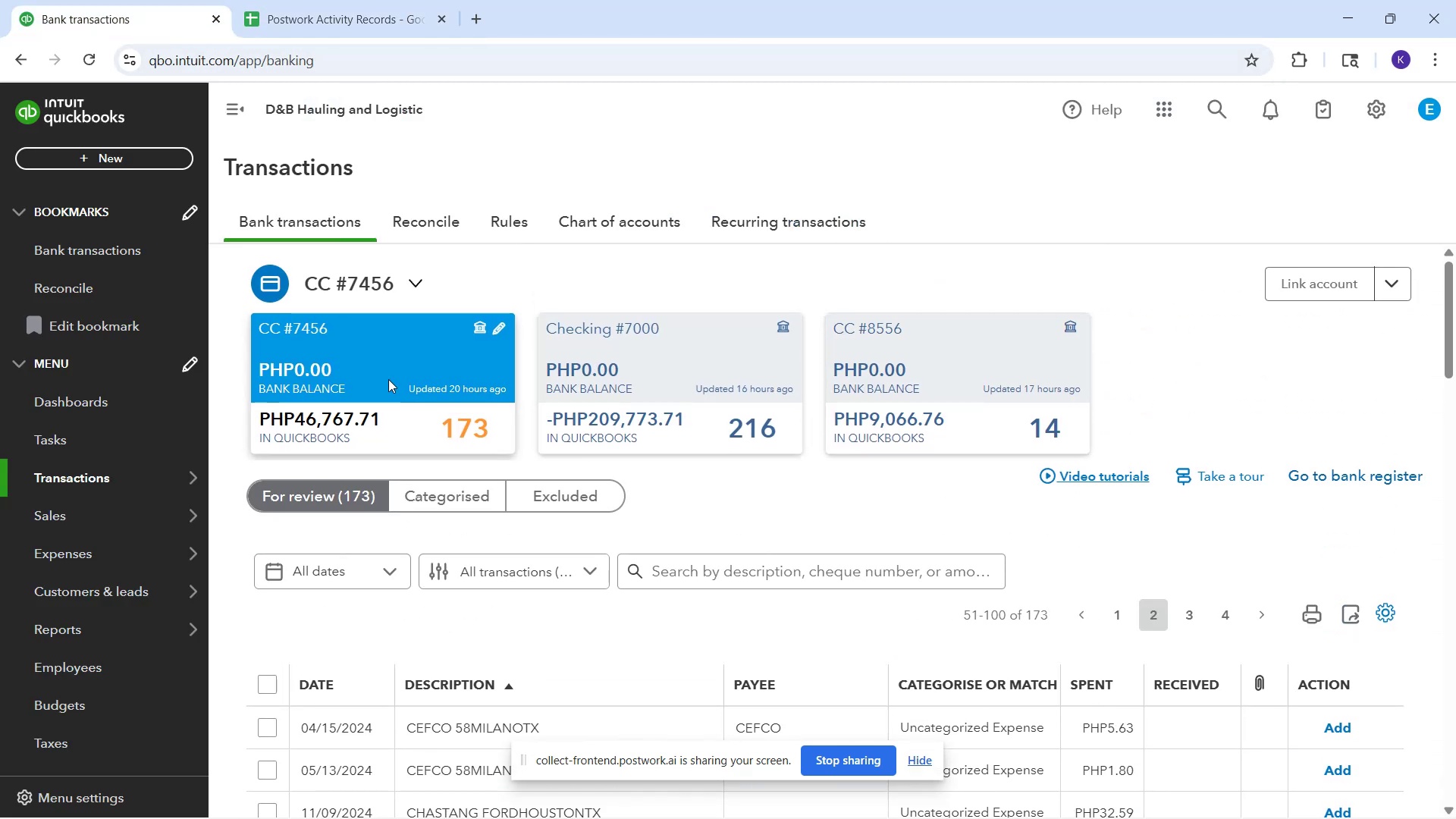 
left_click([388, 379])
 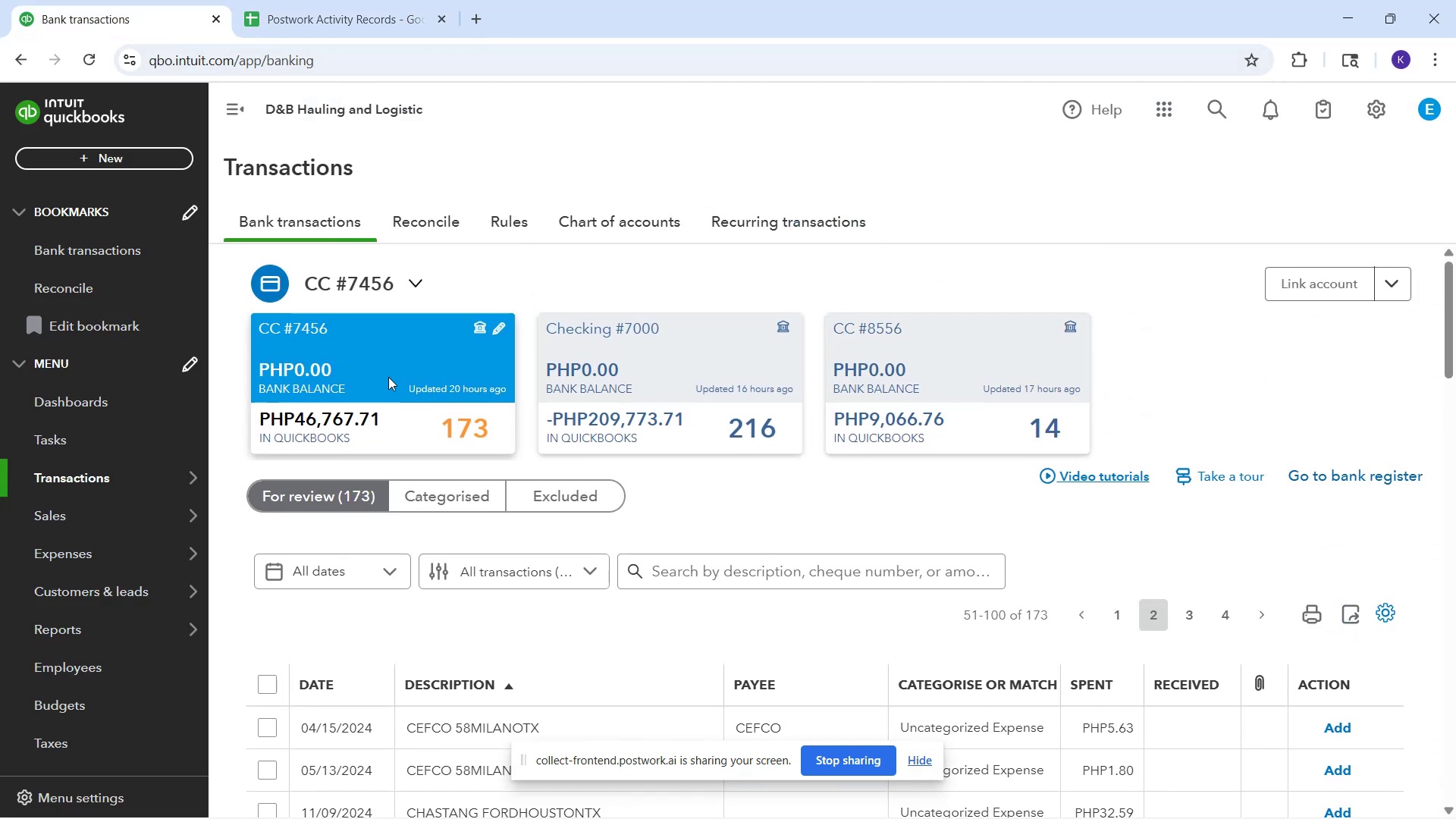 
scroll: coordinate [446, 397], scroll_direction: down, amount: 3.0
 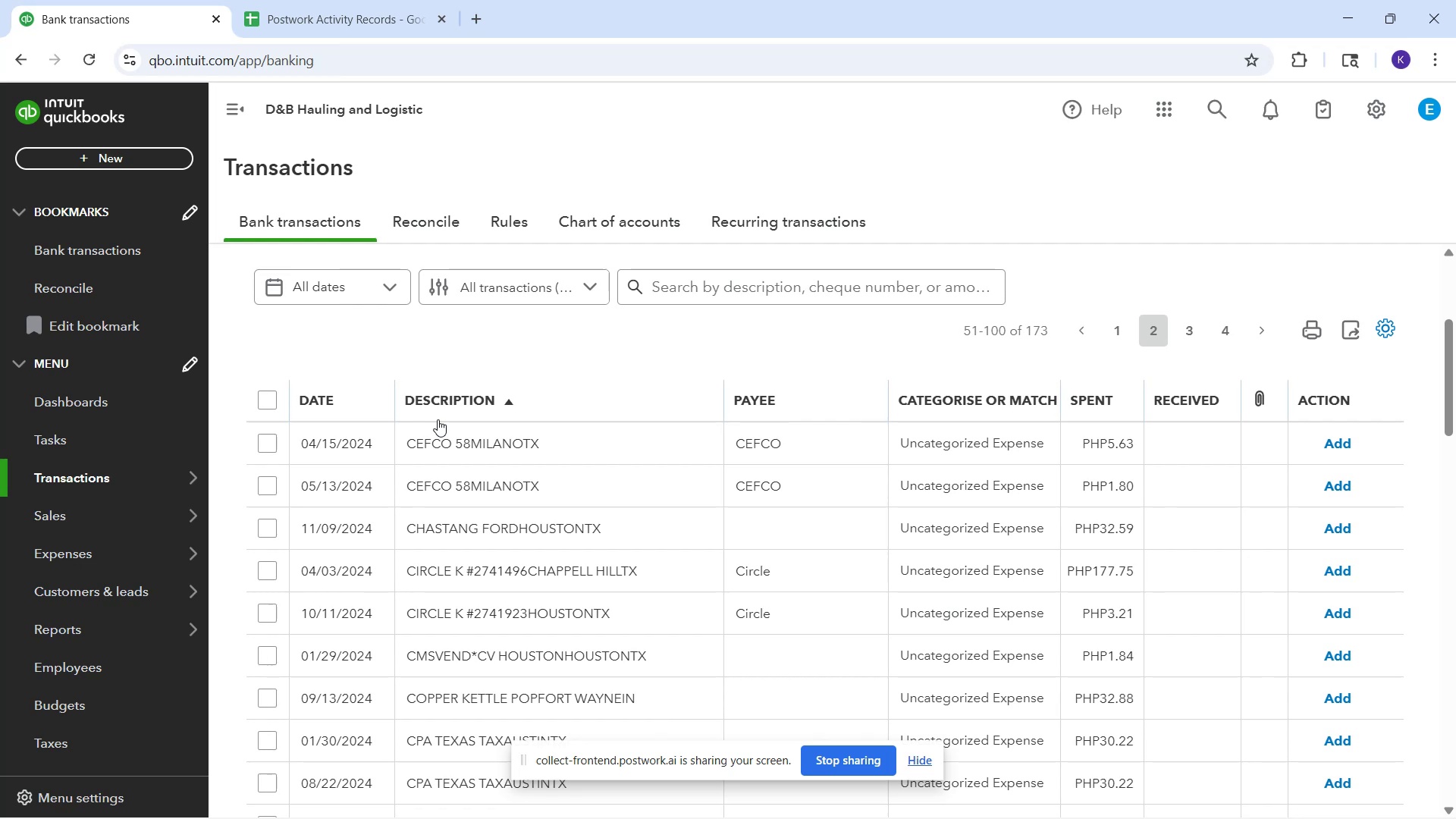 
wait(5.35)
 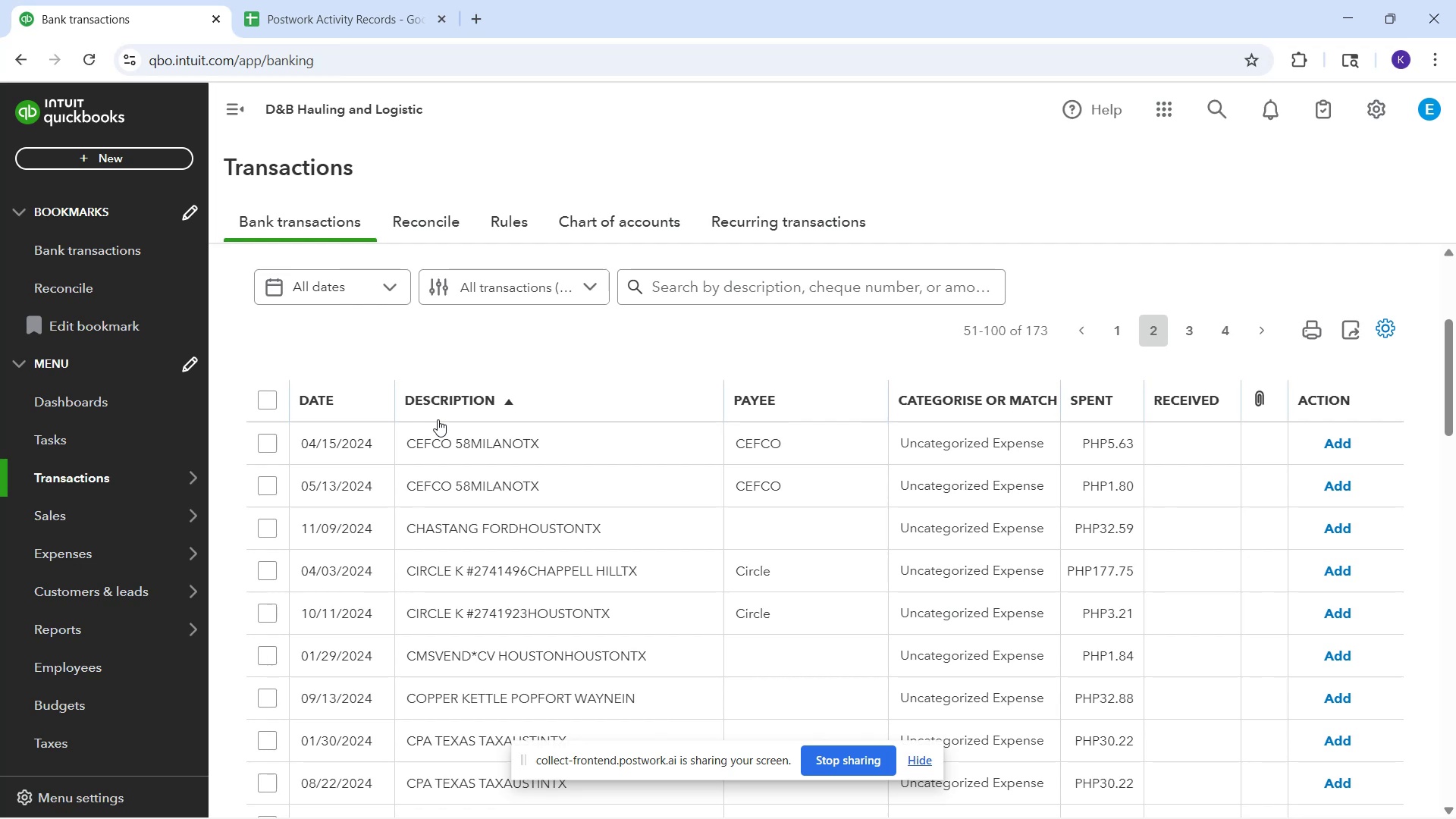 
scroll: coordinate [780, 521], scroll_direction: up, amount: 2.0
 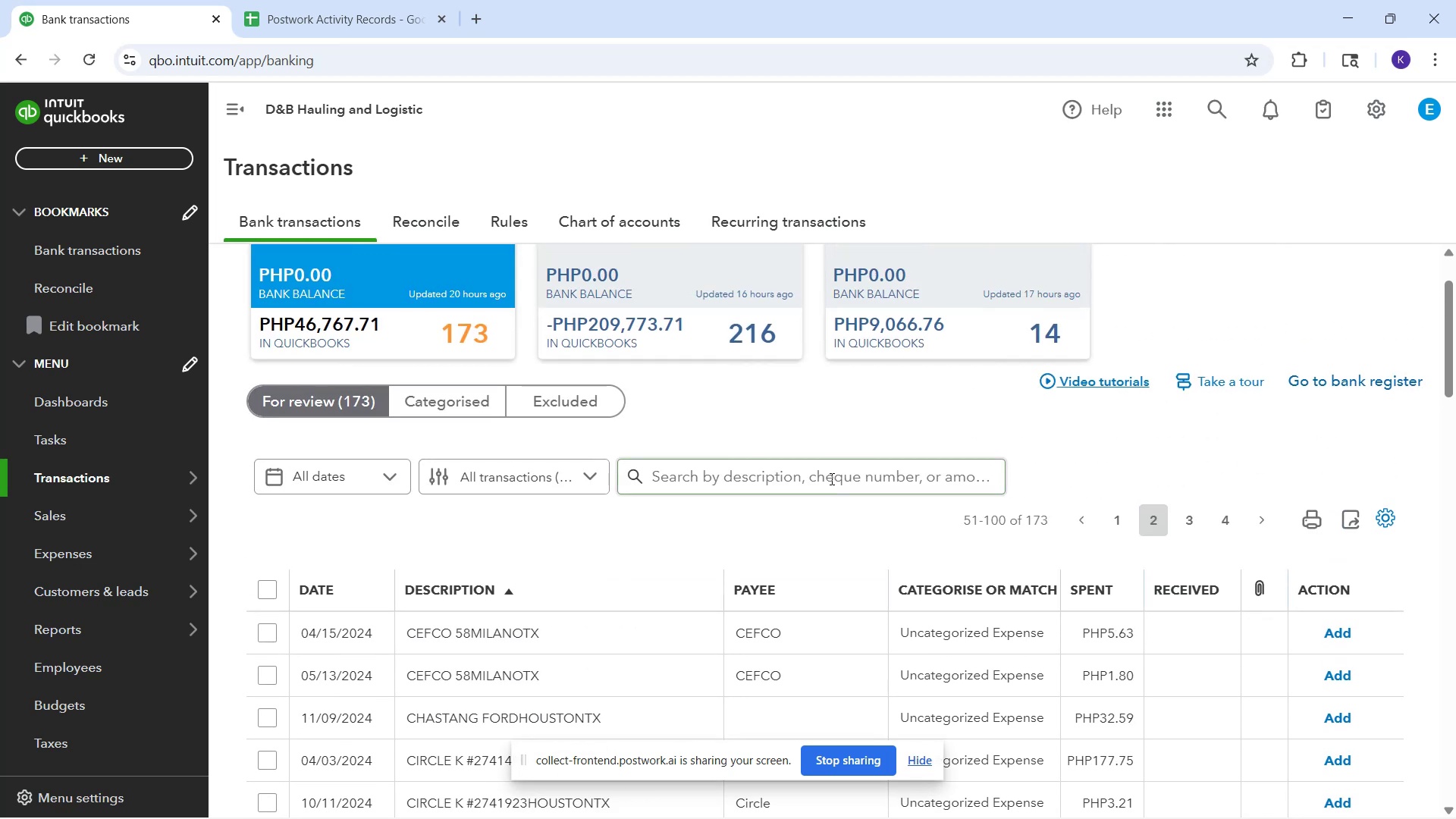 
left_click([830, 478])
 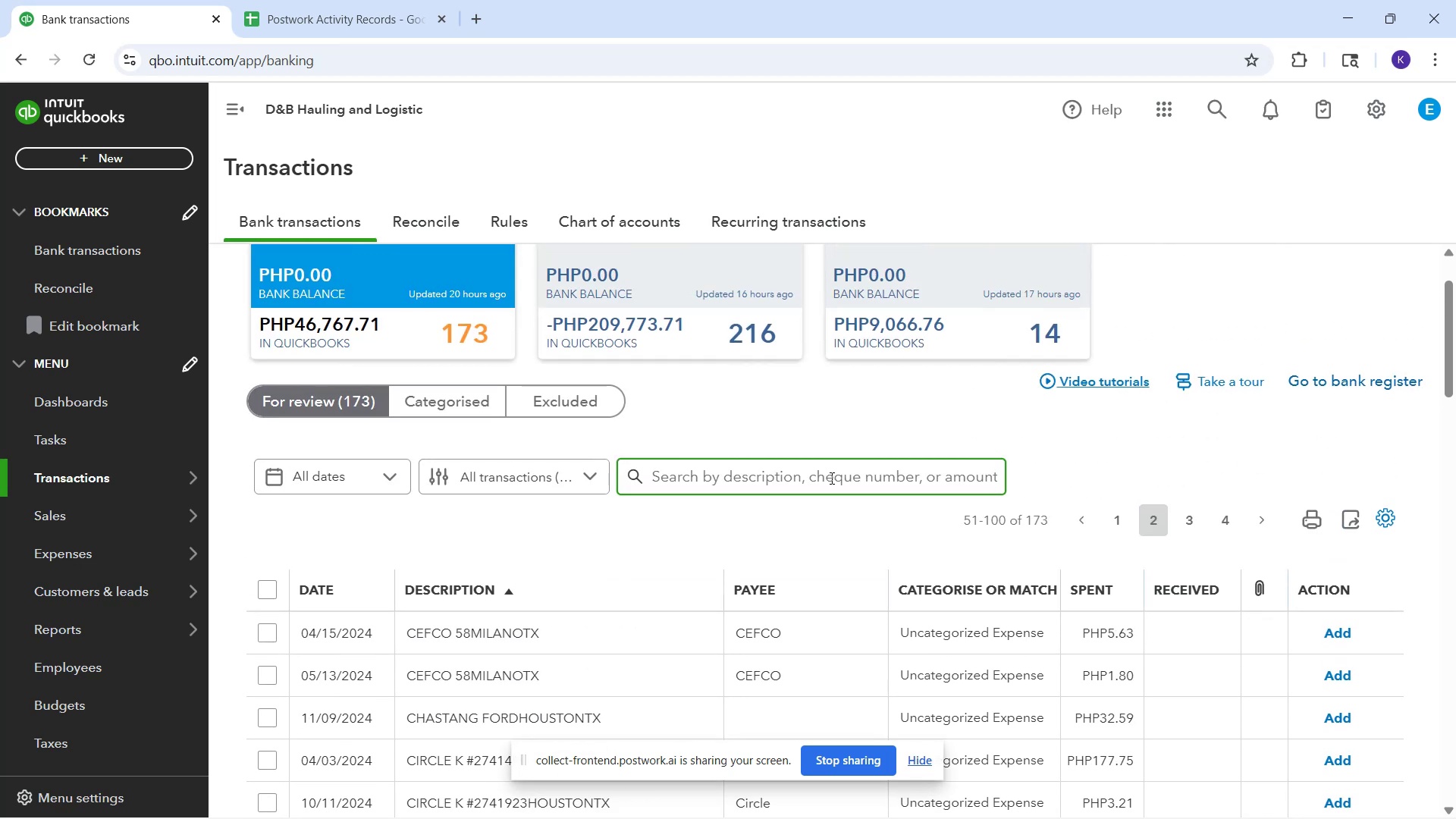 
type(big city)
key(NumpadEnter)
 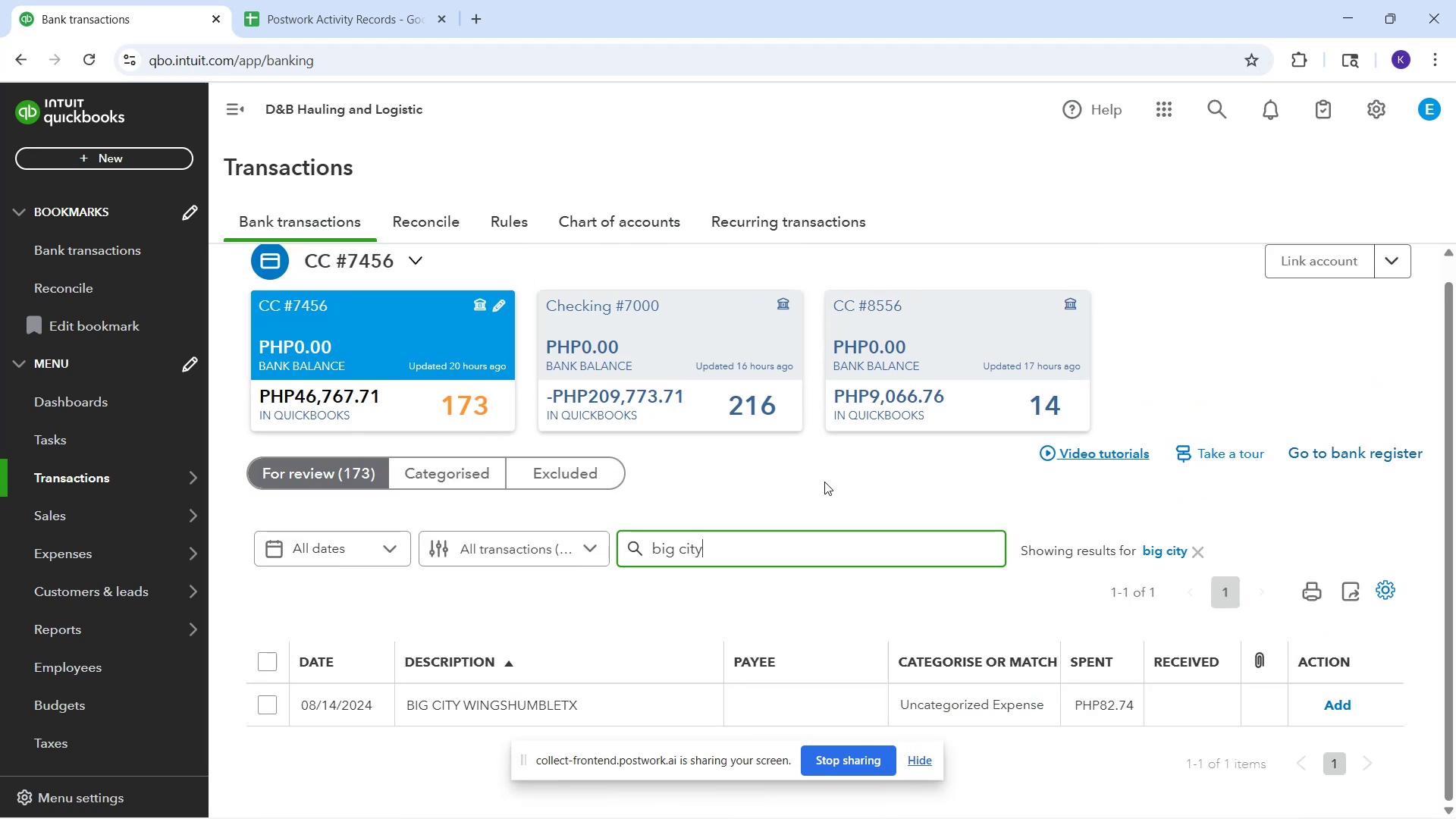 
scroll: coordinate [795, 583], scroll_direction: down, amount: 1.0
 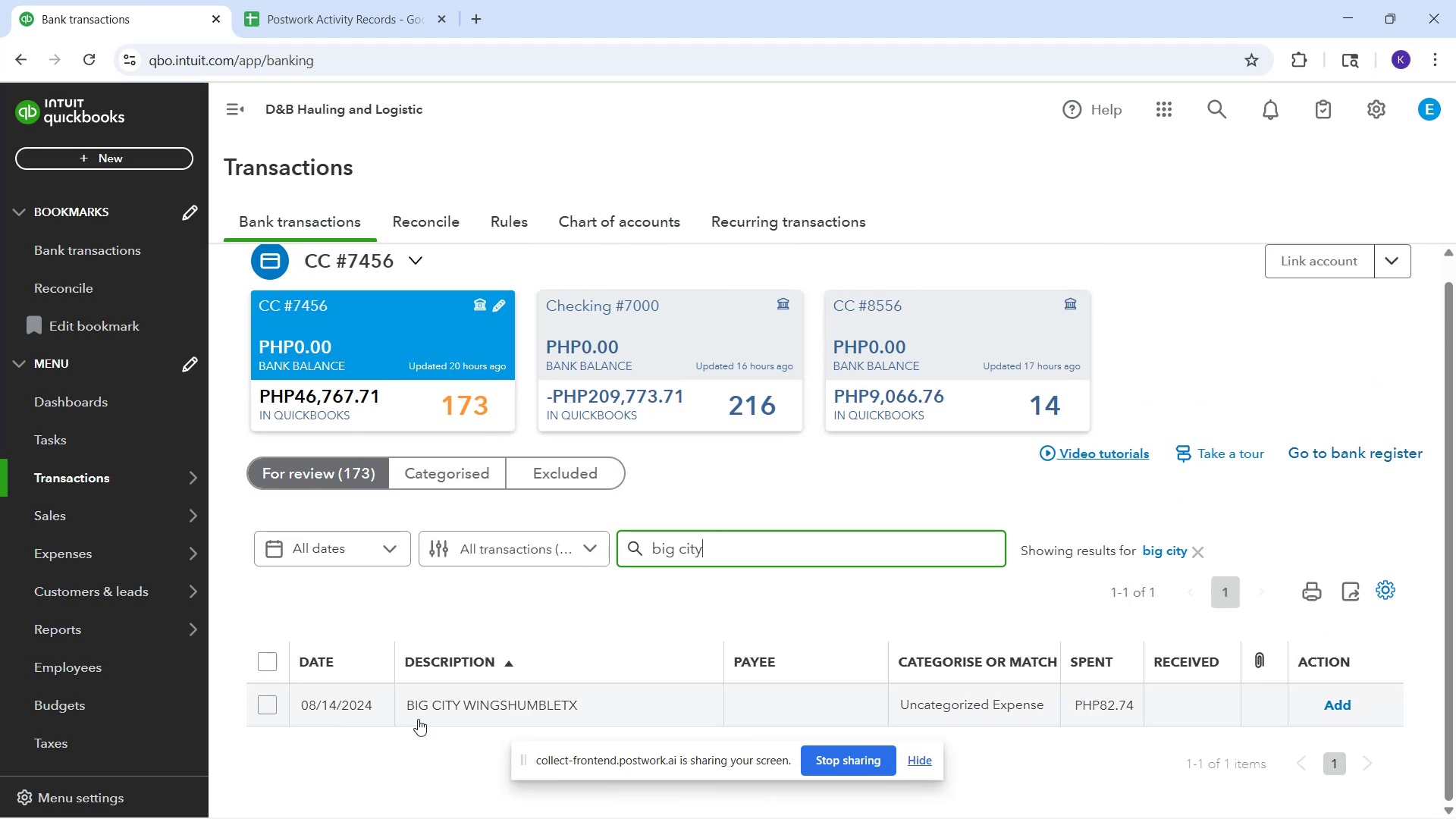 
left_click([453, 717])
 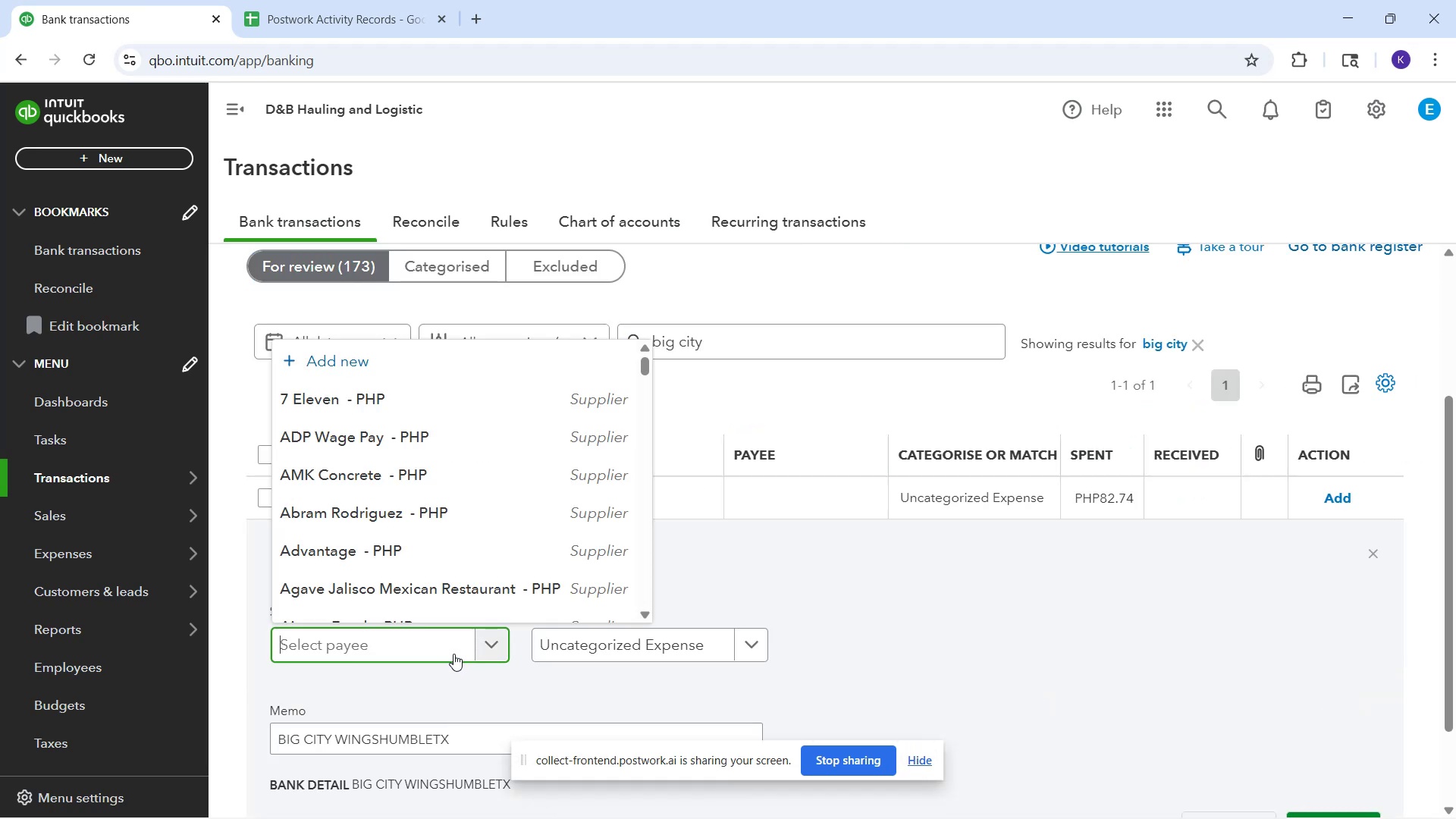 
type(bi)
 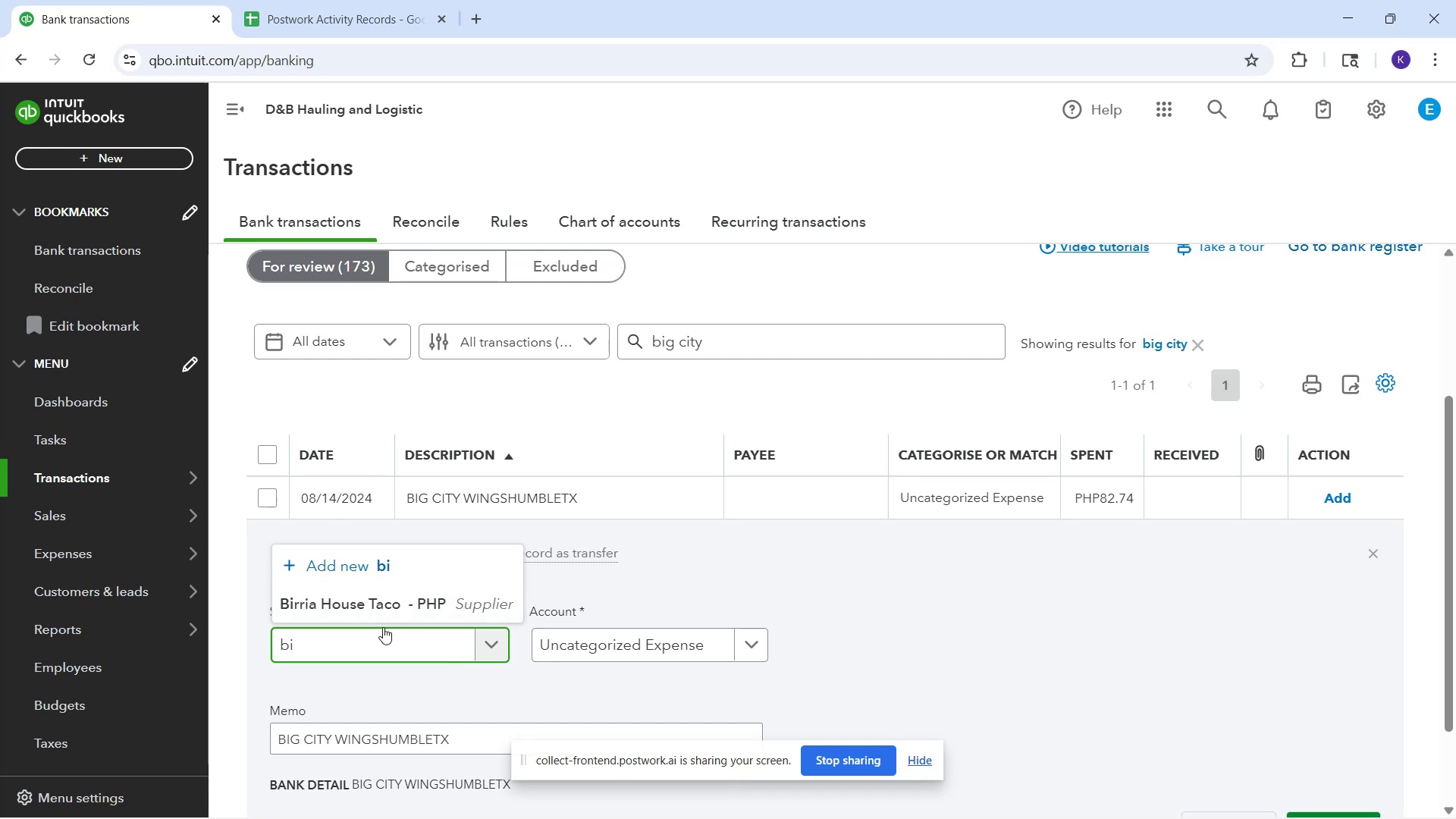 
left_click([378, 638])
 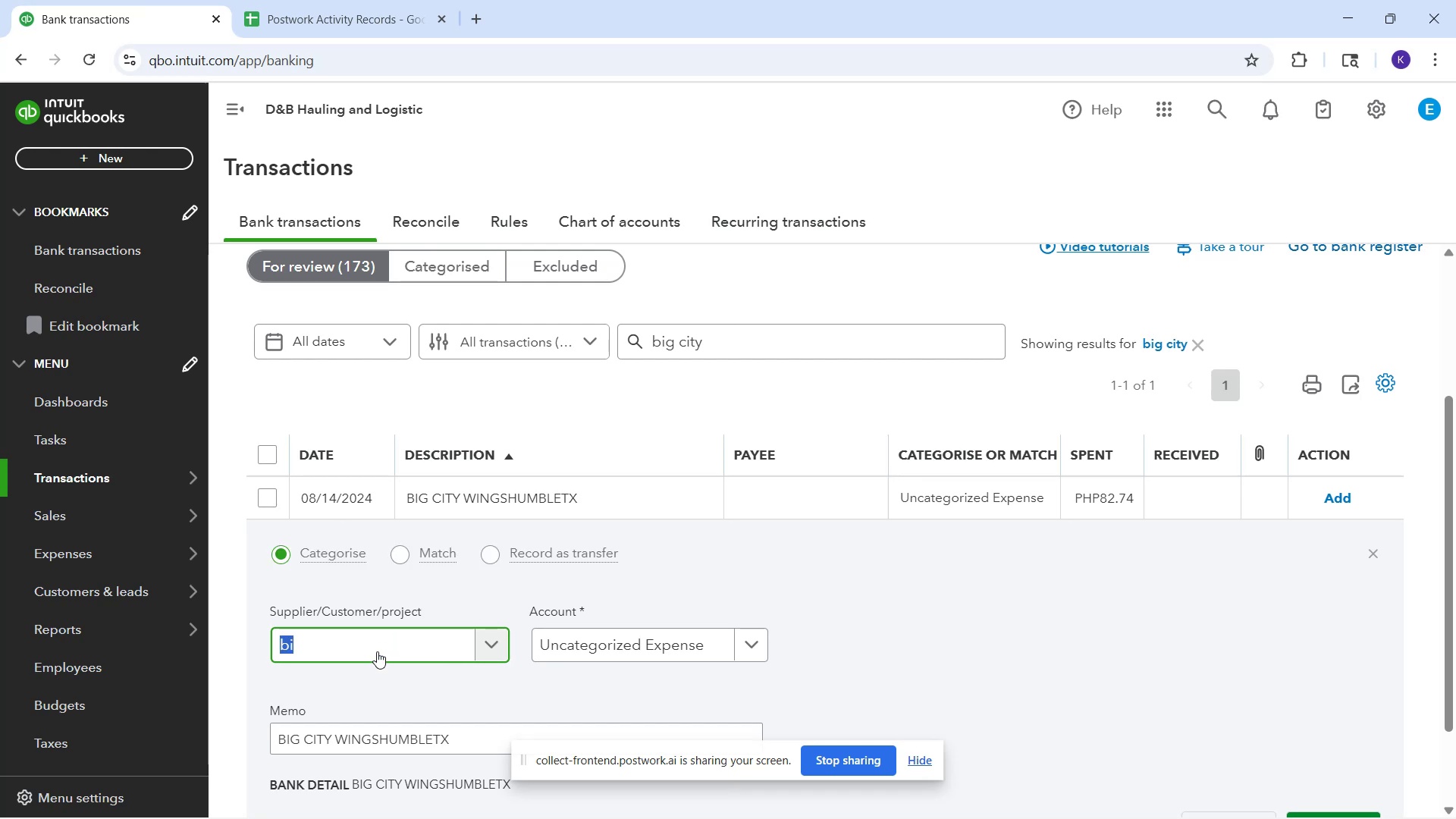 
type(Big City)
 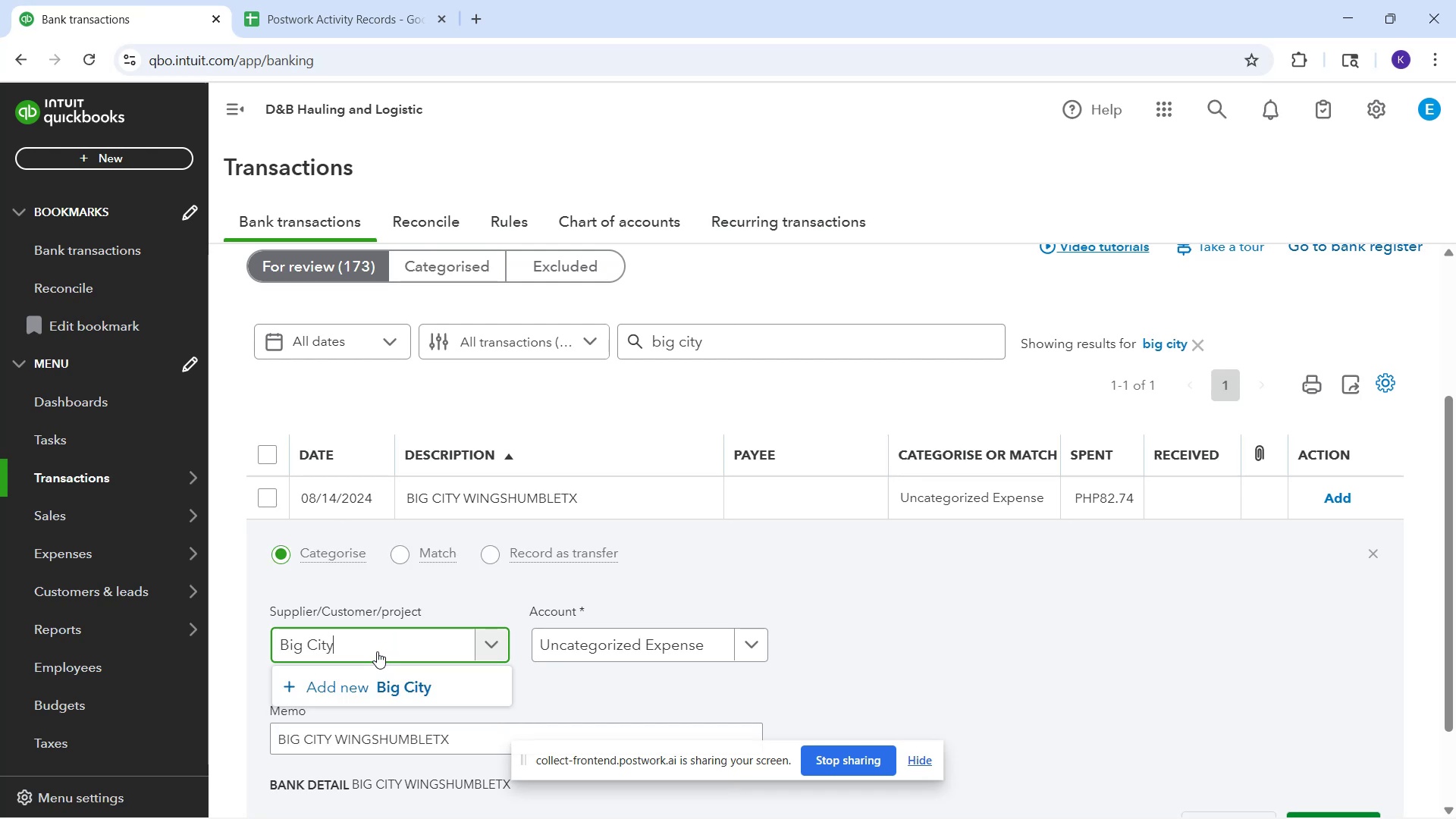 
left_click([563, 649])
 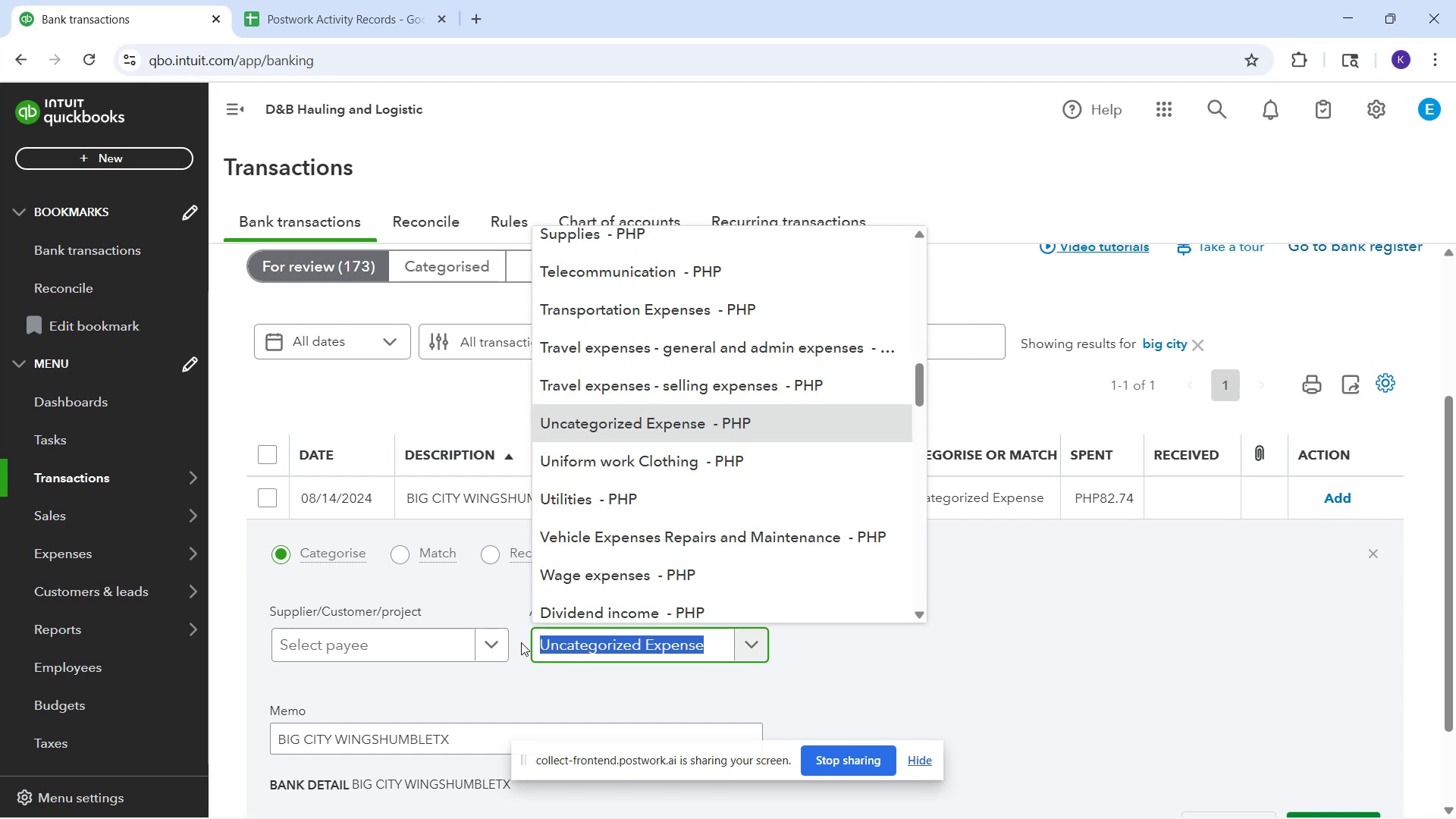 
wait(7.56)
 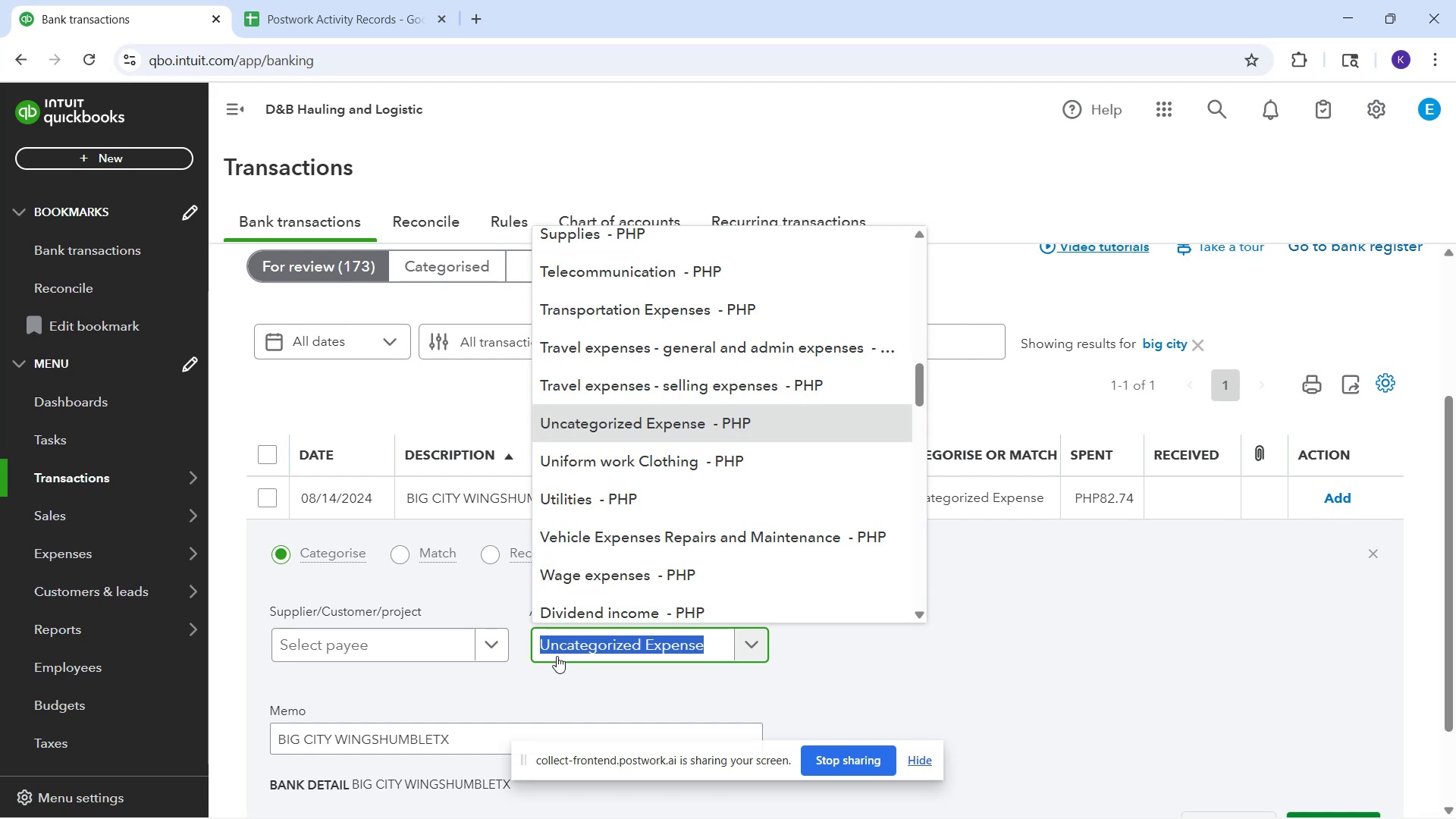 
type(mea)
 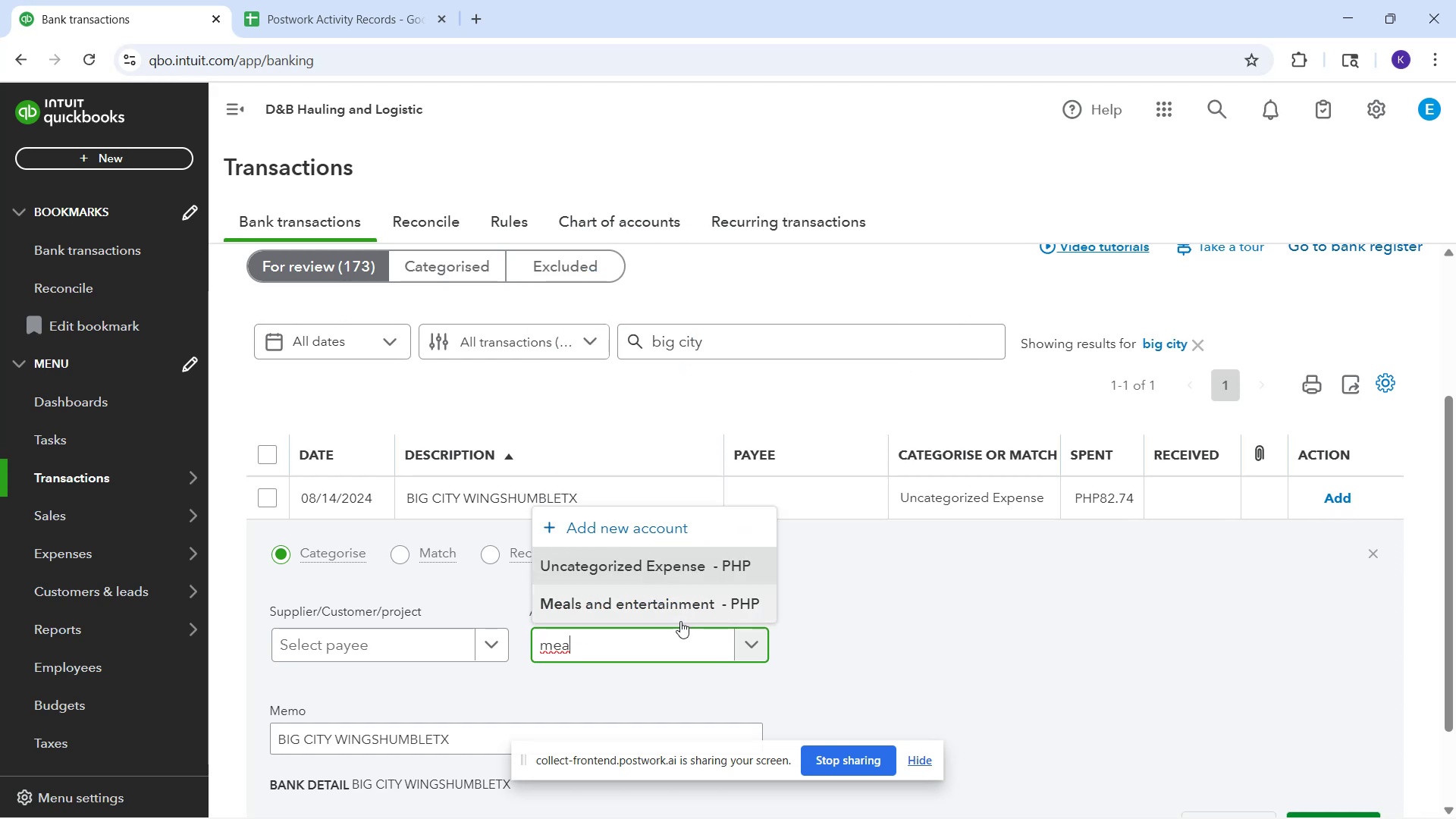 
left_click([678, 607])
 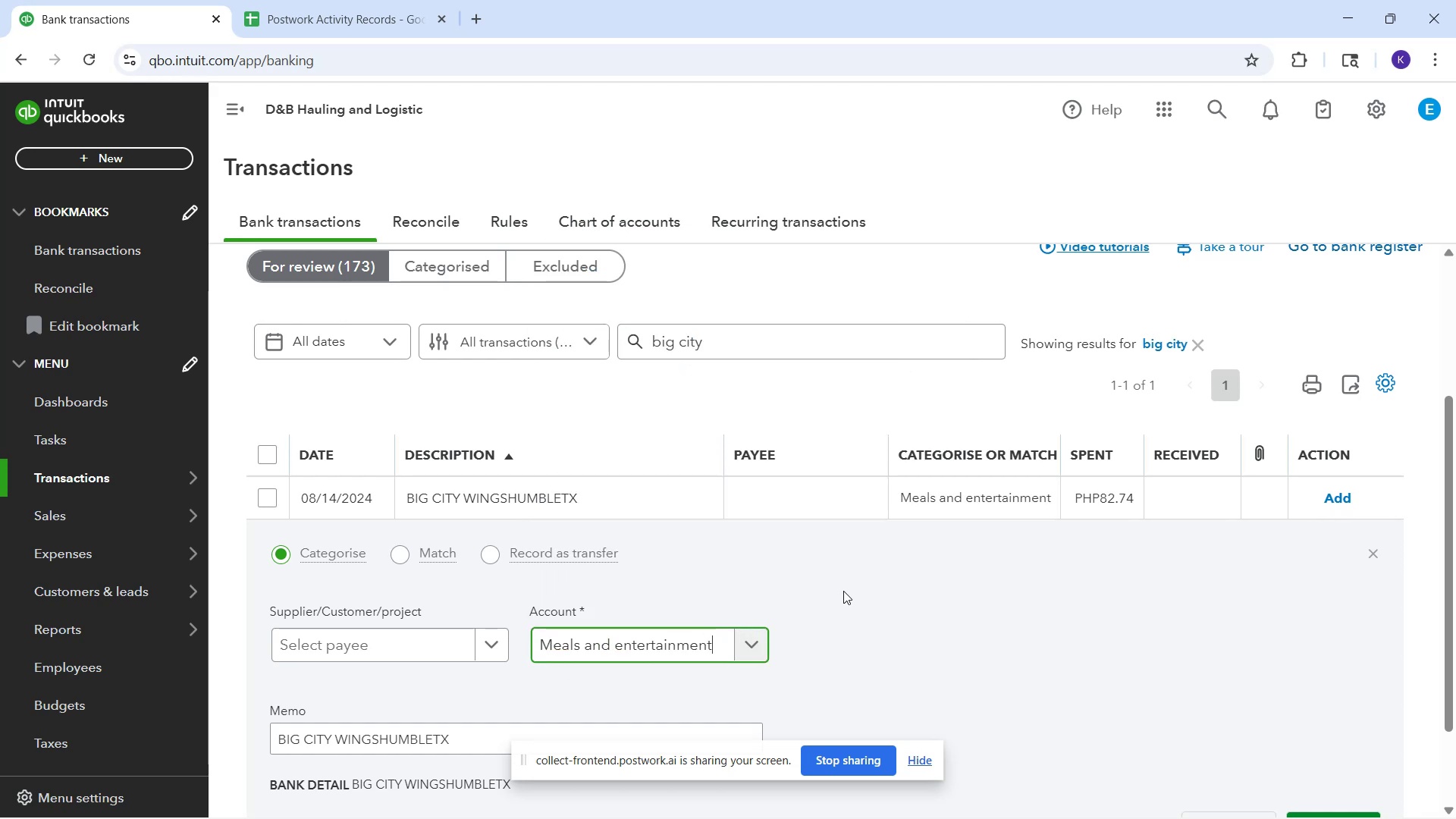 
left_click([846, 588])
 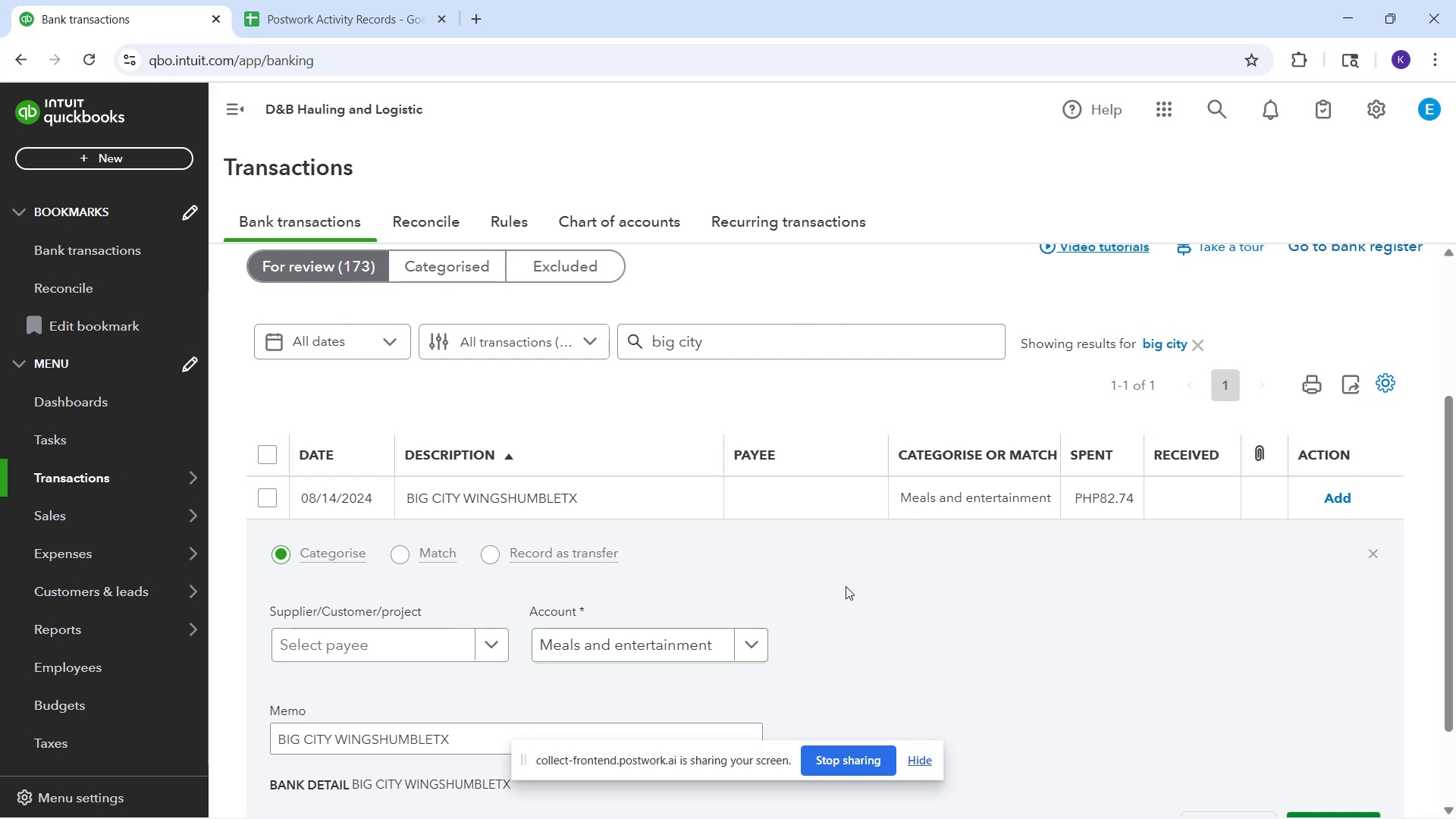 
scroll: coordinate [850, 582], scroll_direction: down, amount: 2.0
 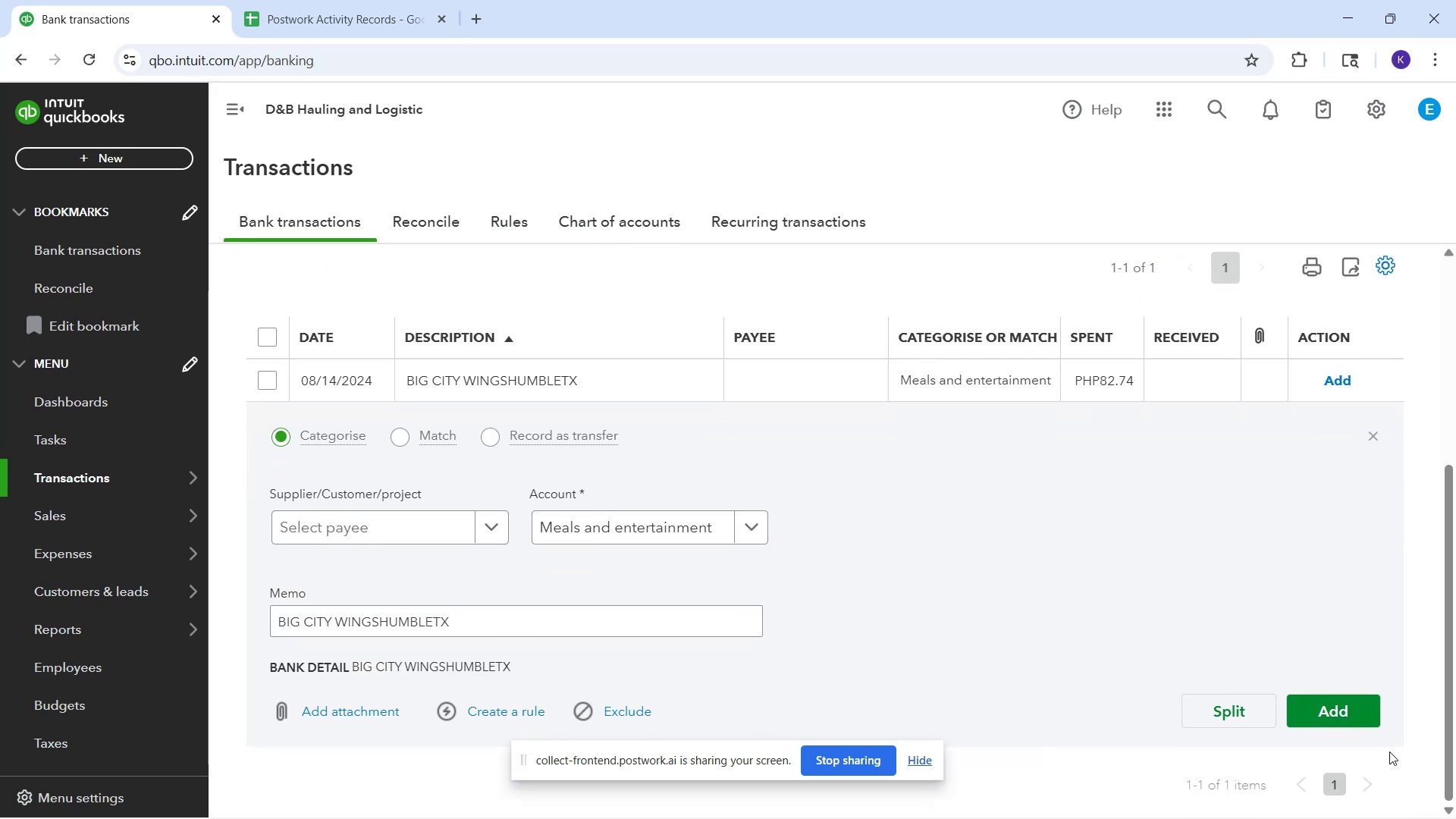 
left_click([1357, 721])
 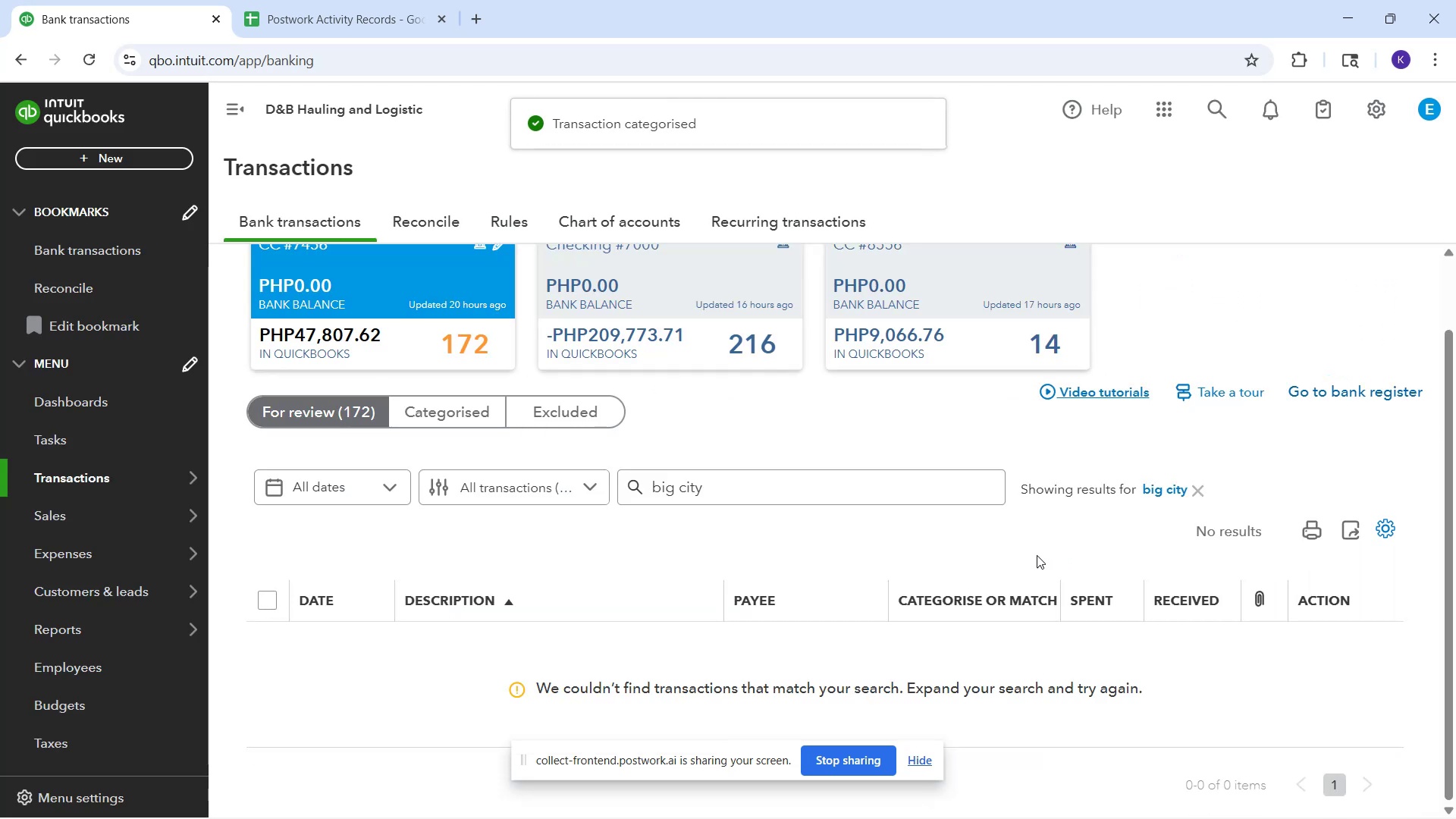 
wait(5.02)
 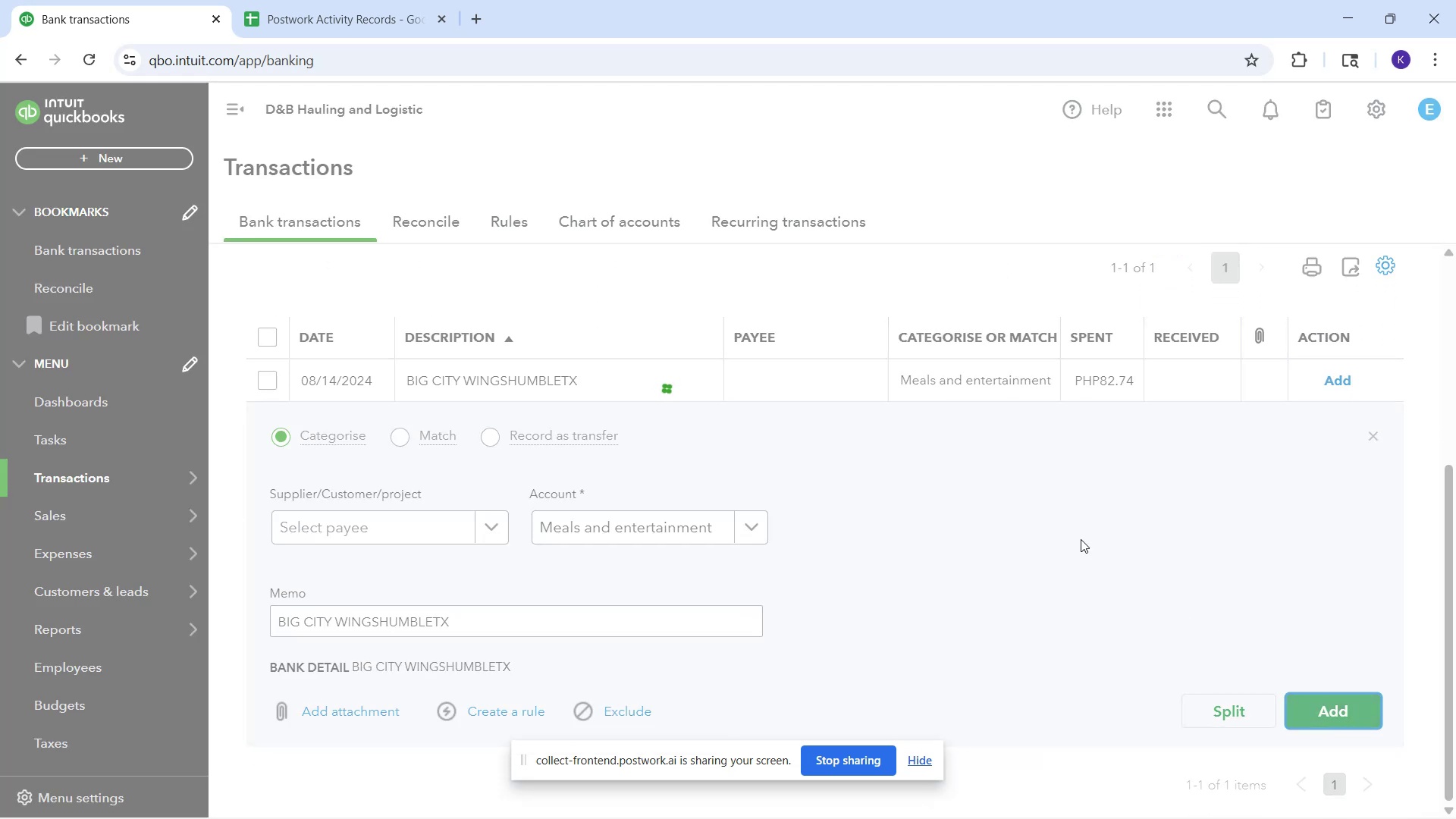 
left_click_drag(start_coordinate=[806, 484], to_coordinate=[569, 501])
 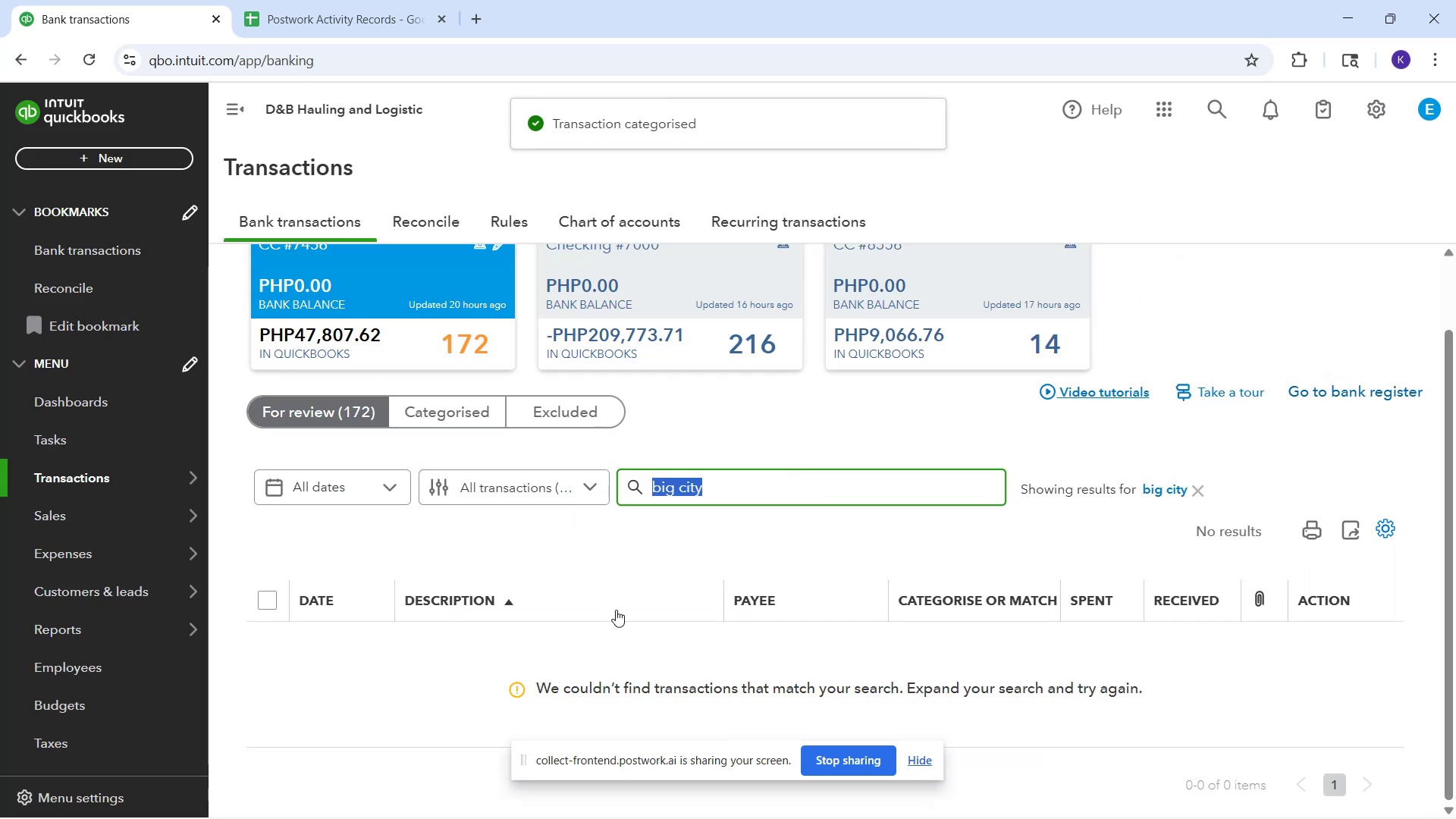 
type(truch)
key(Backspace)
type(k zone)
 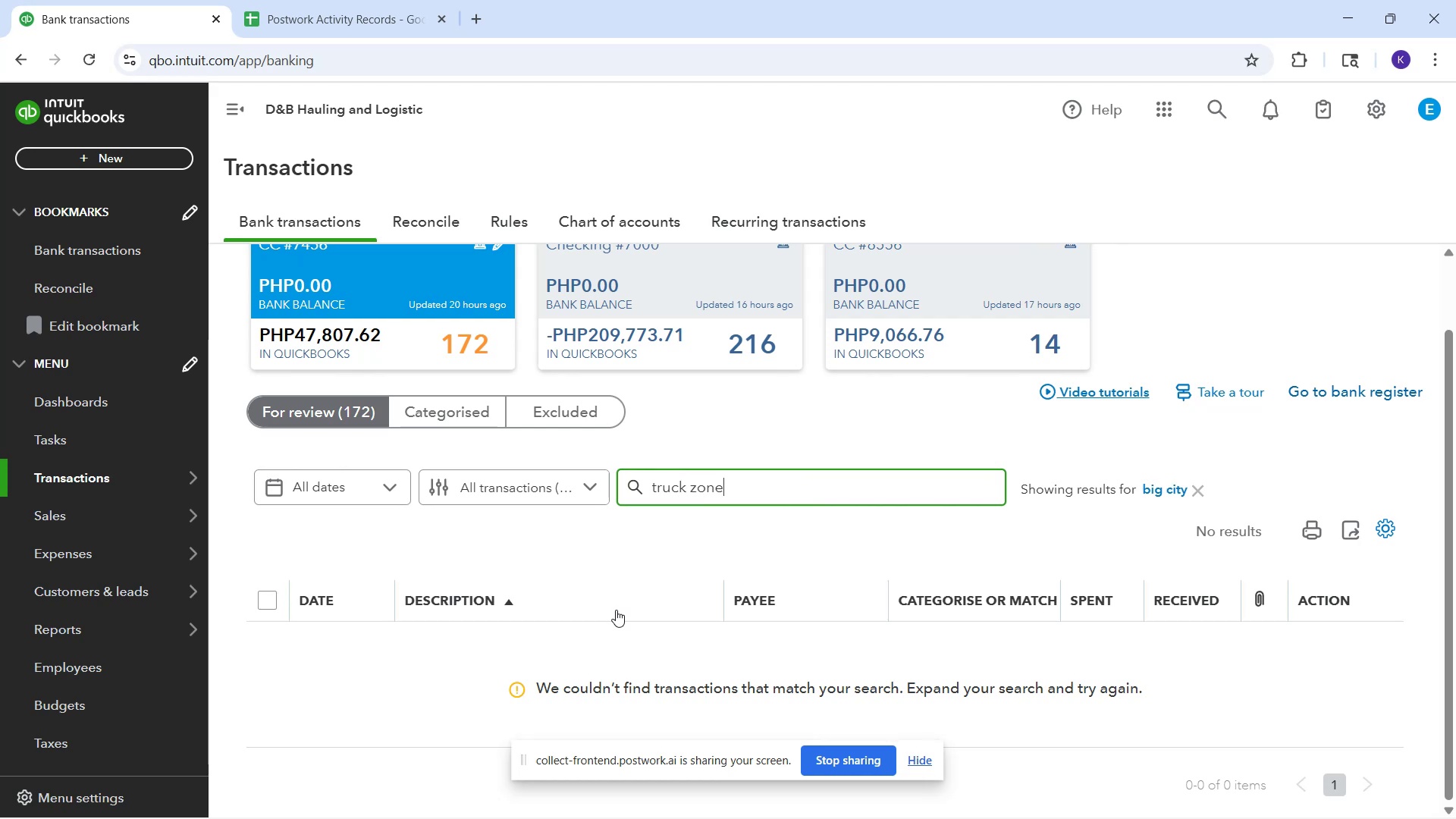 
key(Enter)
 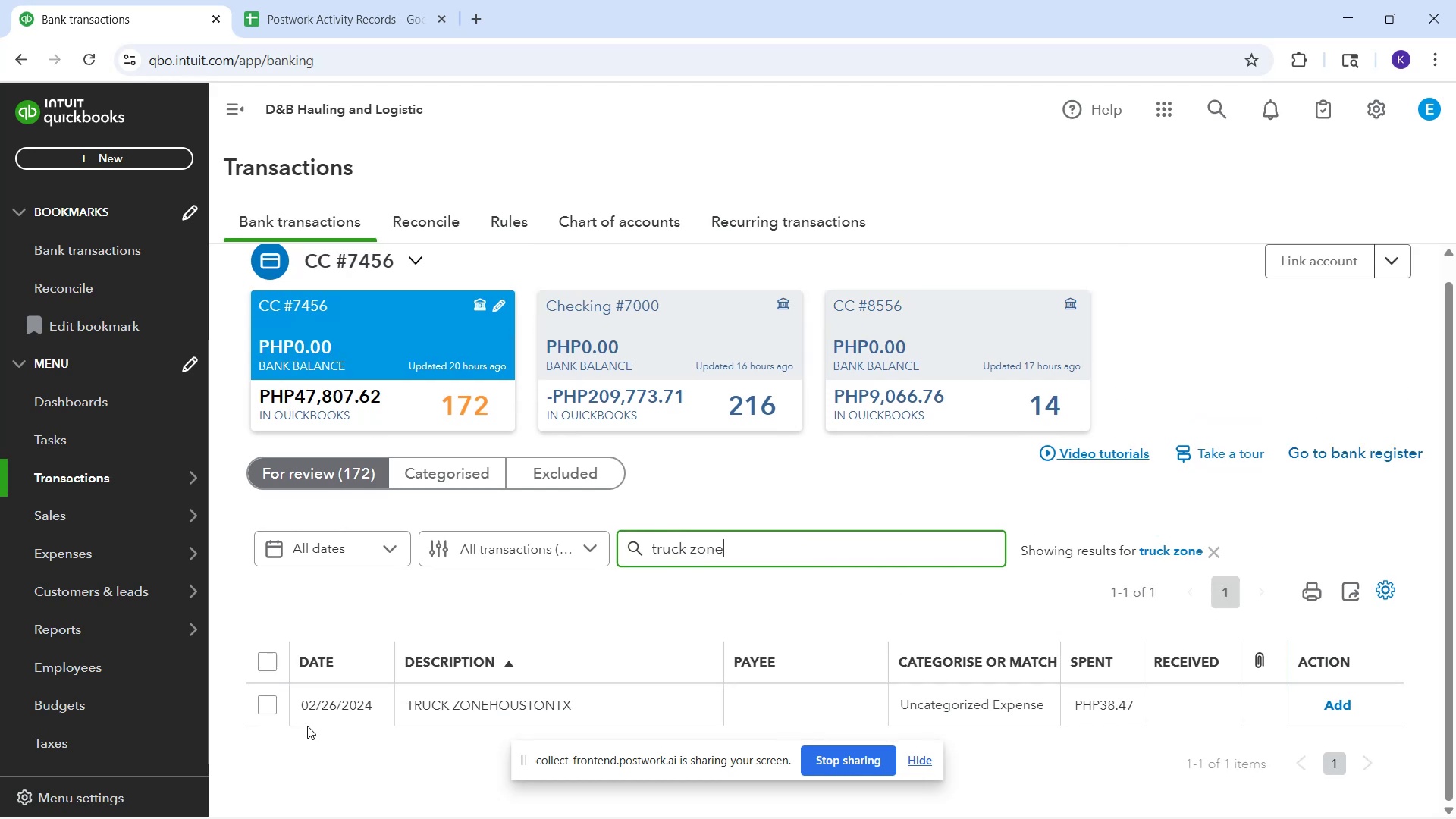 
left_click([463, 709])
 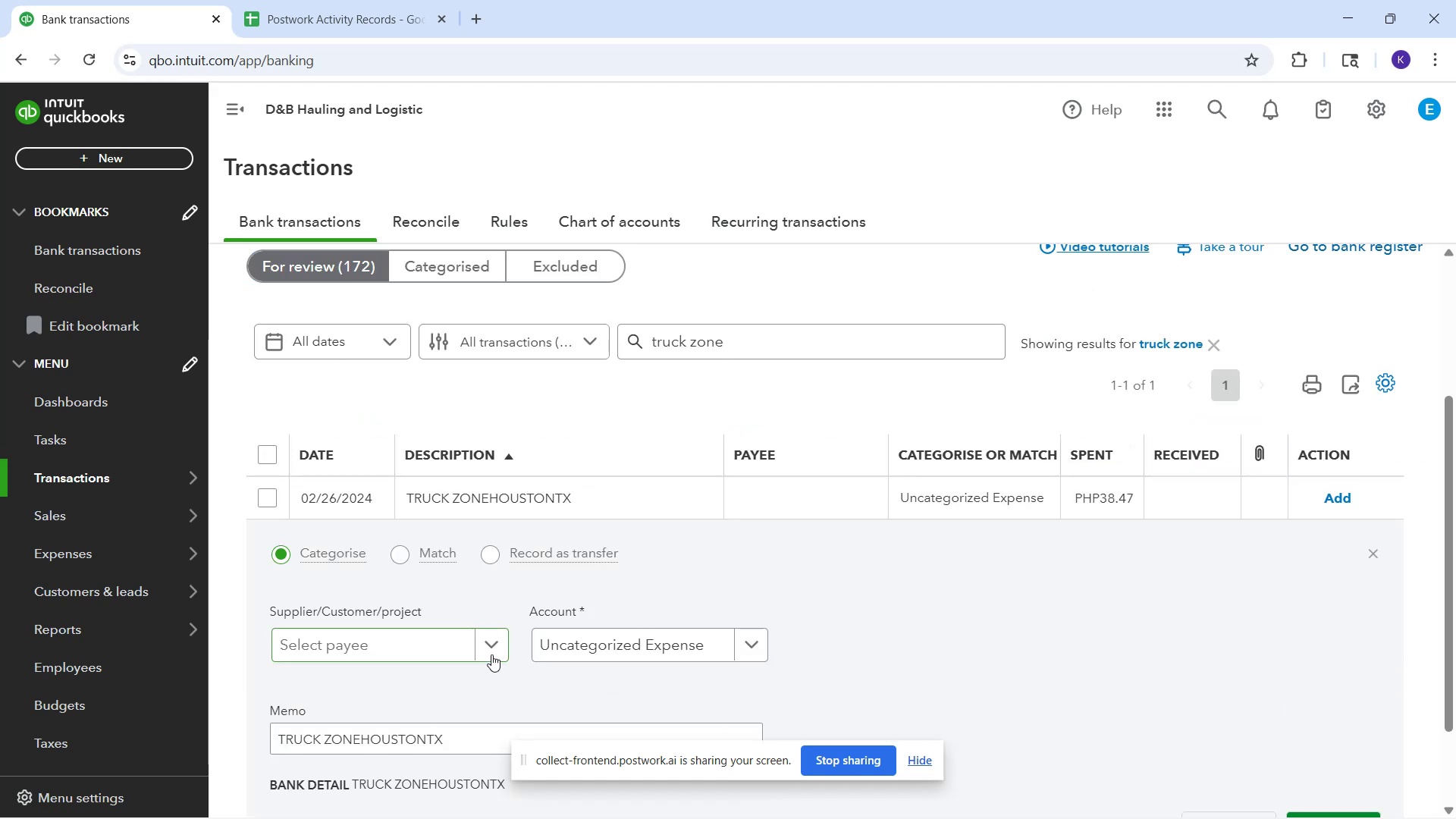 
left_click([486, 647])
 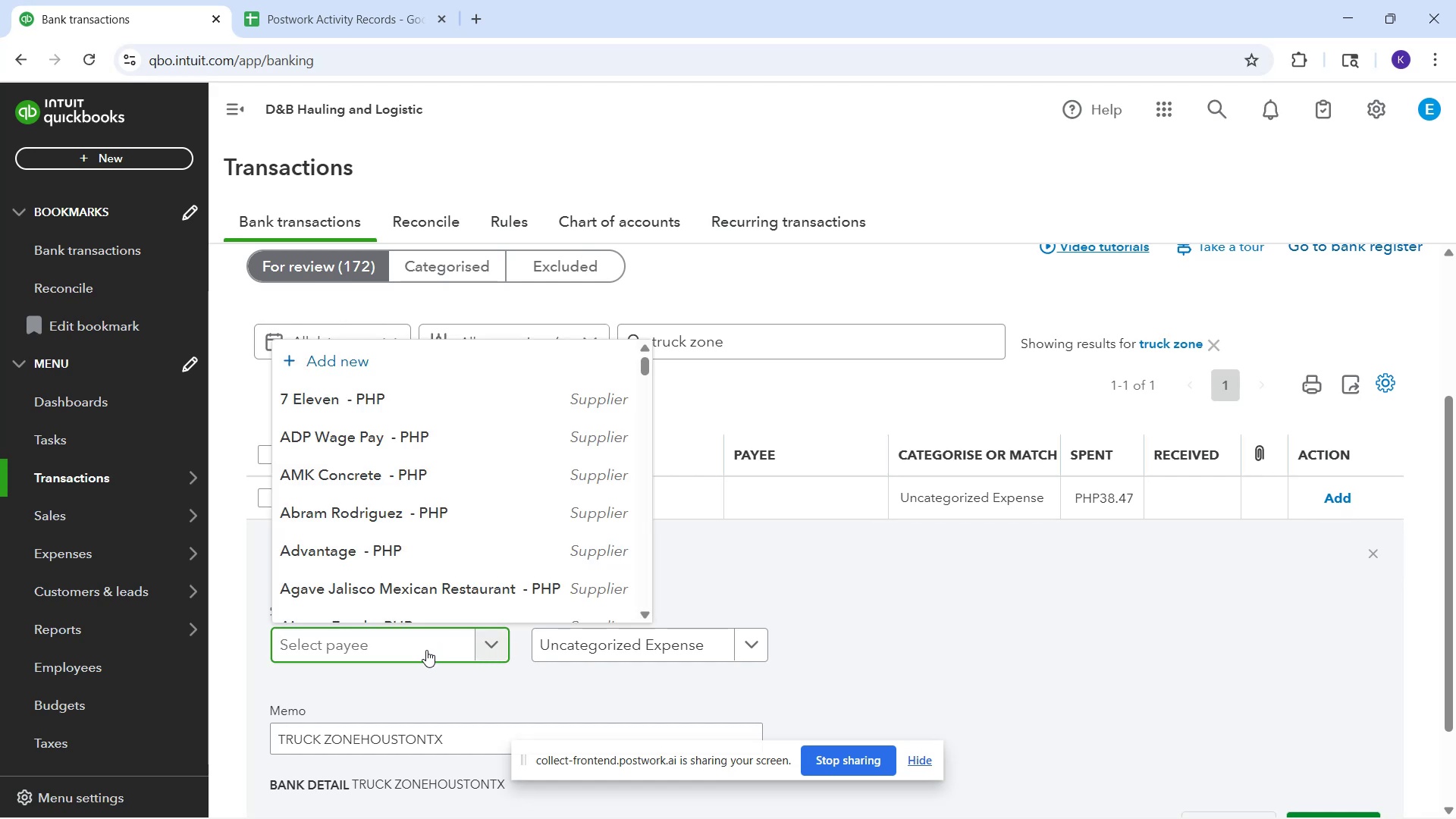 
type(trux)
key(Backspace)
type(ck zone)
 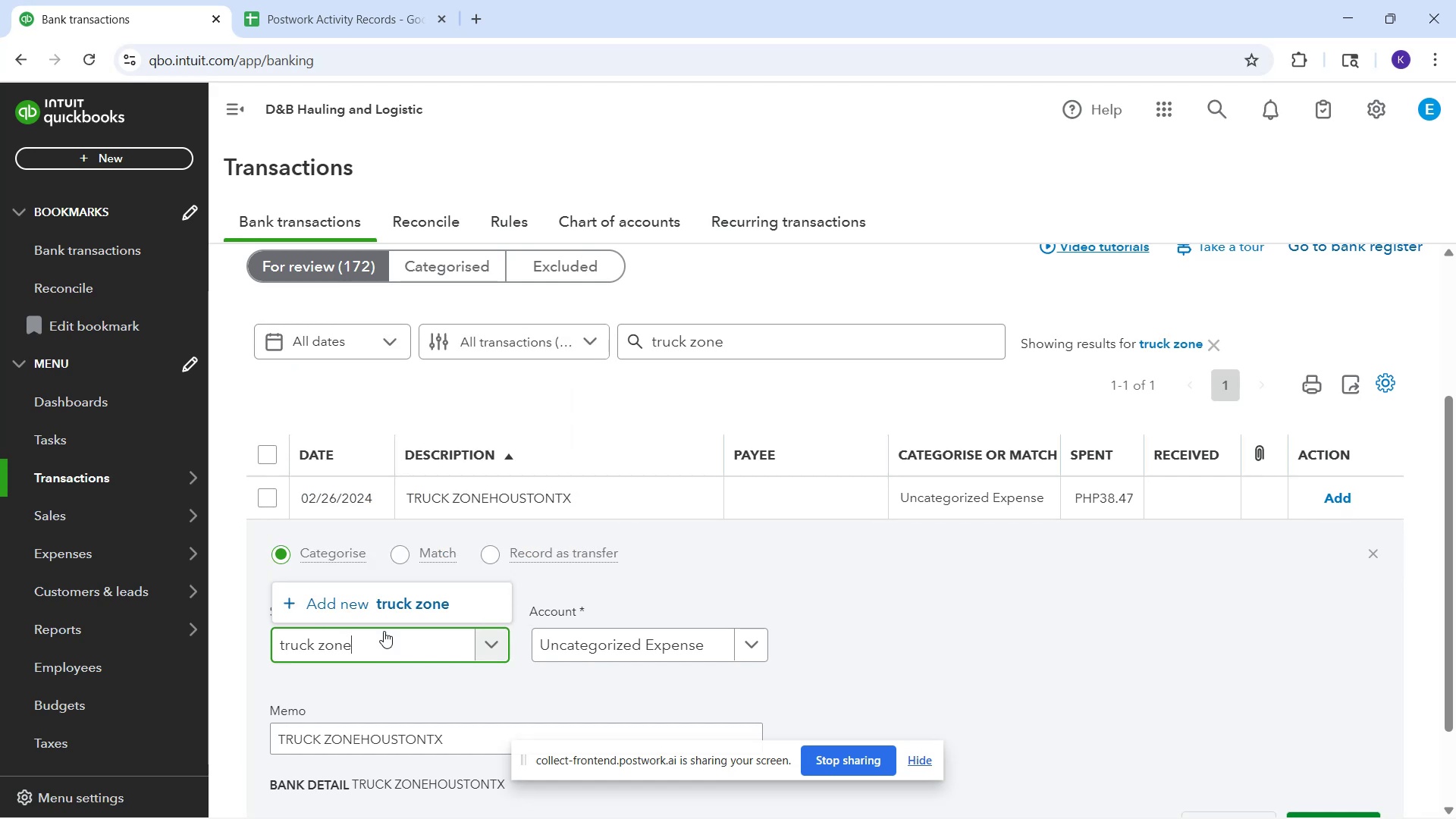 
left_click_drag(start_coordinate=[396, 644], to_coordinate=[239, 666])
 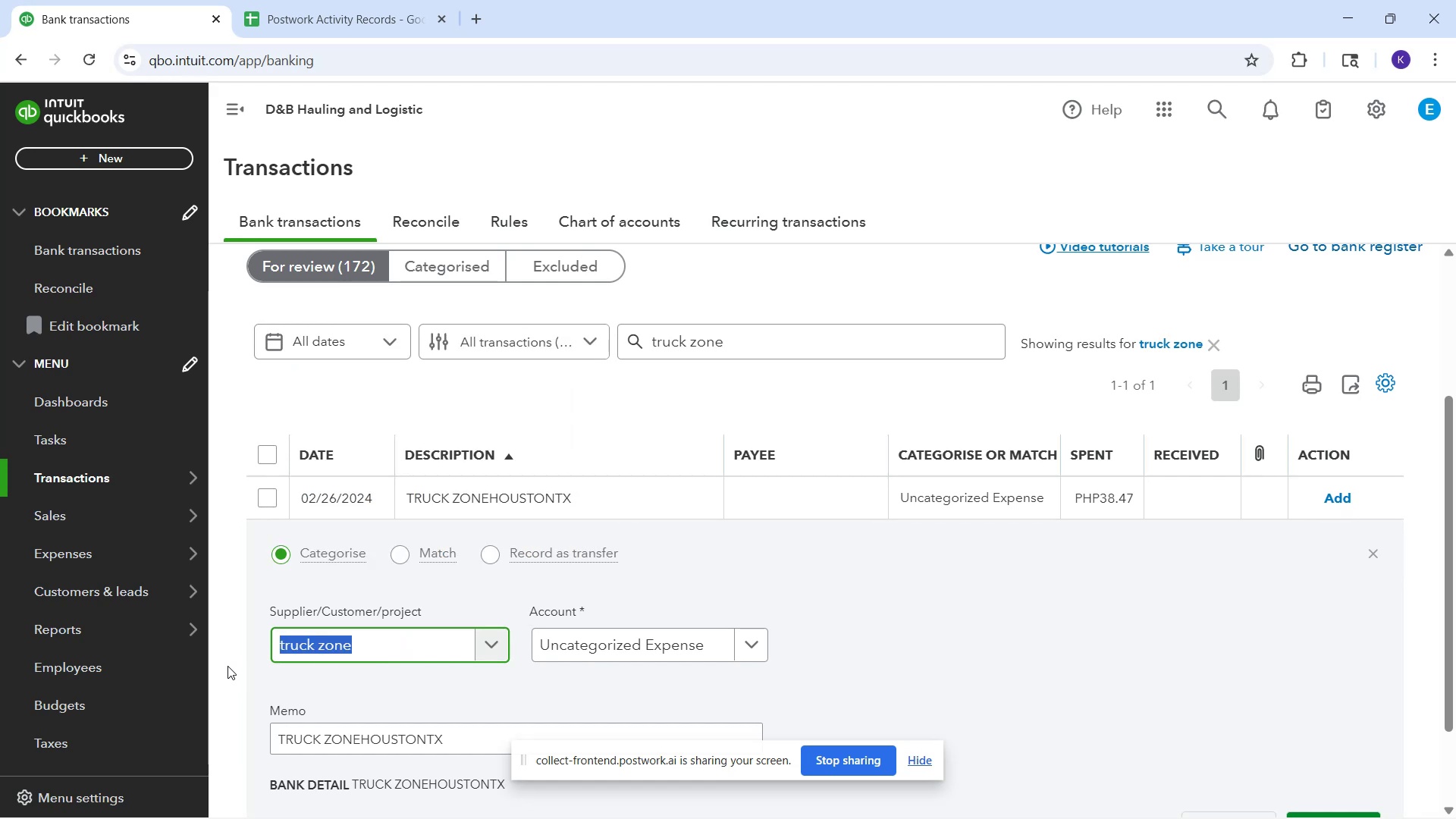 
type(Truck one)
 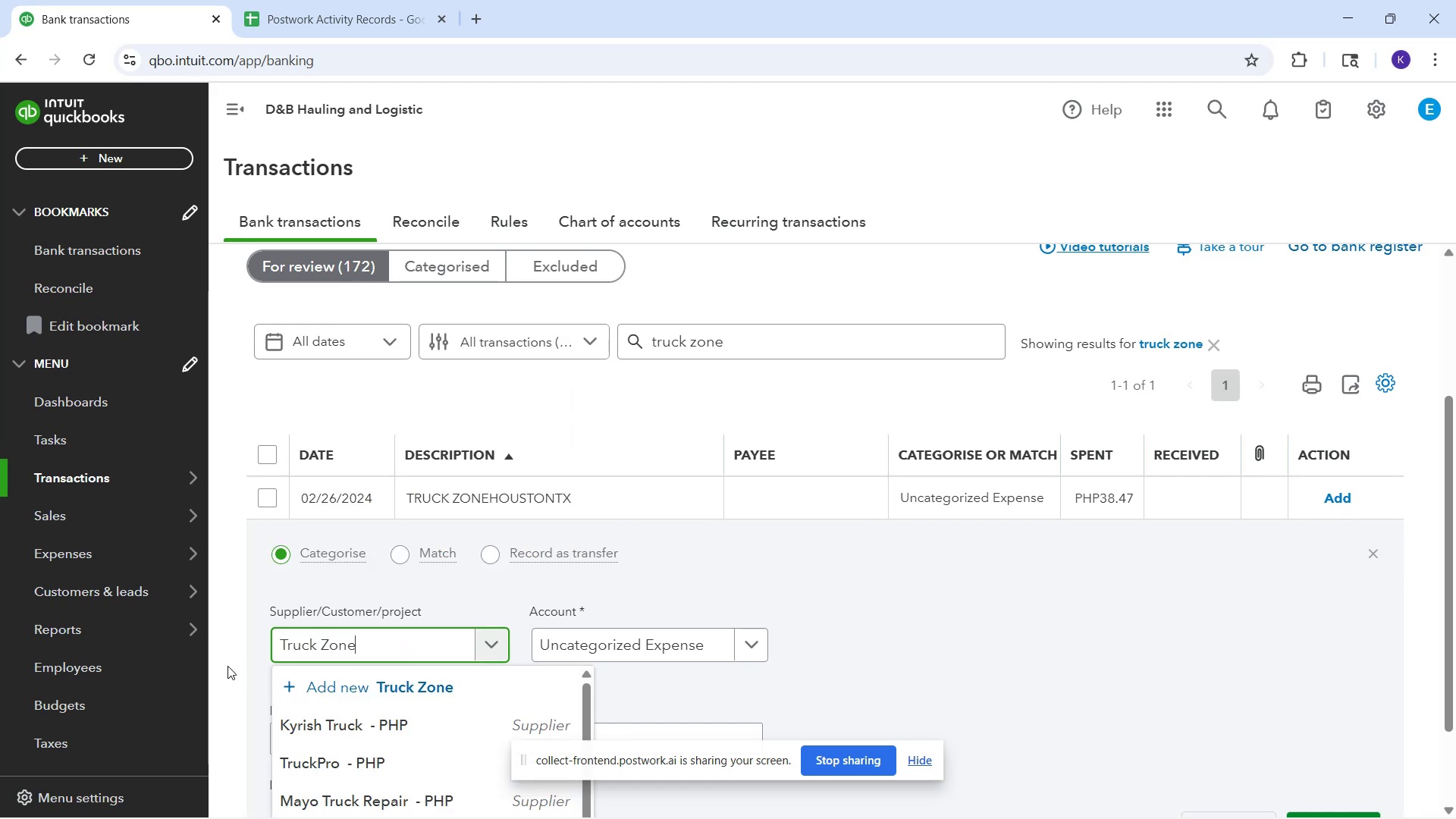 
hold_key(key=Z, duration=0.31)
 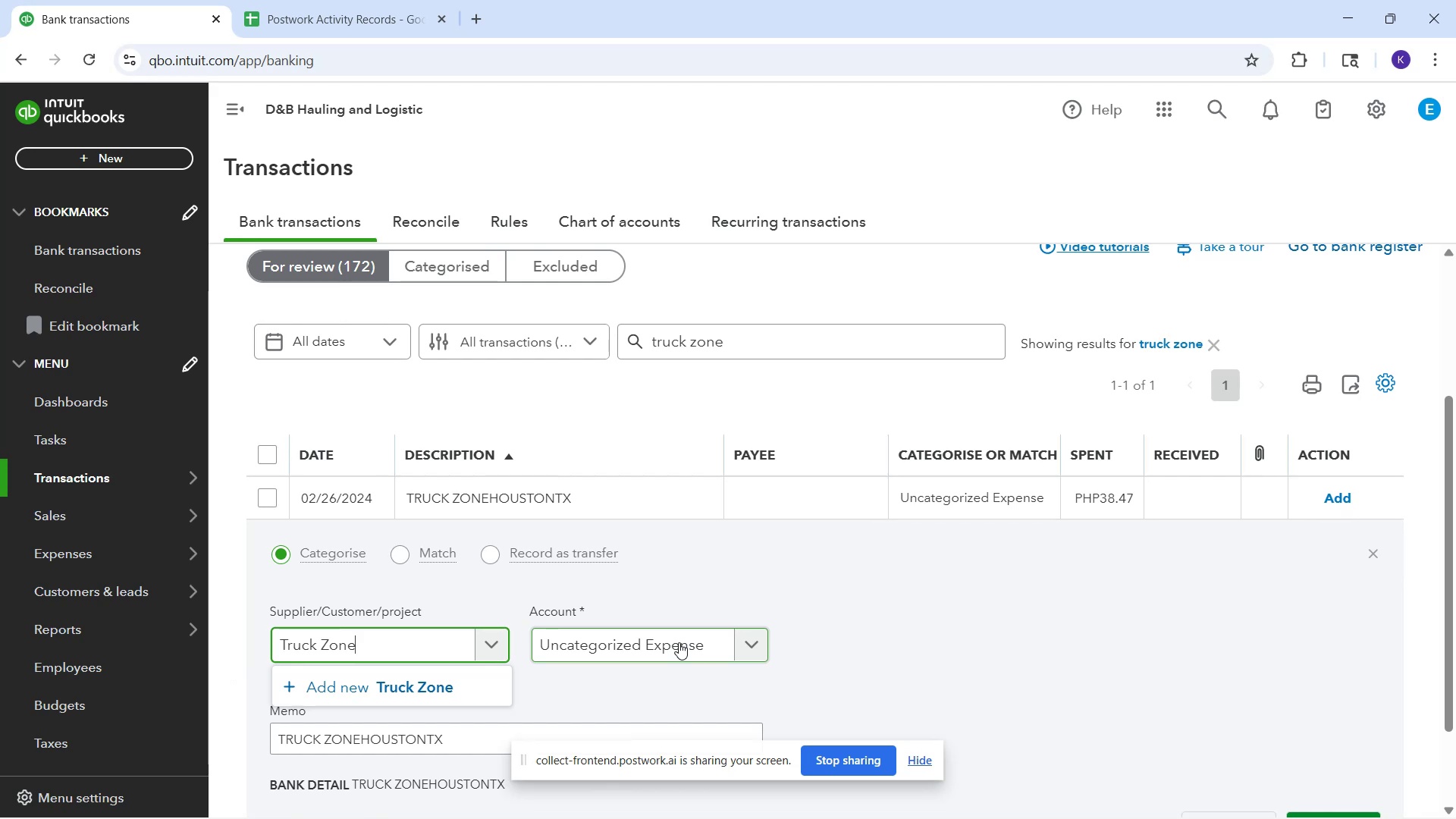 
left_click([457, 689])
 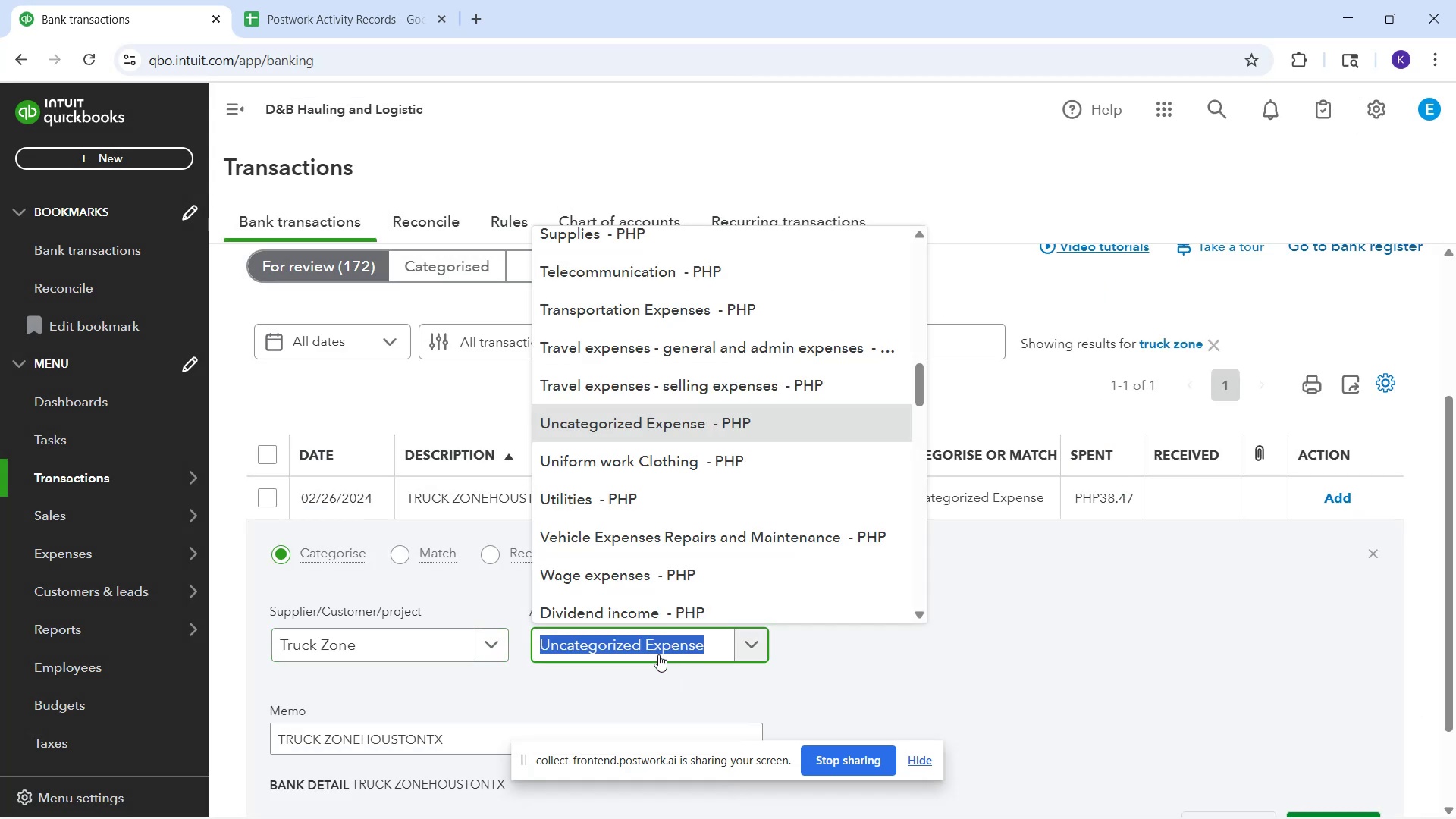 
wait(13.76)
 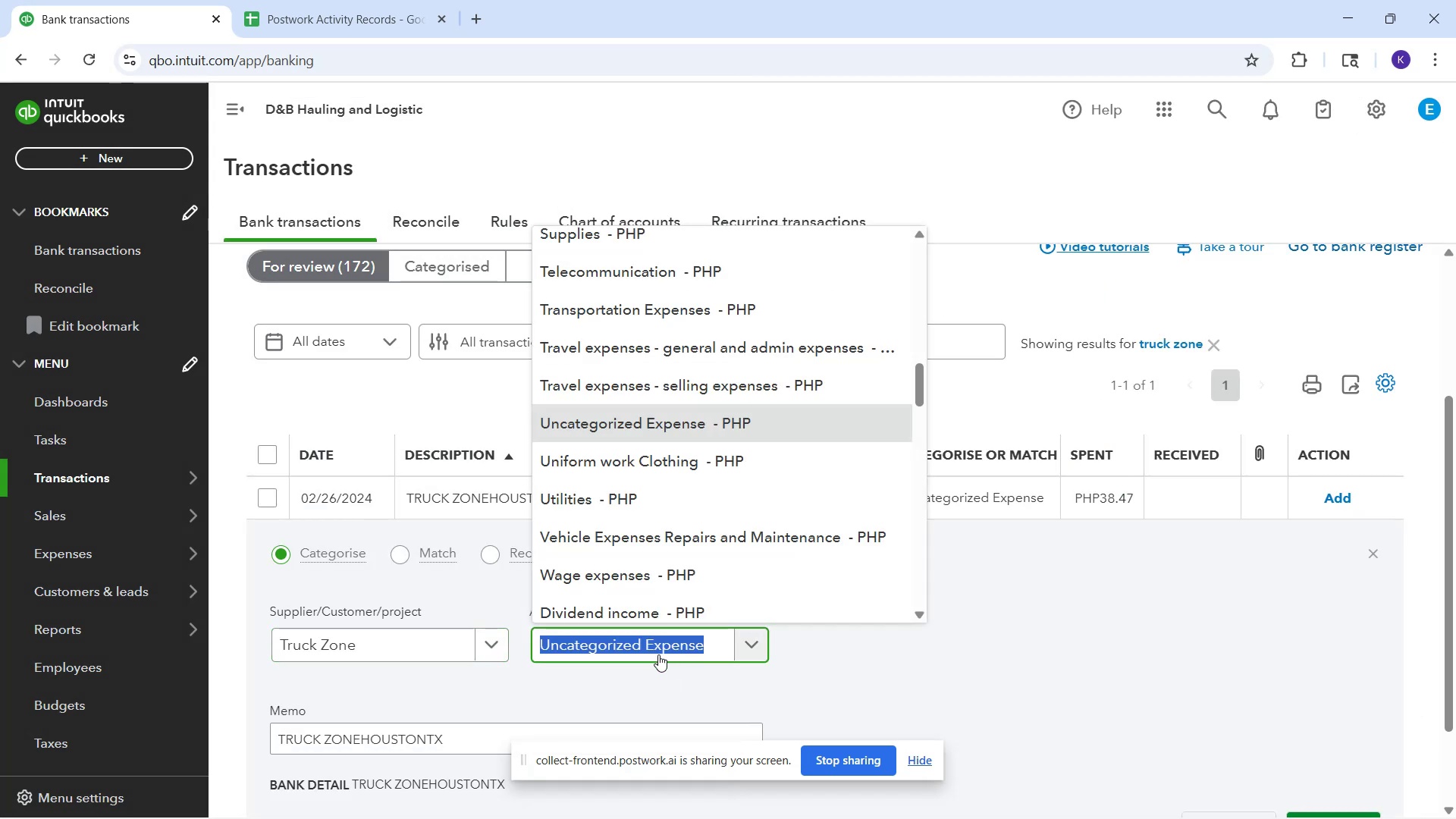 
type(veh)
 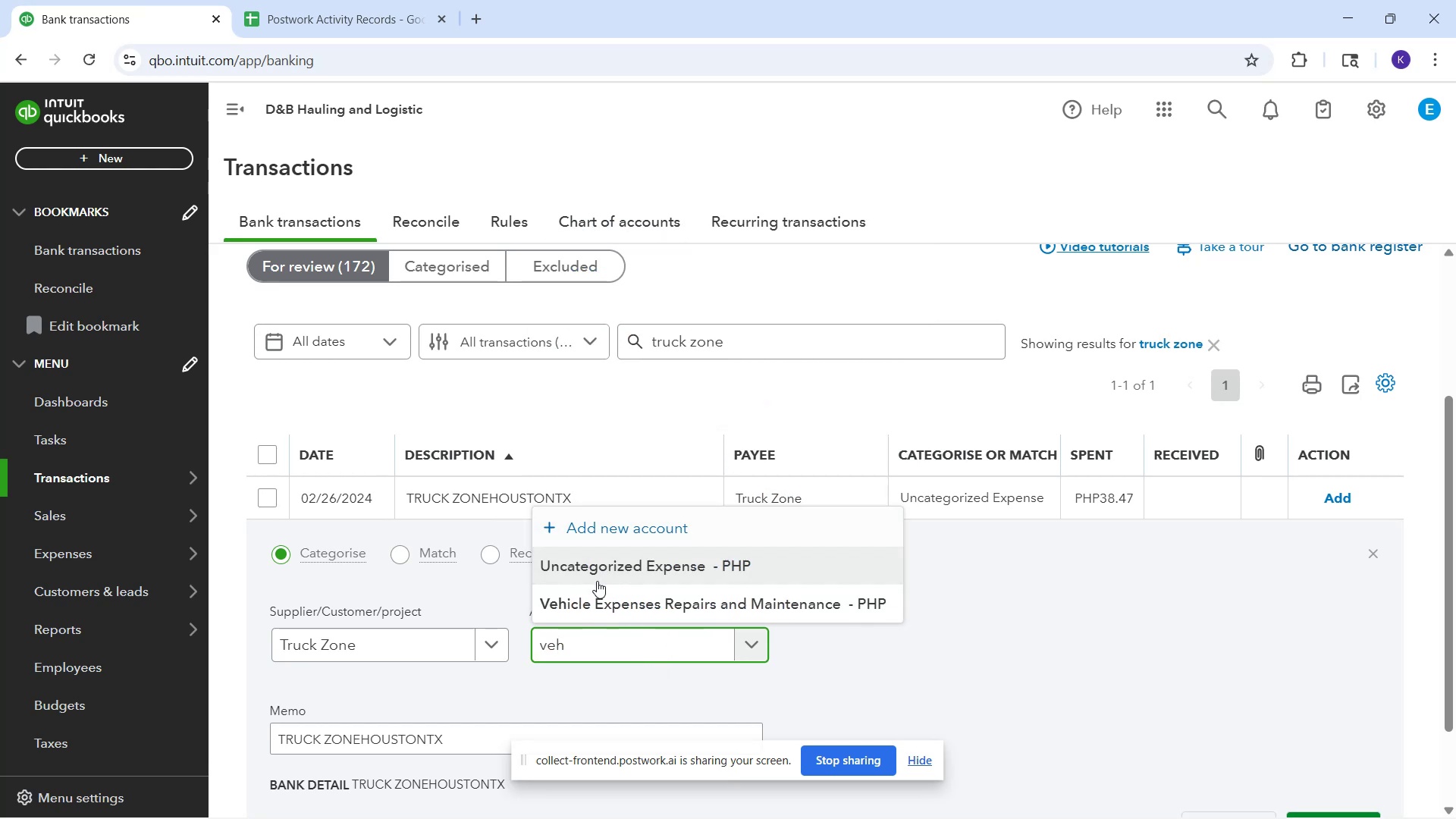 
left_click([592, 604])
 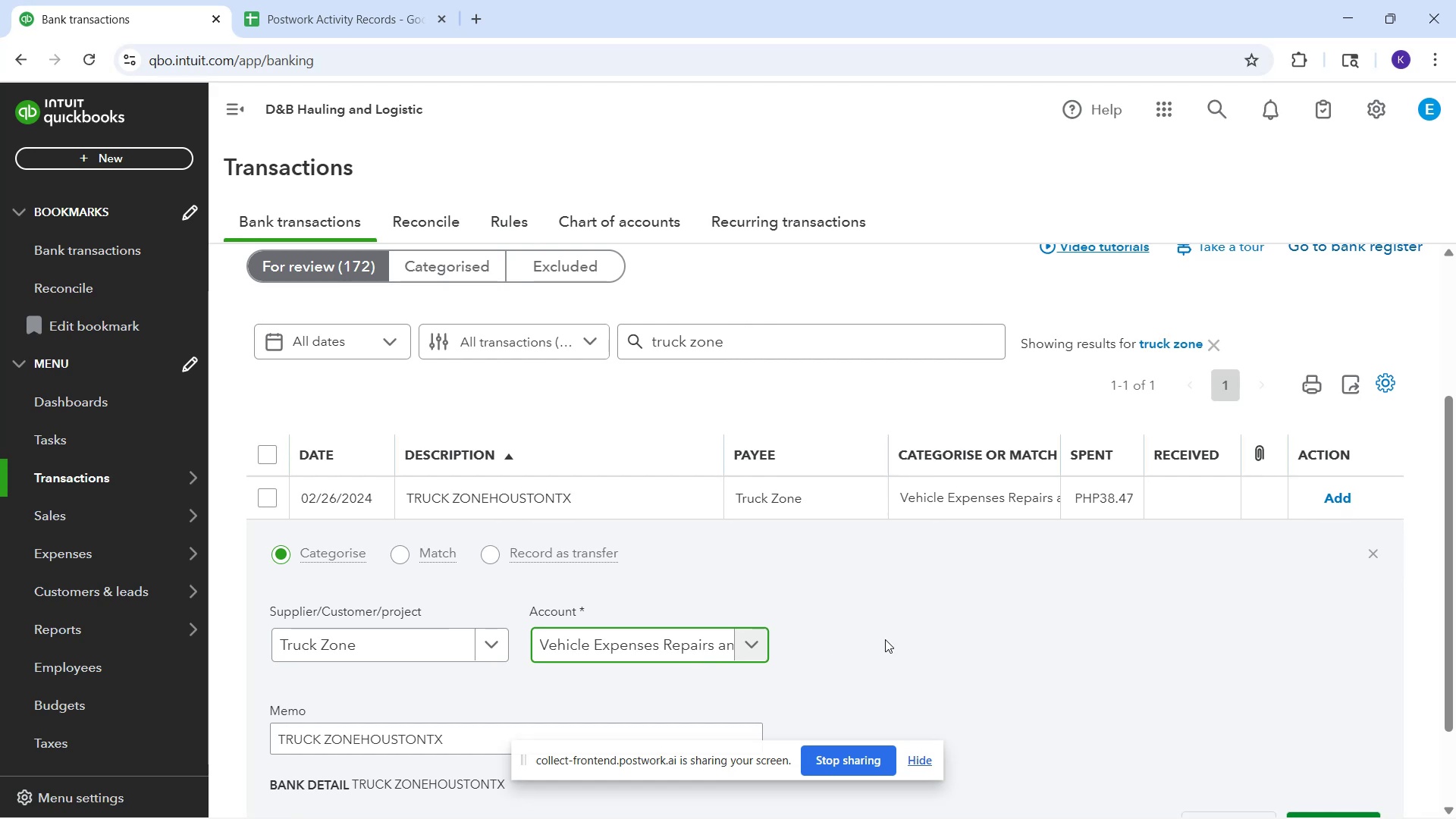 
left_click([892, 635])
 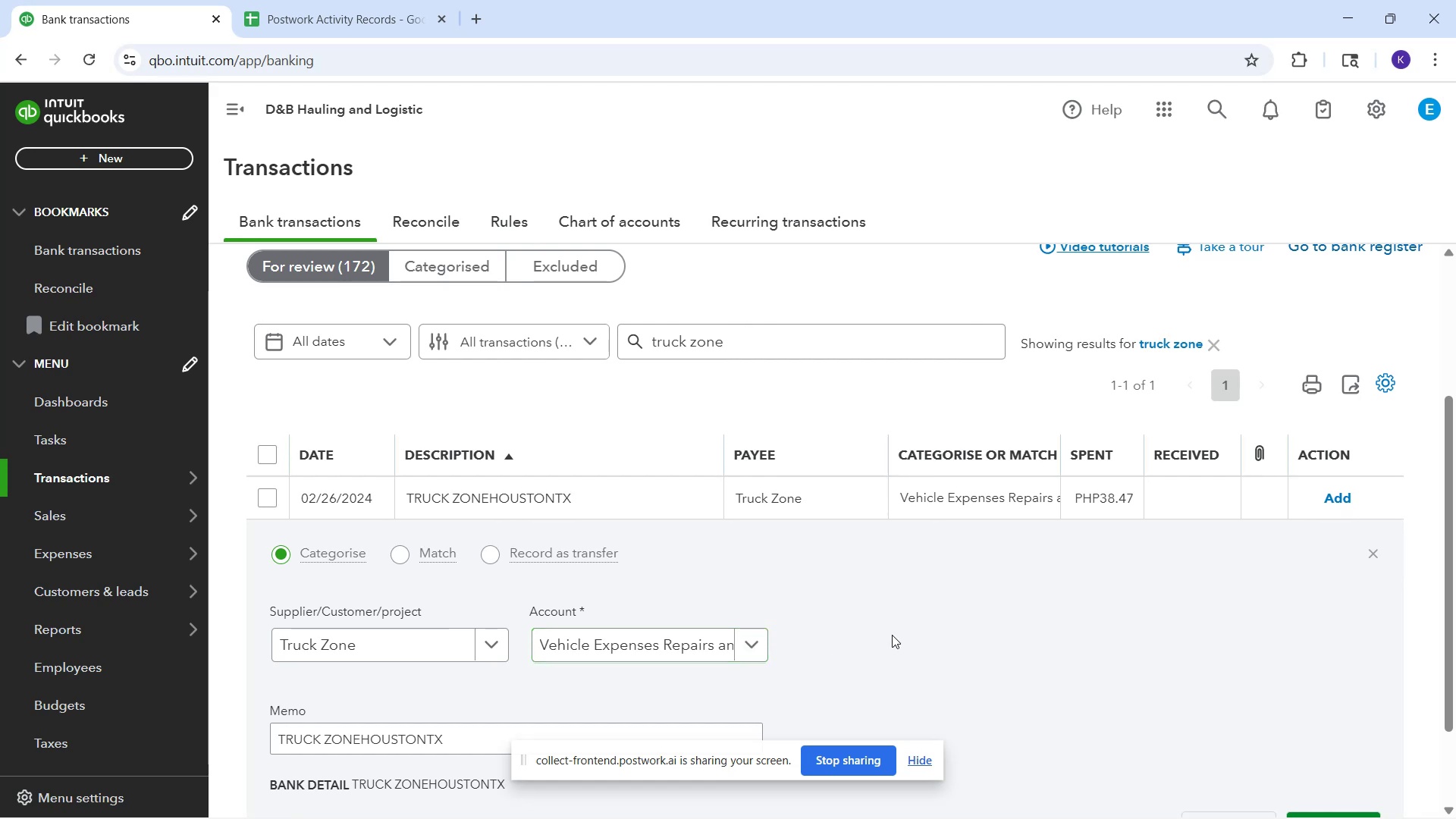 
scroll: coordinate [897, 633], scroll_direction: down, amount: 1.0
 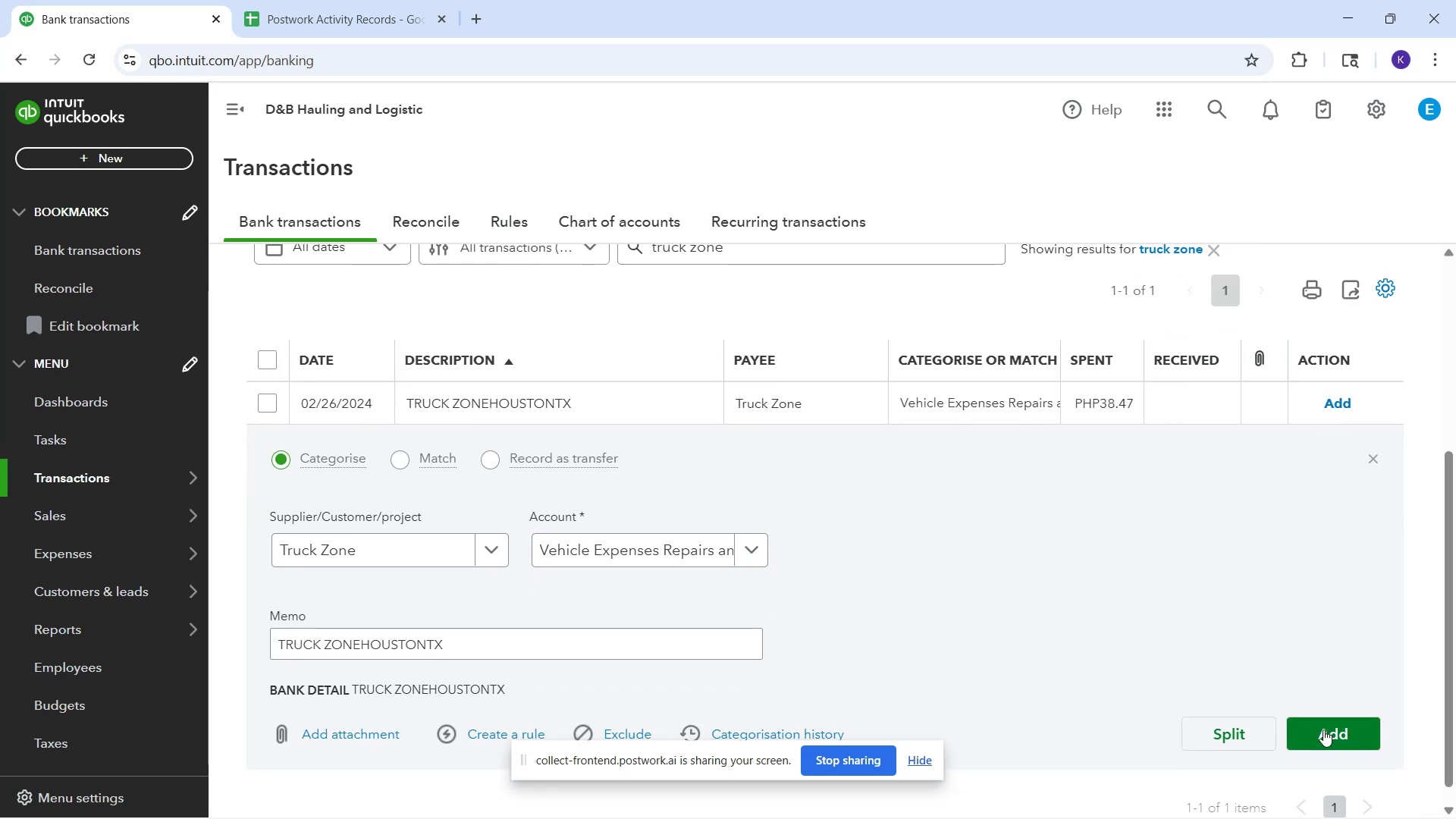 
left_click([1320, 736])
 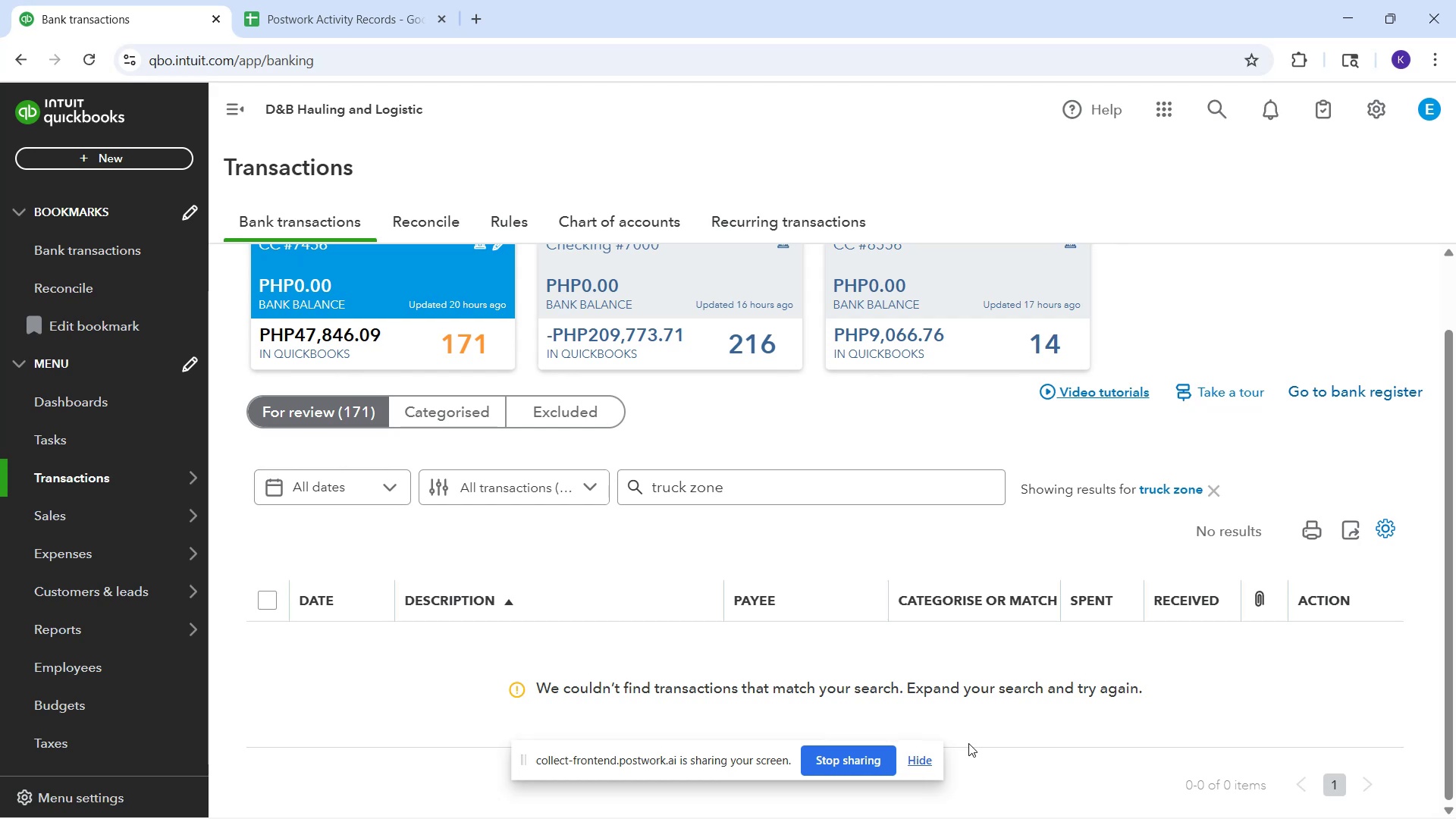 
wait(15.02)
 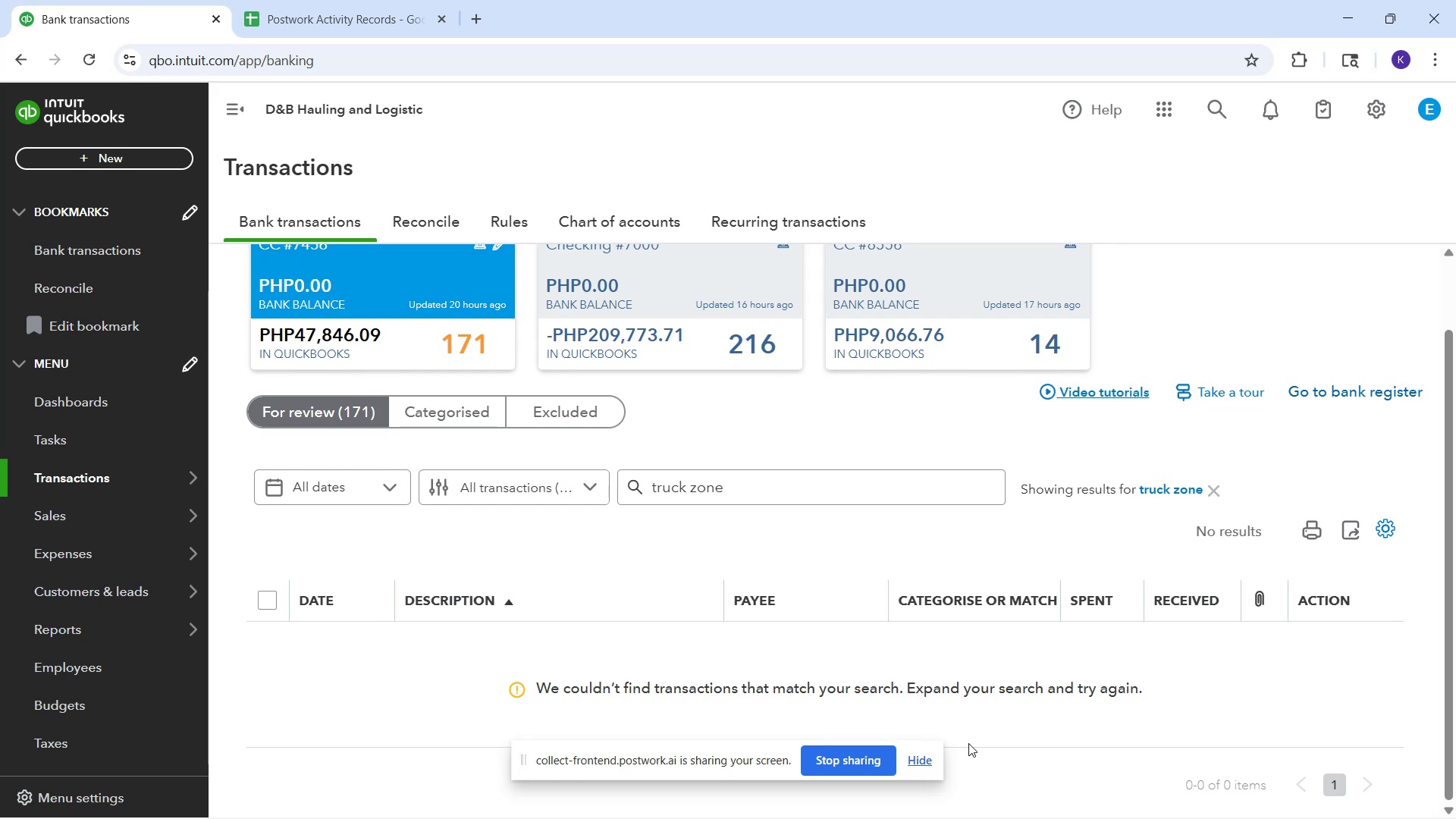 
left_click_drag(start_coordinate=[793, 494], to_coordinate=[617, 497])
 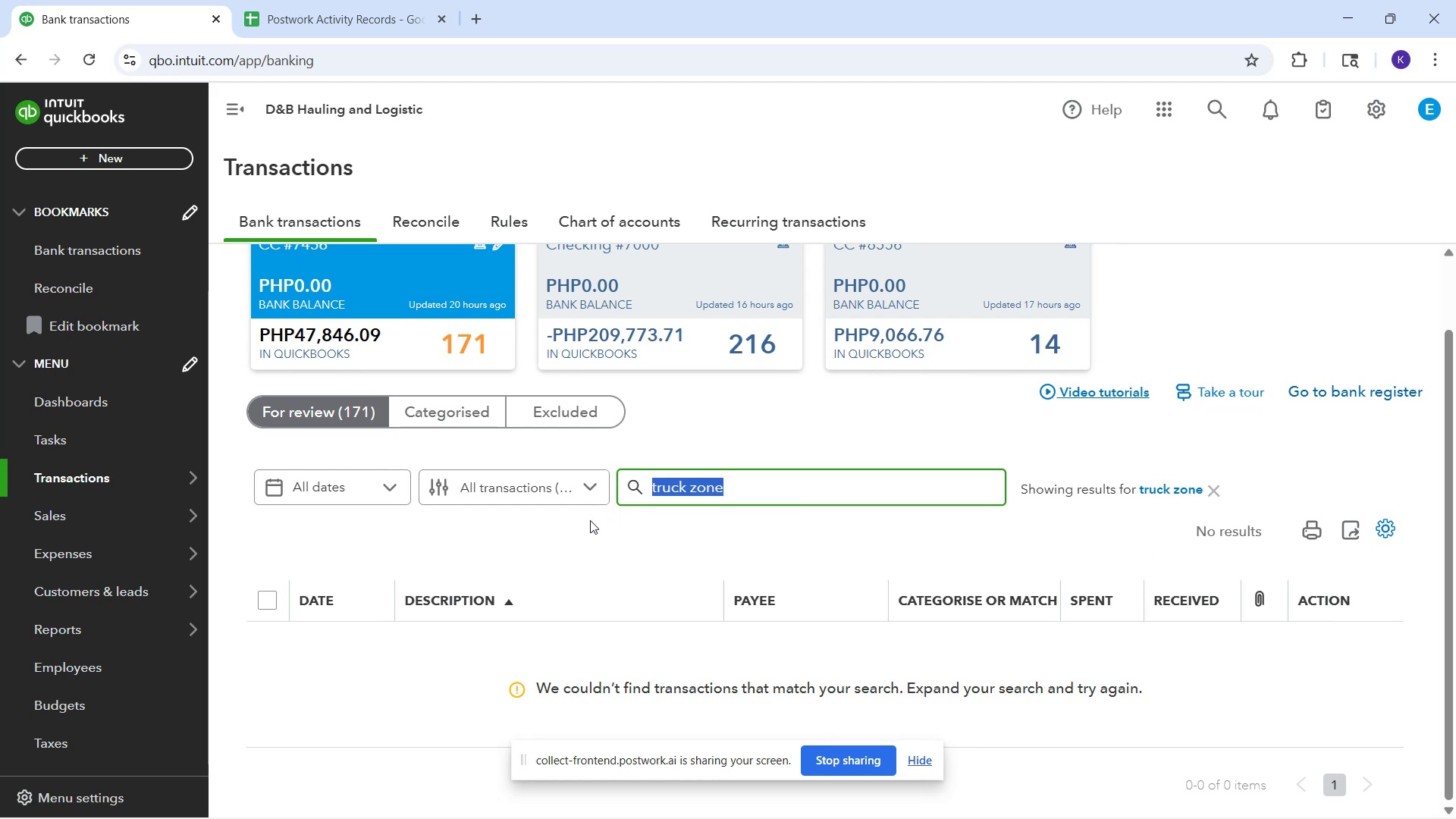 
type(usps)
 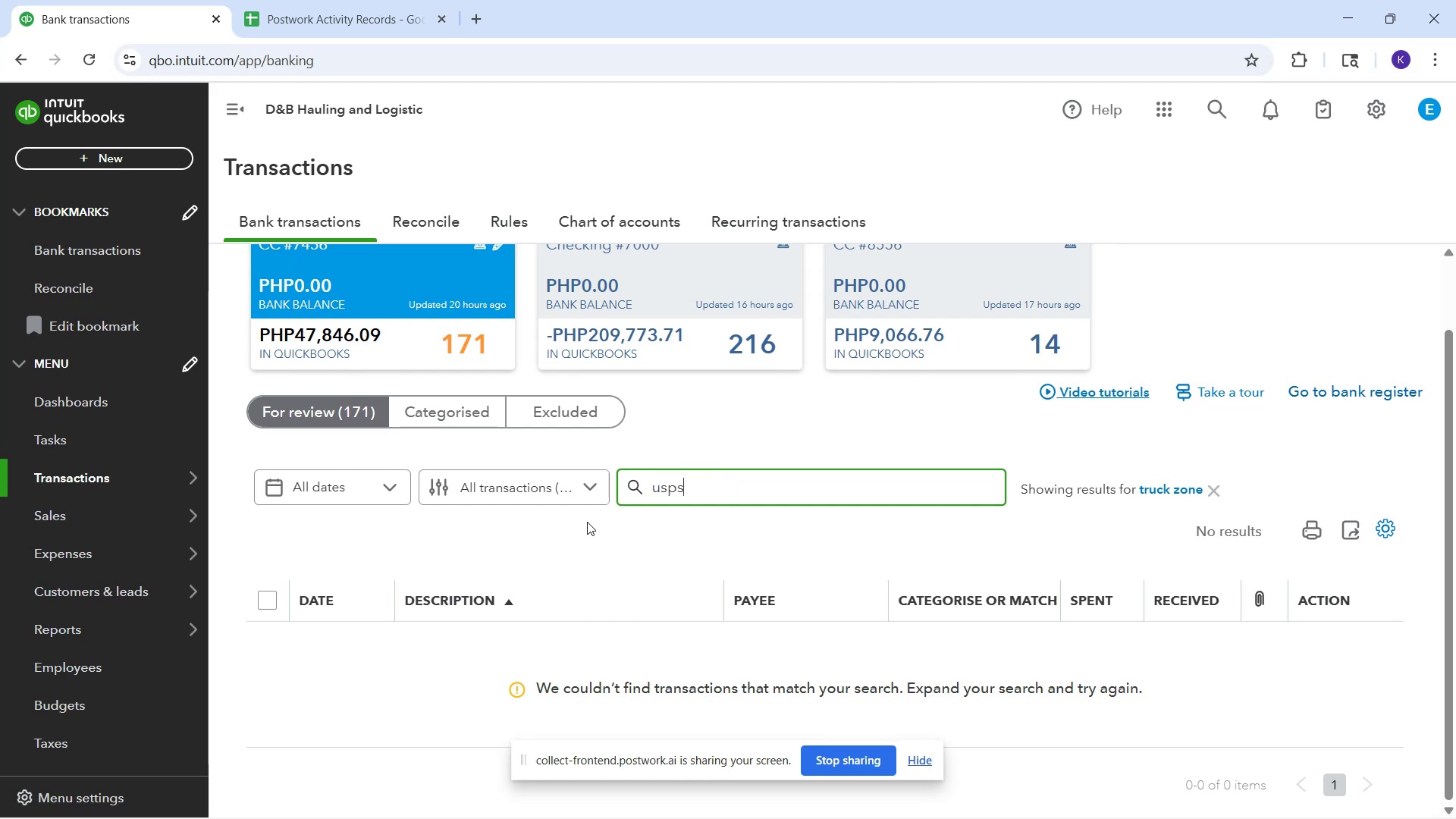 
key(Enter)
 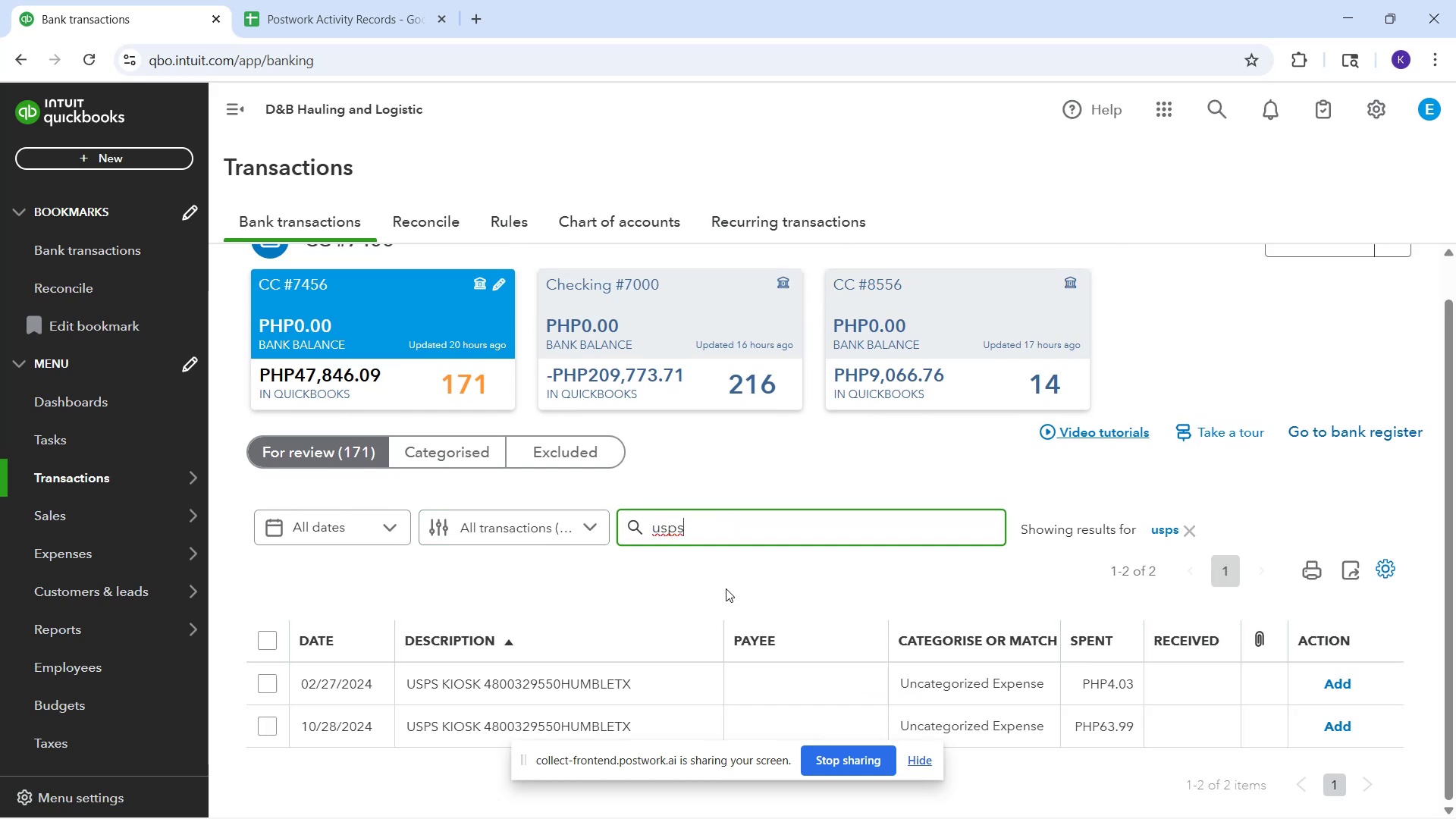 
scroll: coordinate [670, 622], scroll_direction: down, amount: 1.0
 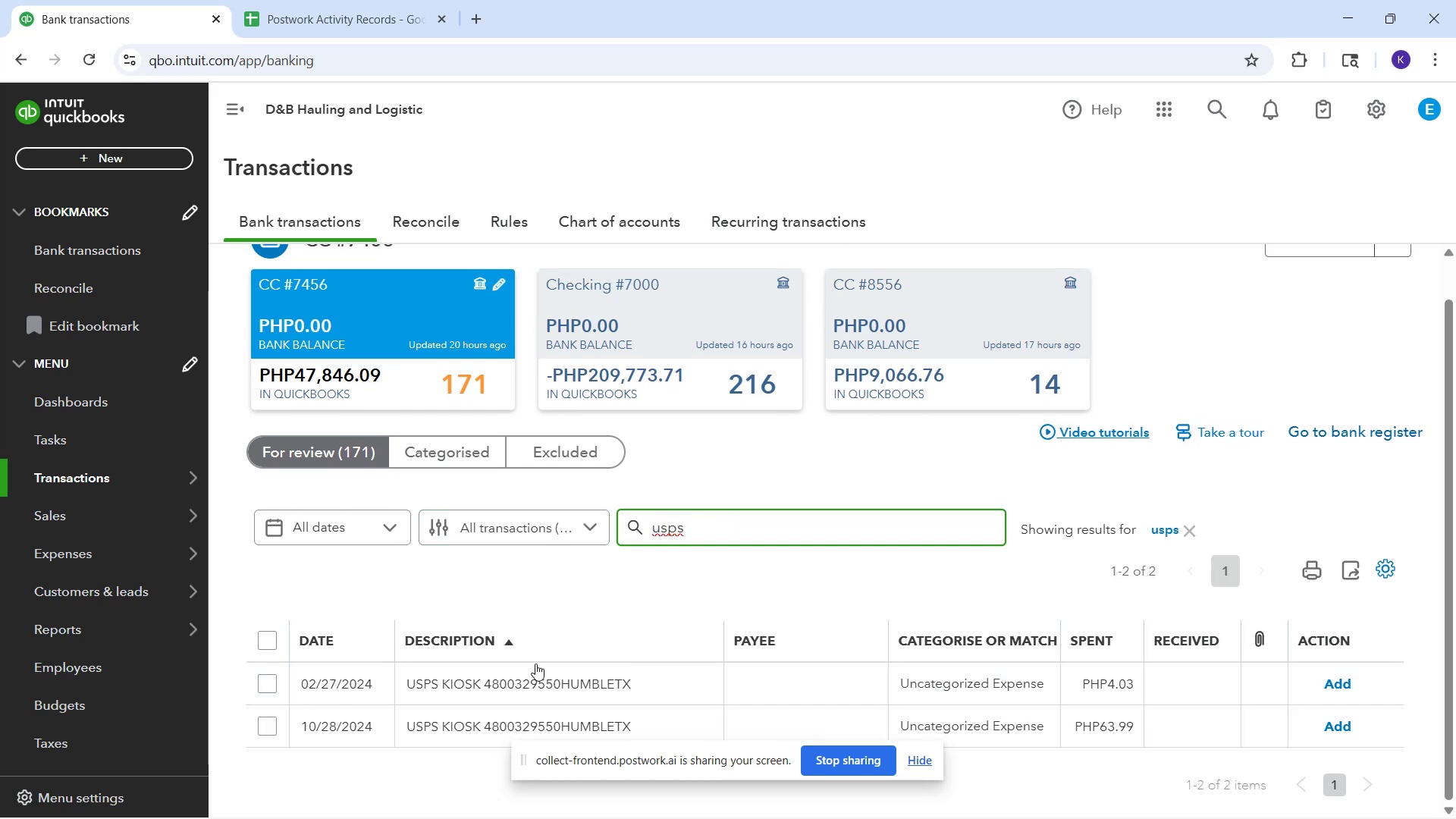 
left_click([508, 685])
 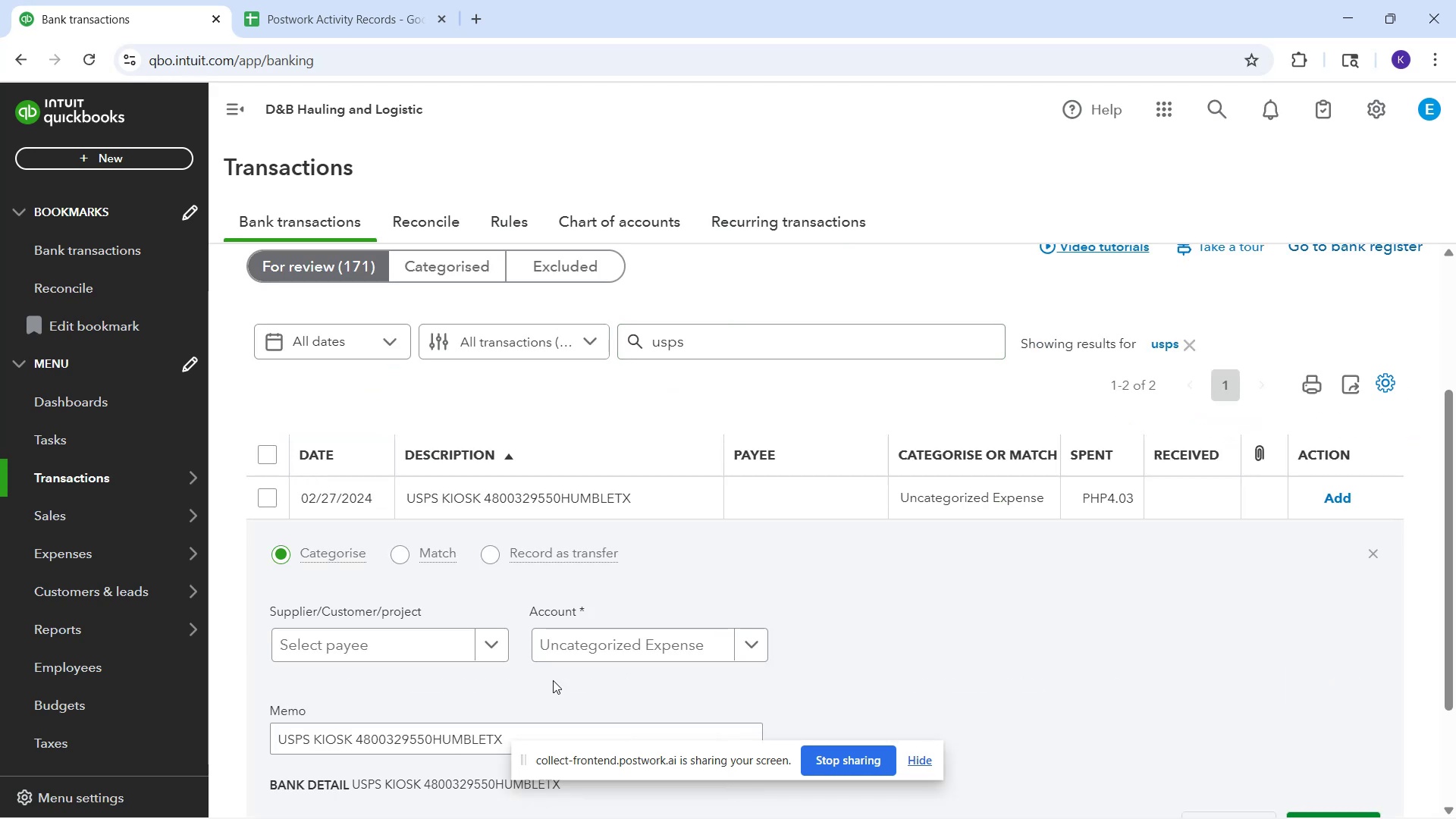 
scroll: coordinate [639, 618], scroll_direction: down, amount: 1.0
 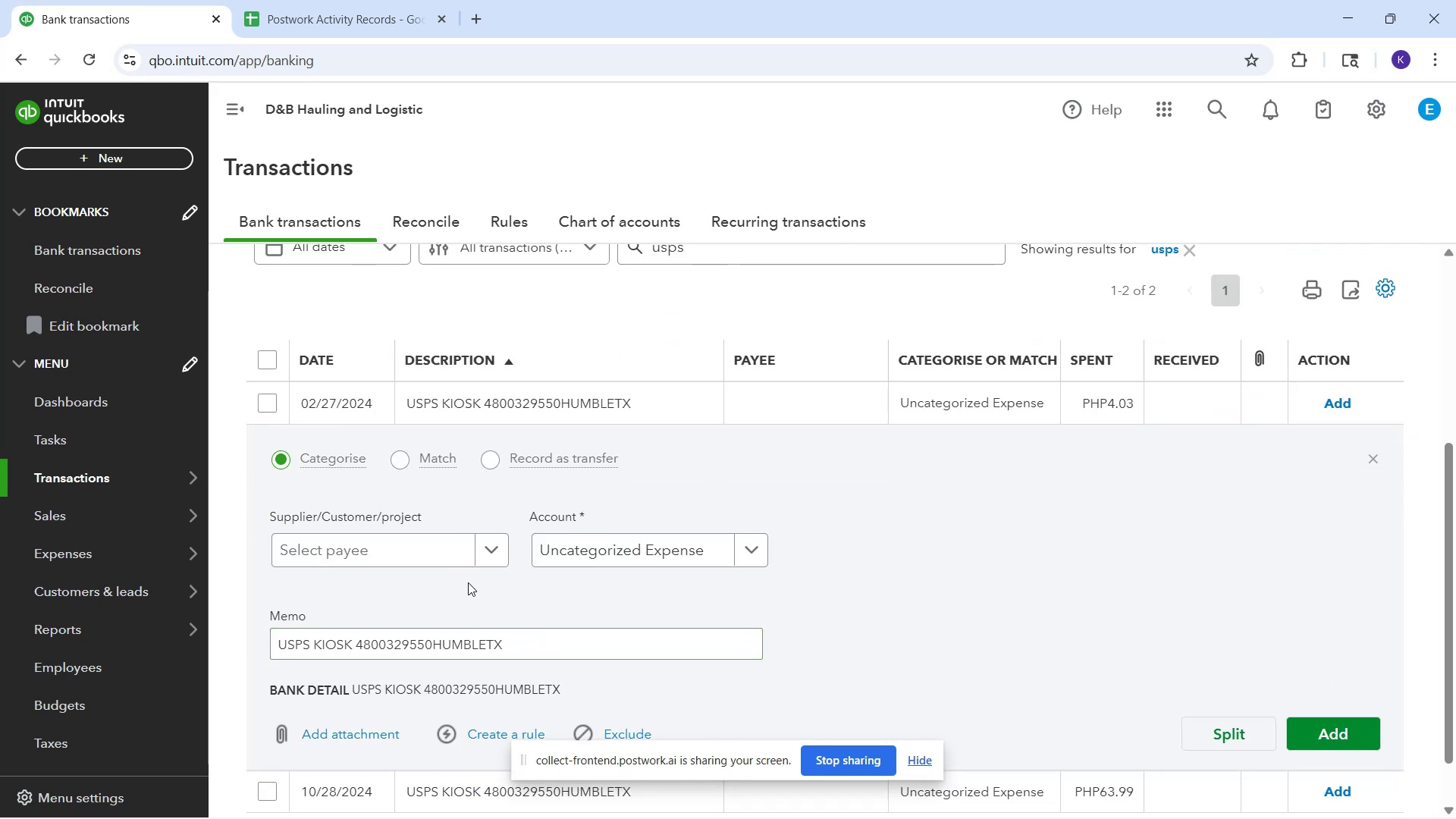 
left_click([496, 551])
 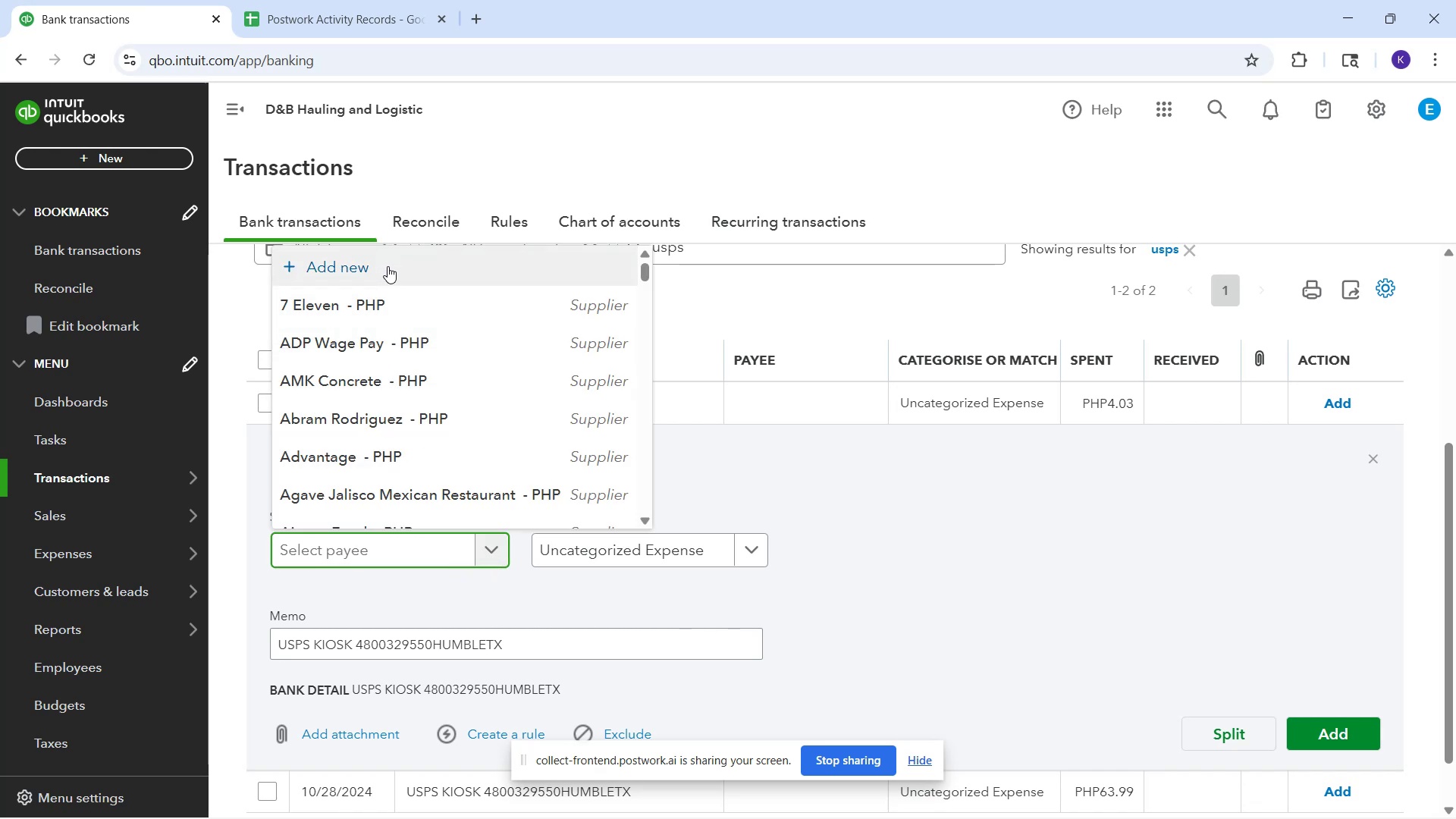 
left_click([388, 266])
 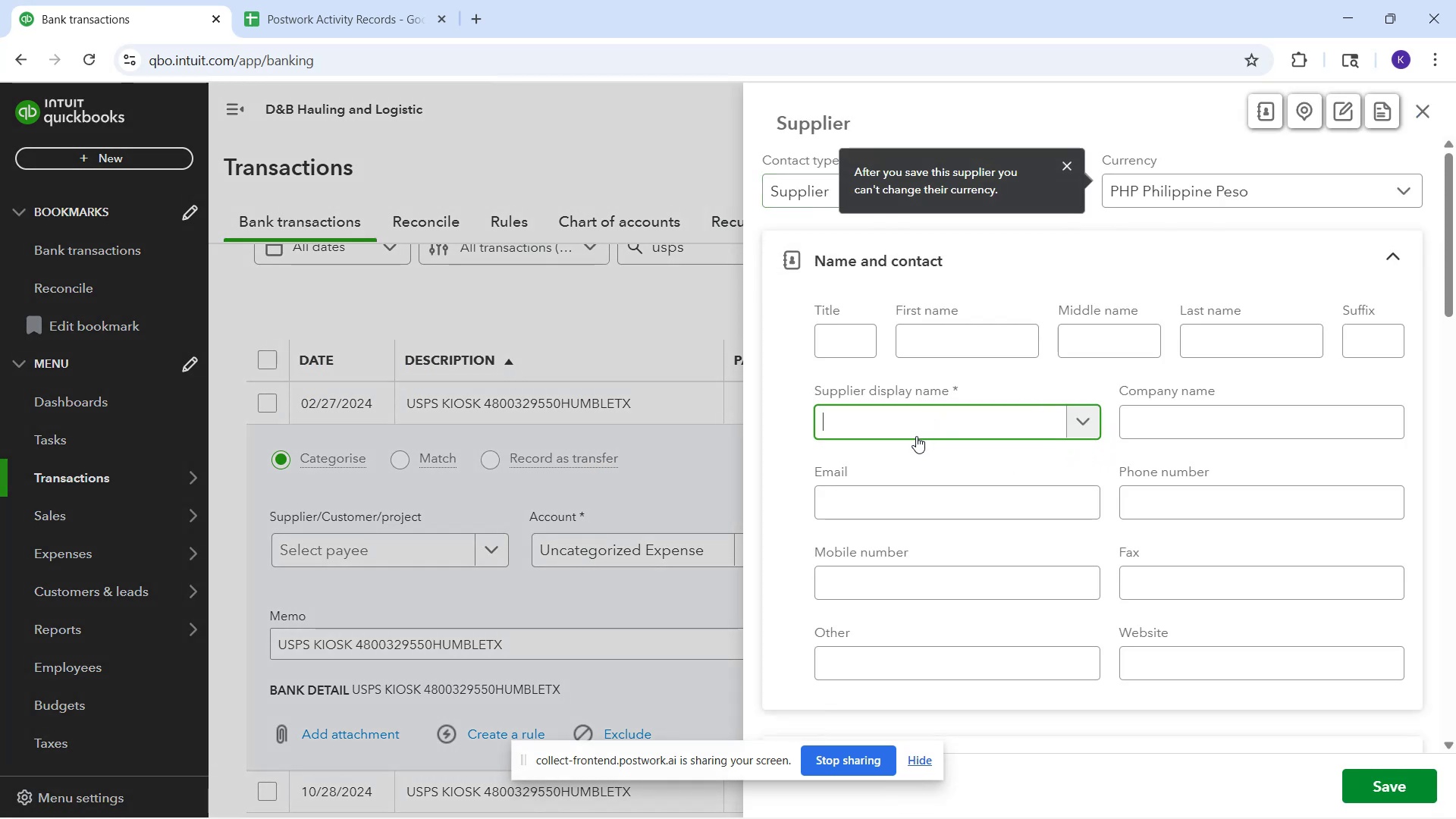 
wait(6.59)
 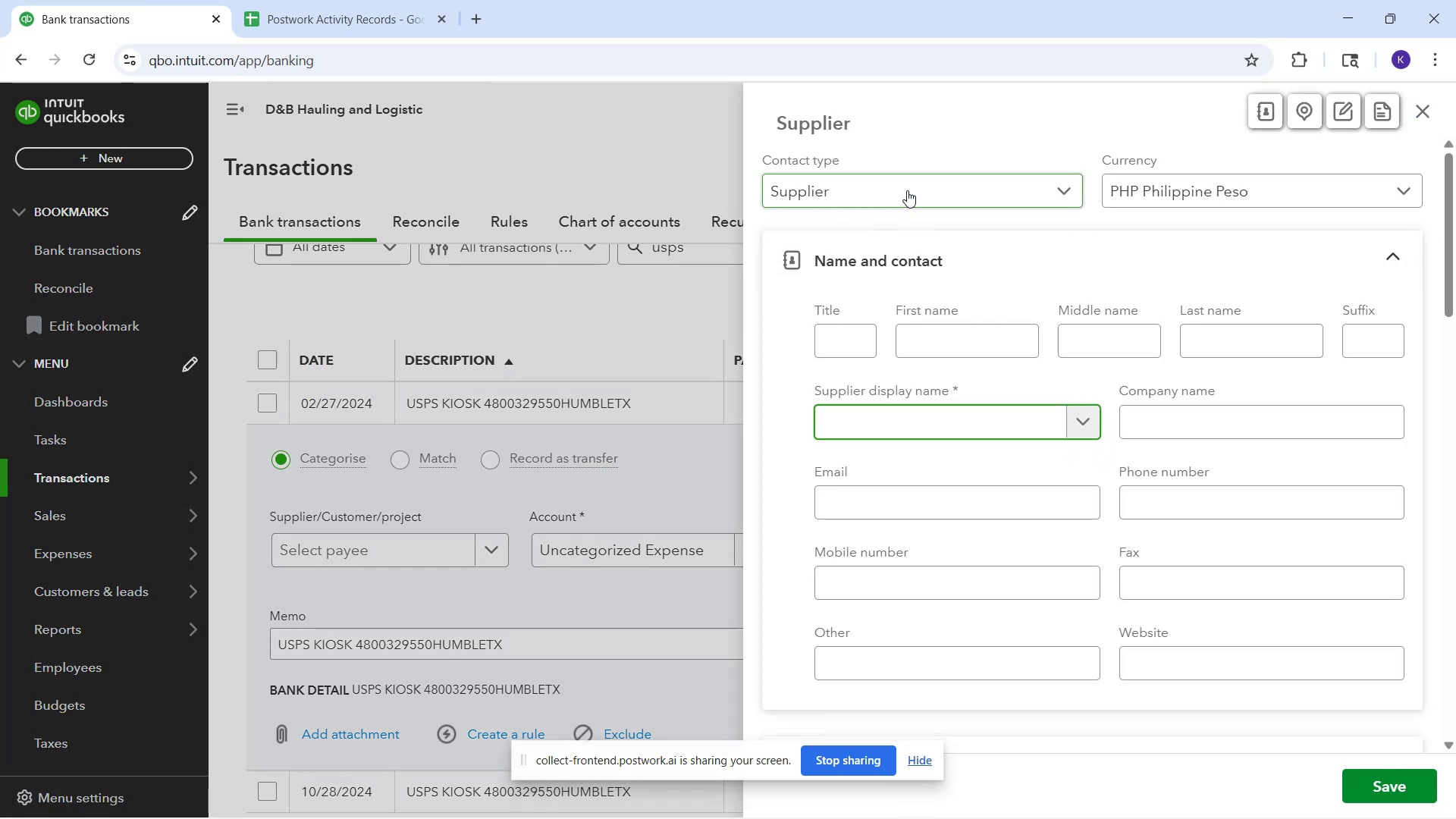 
type(USPS)
 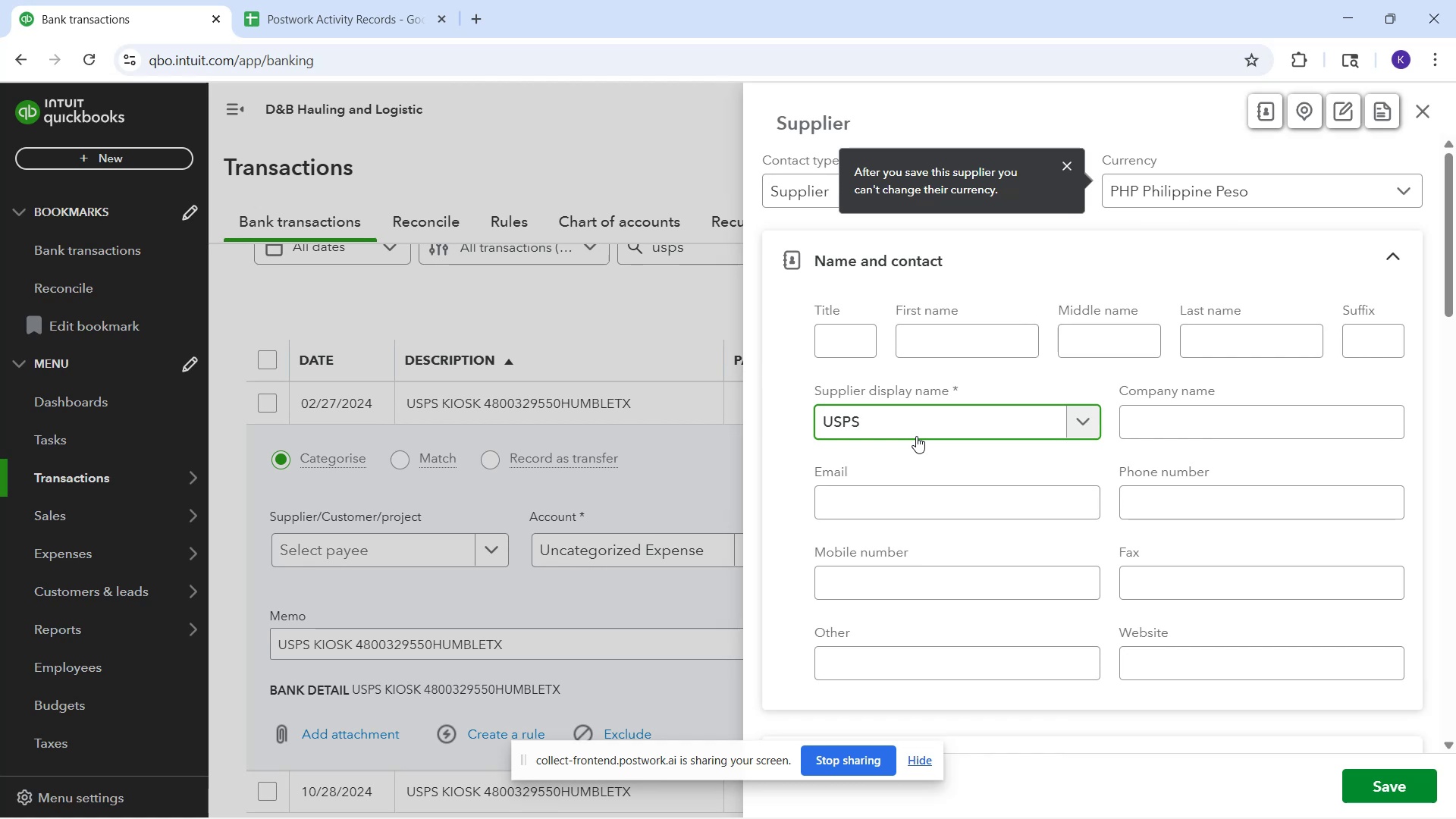 
type( Kiosk)
 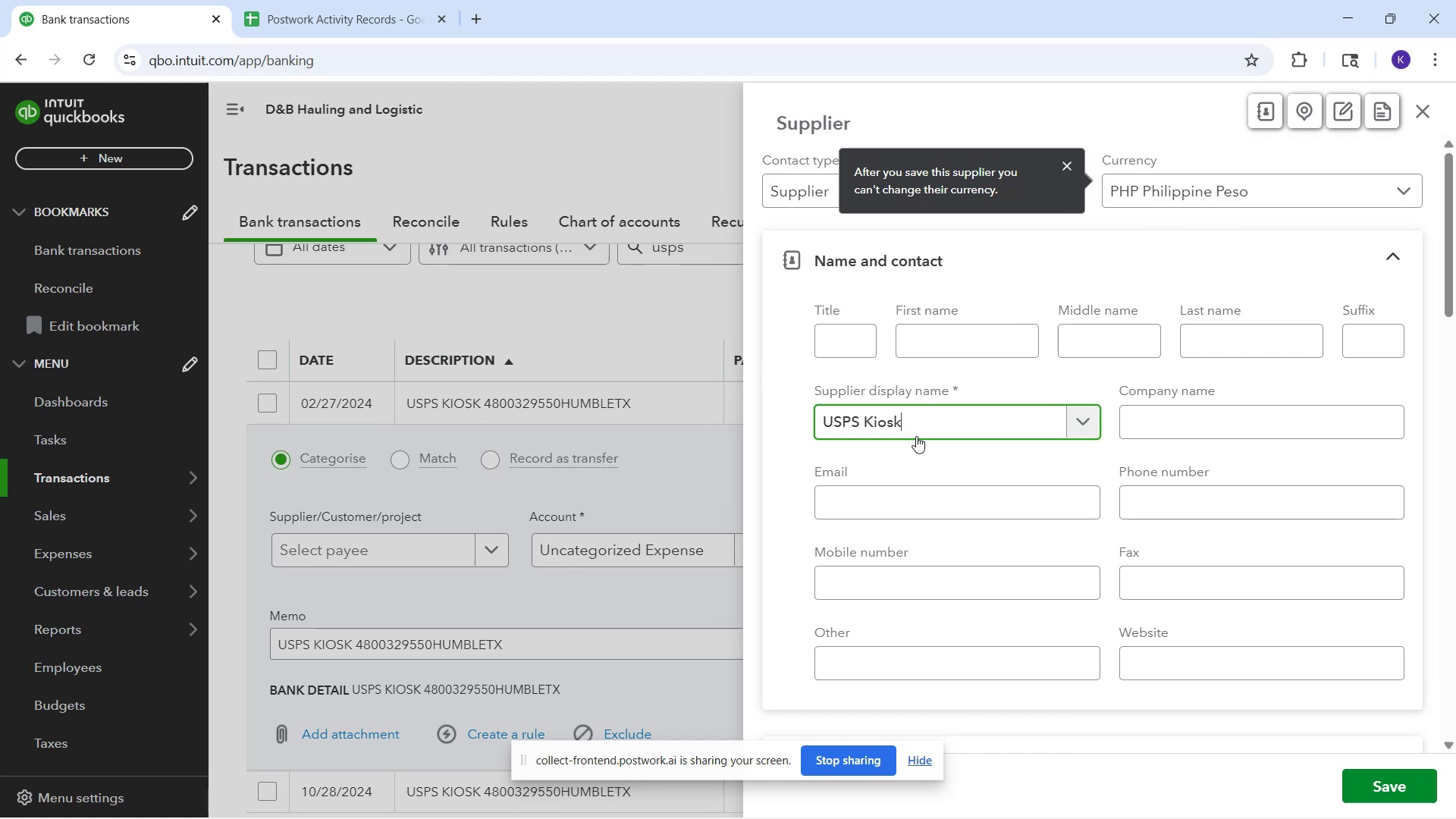 
wait(11.7)
 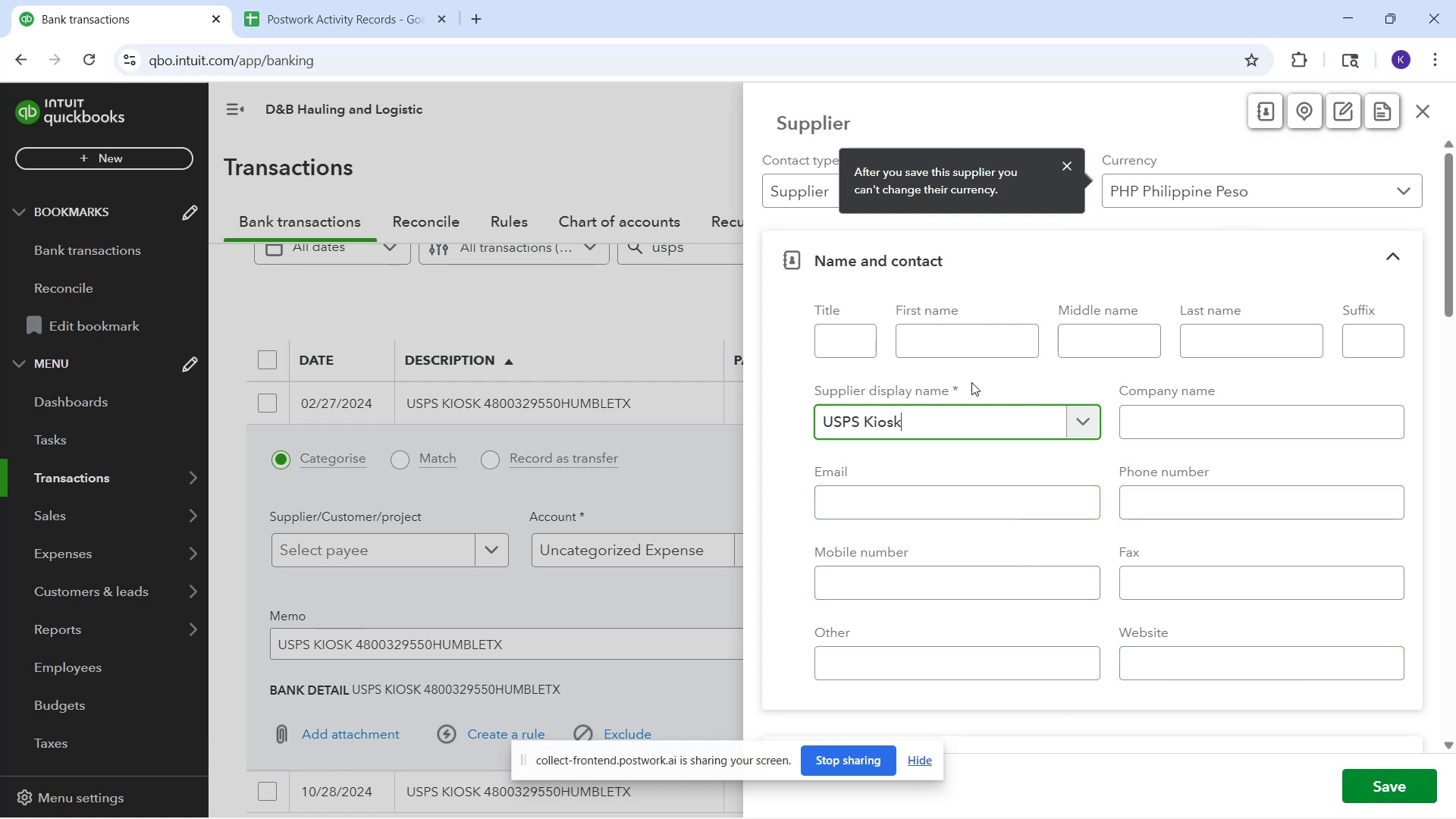 
left_click([1372, 786])
 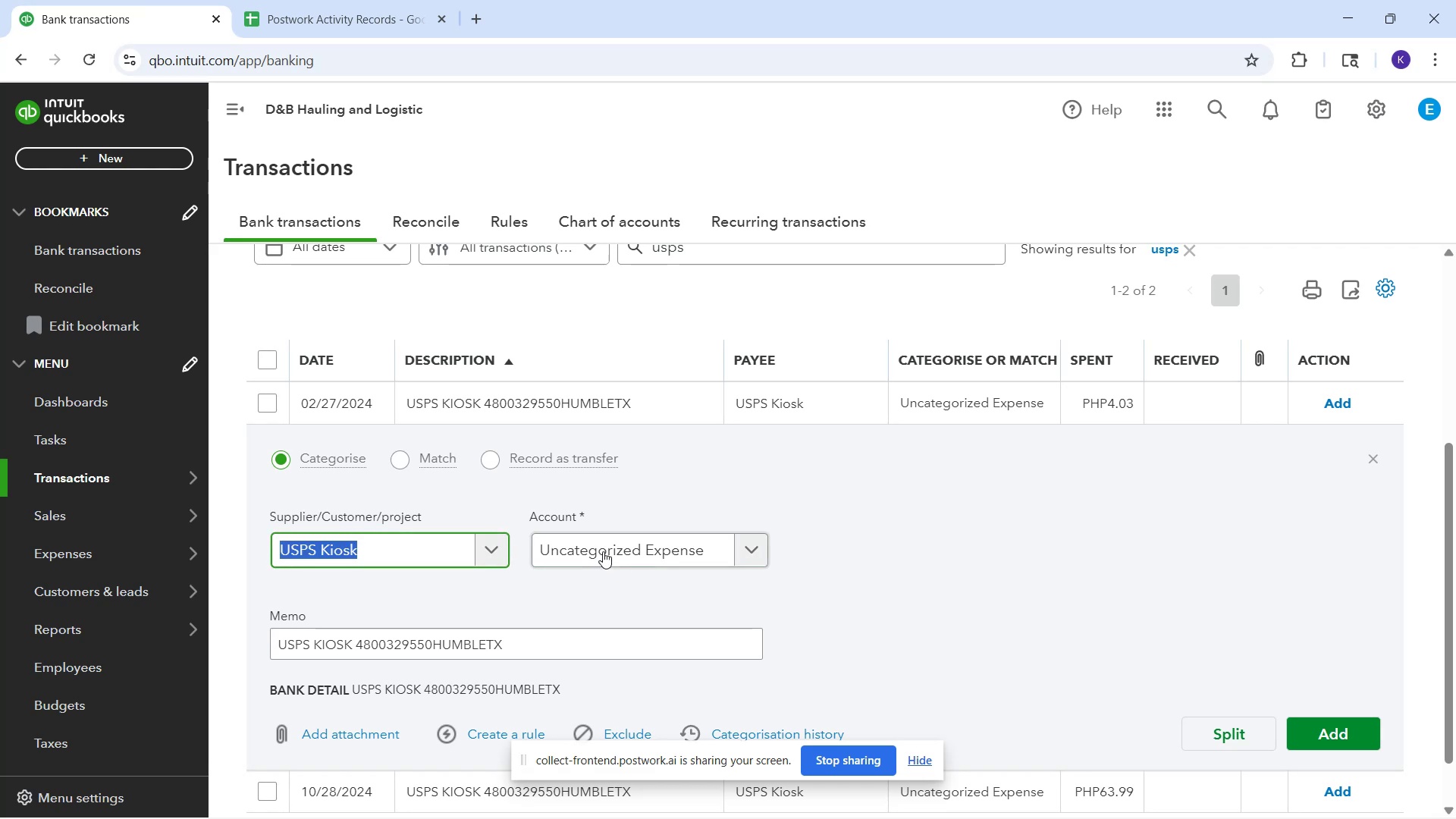 
left_click([614, 548])
 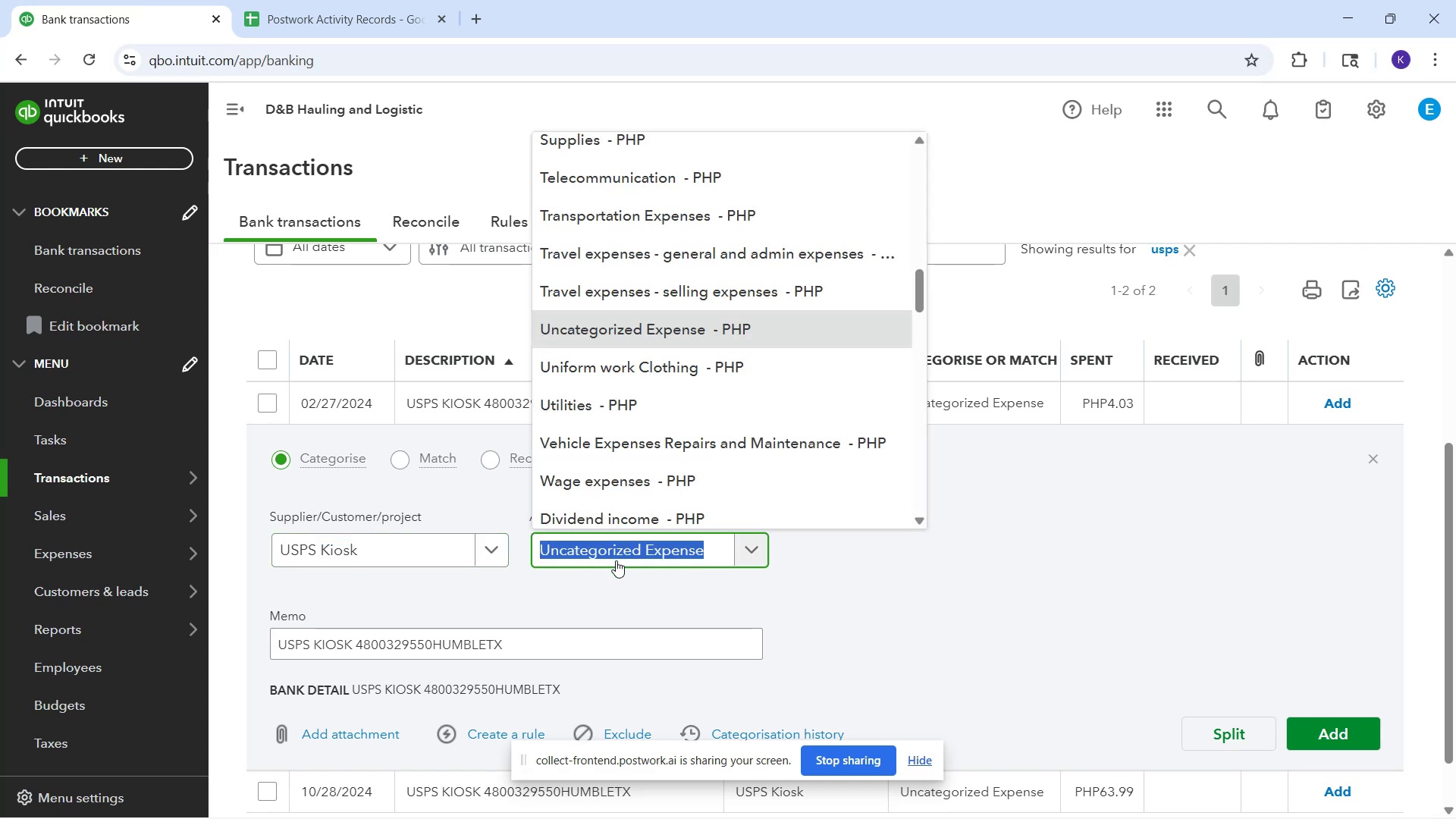 
wait(5.46)
 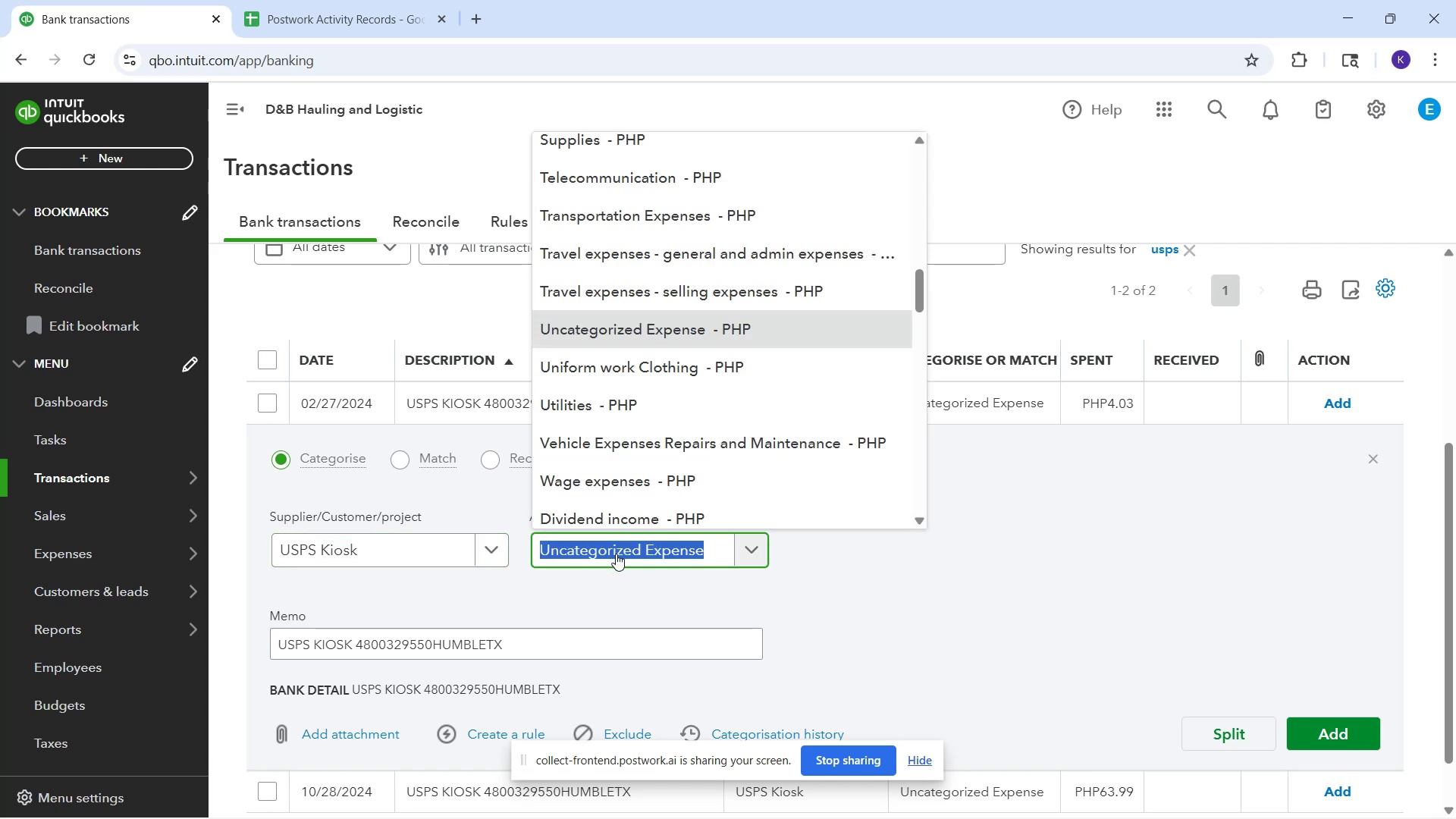 
type(shi)
 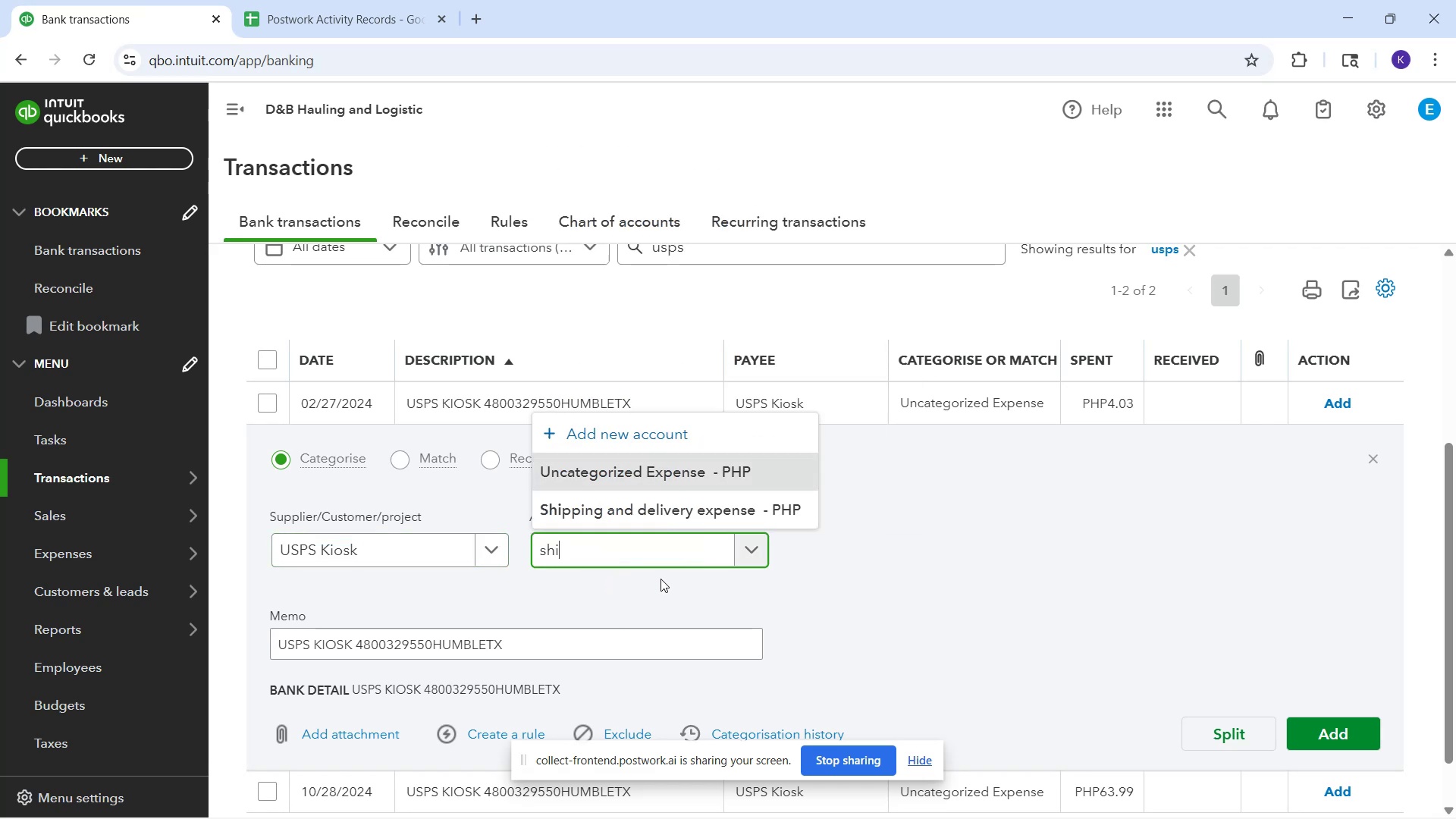 
left_click([665, 525])
 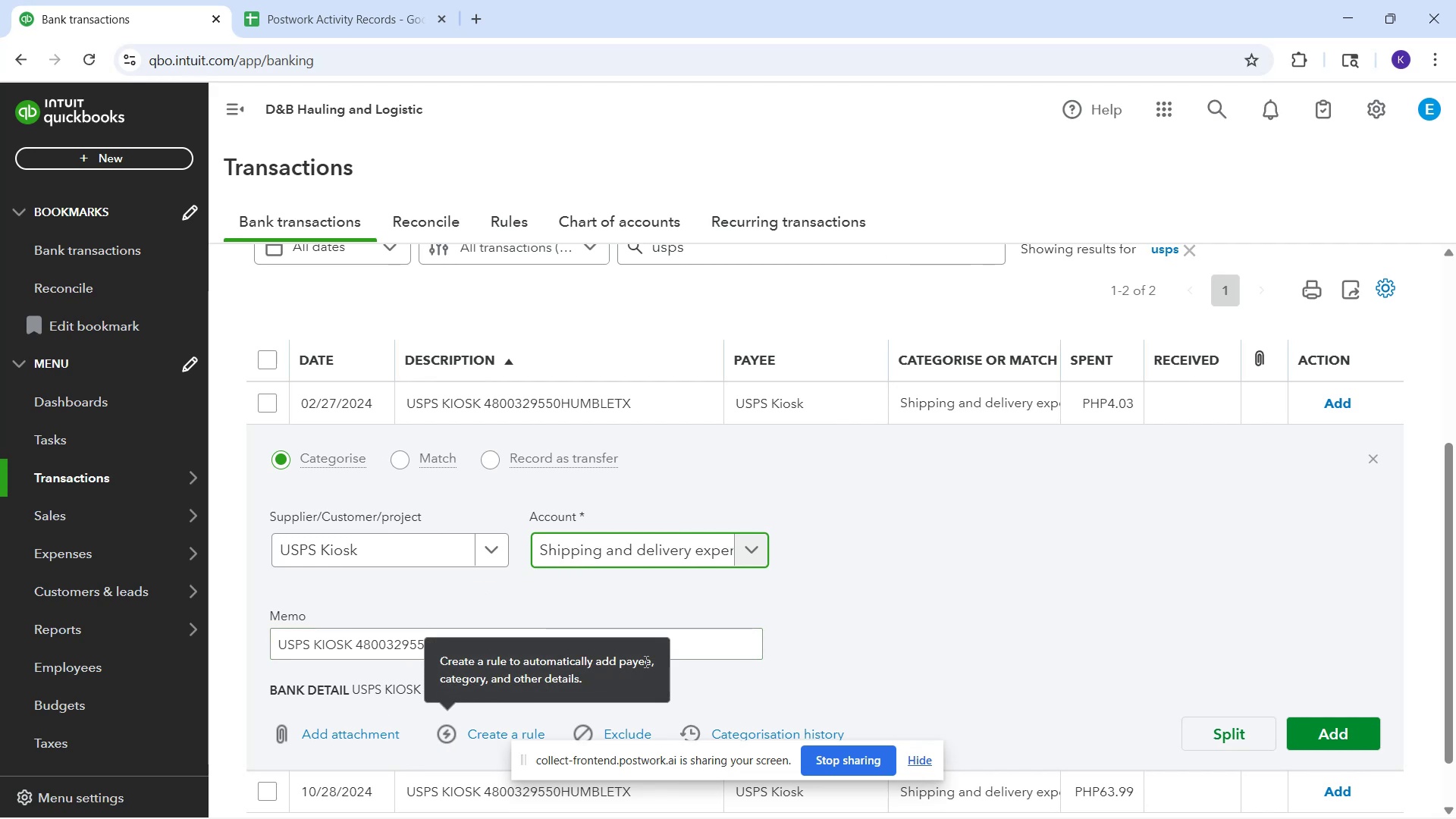 
scroll: coordinate [1057, 613], scroll_direction: down, amount: 1.0
 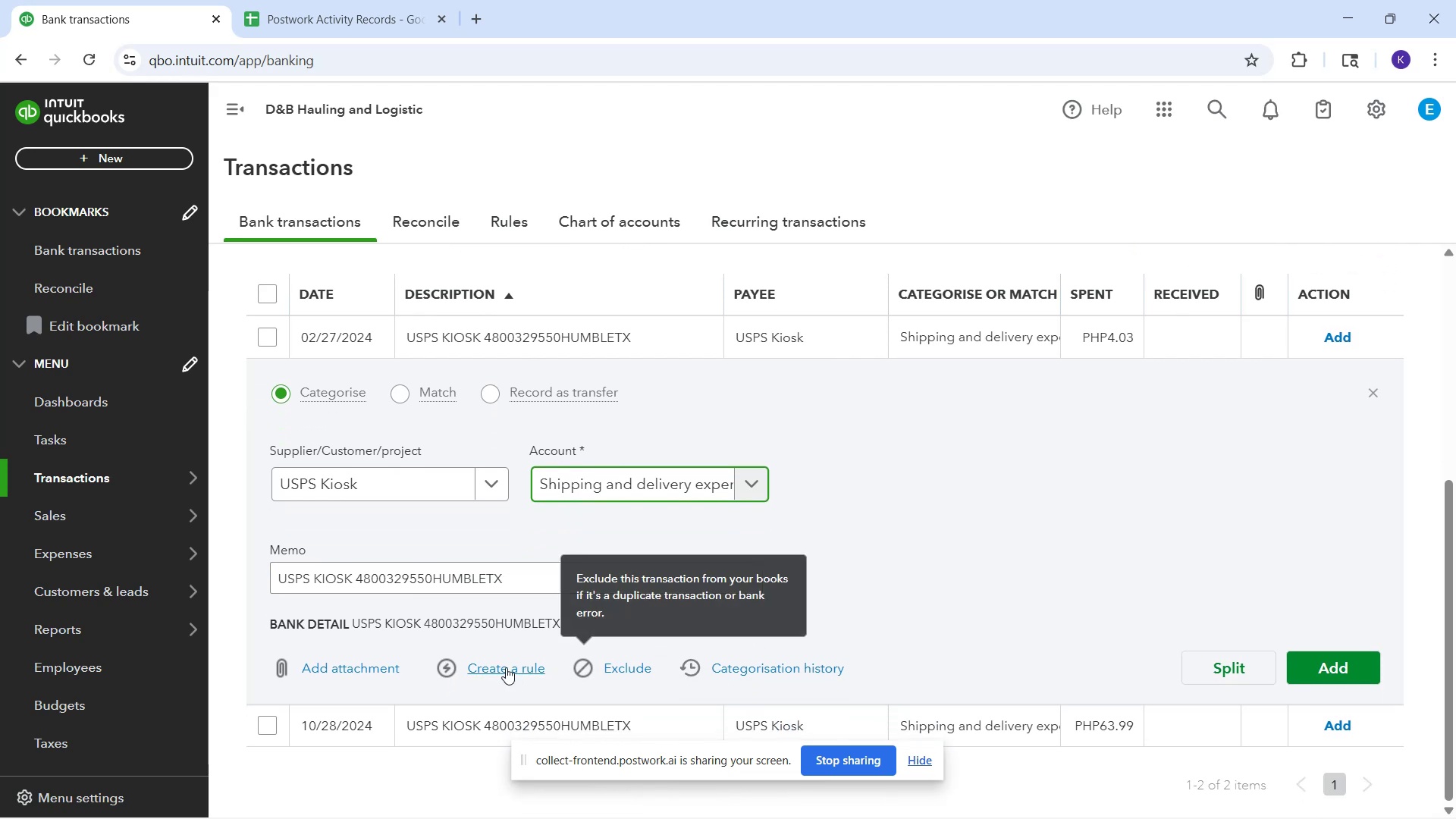 
left_click([498, 667])
 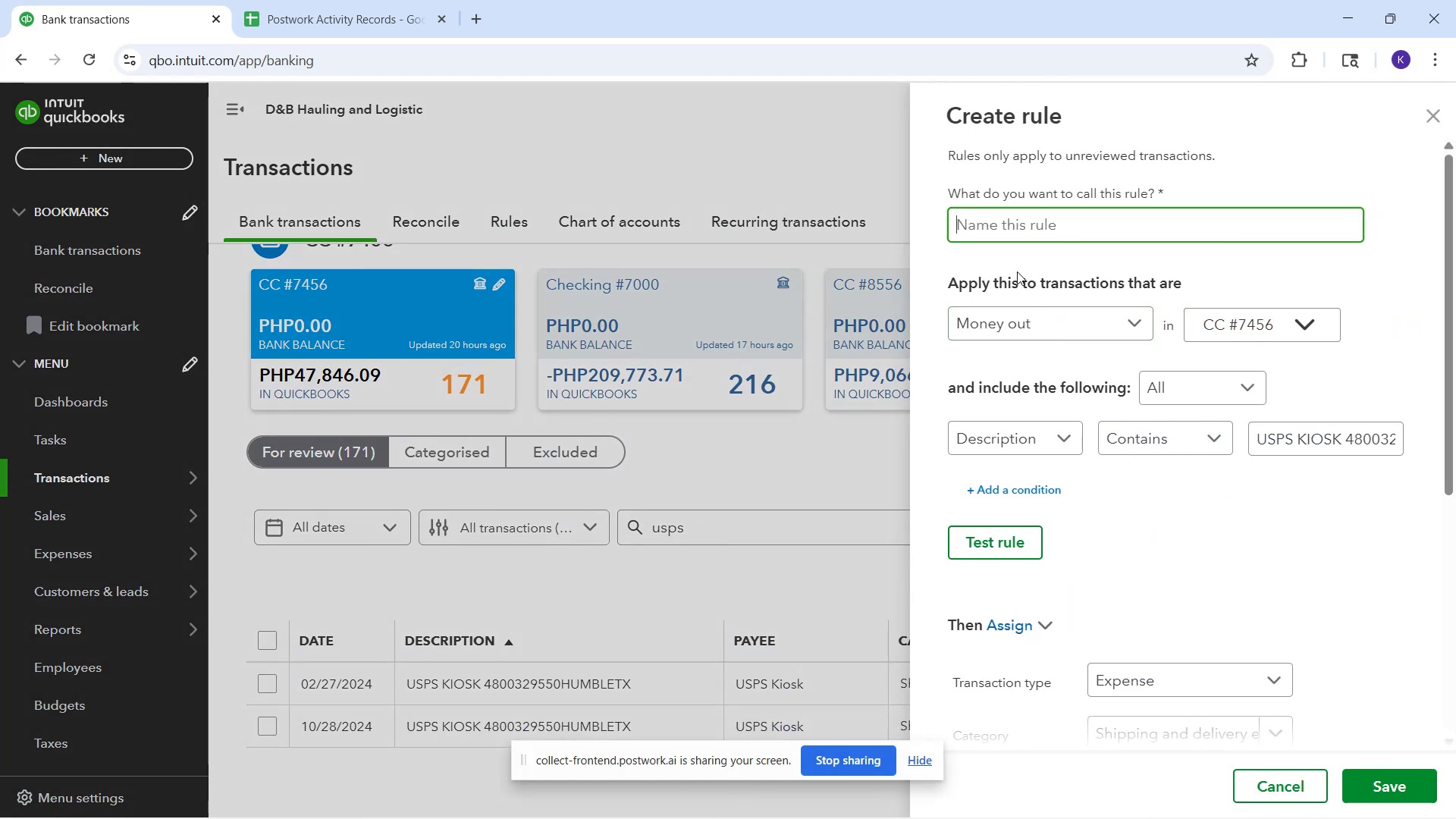 
type(USPS)
 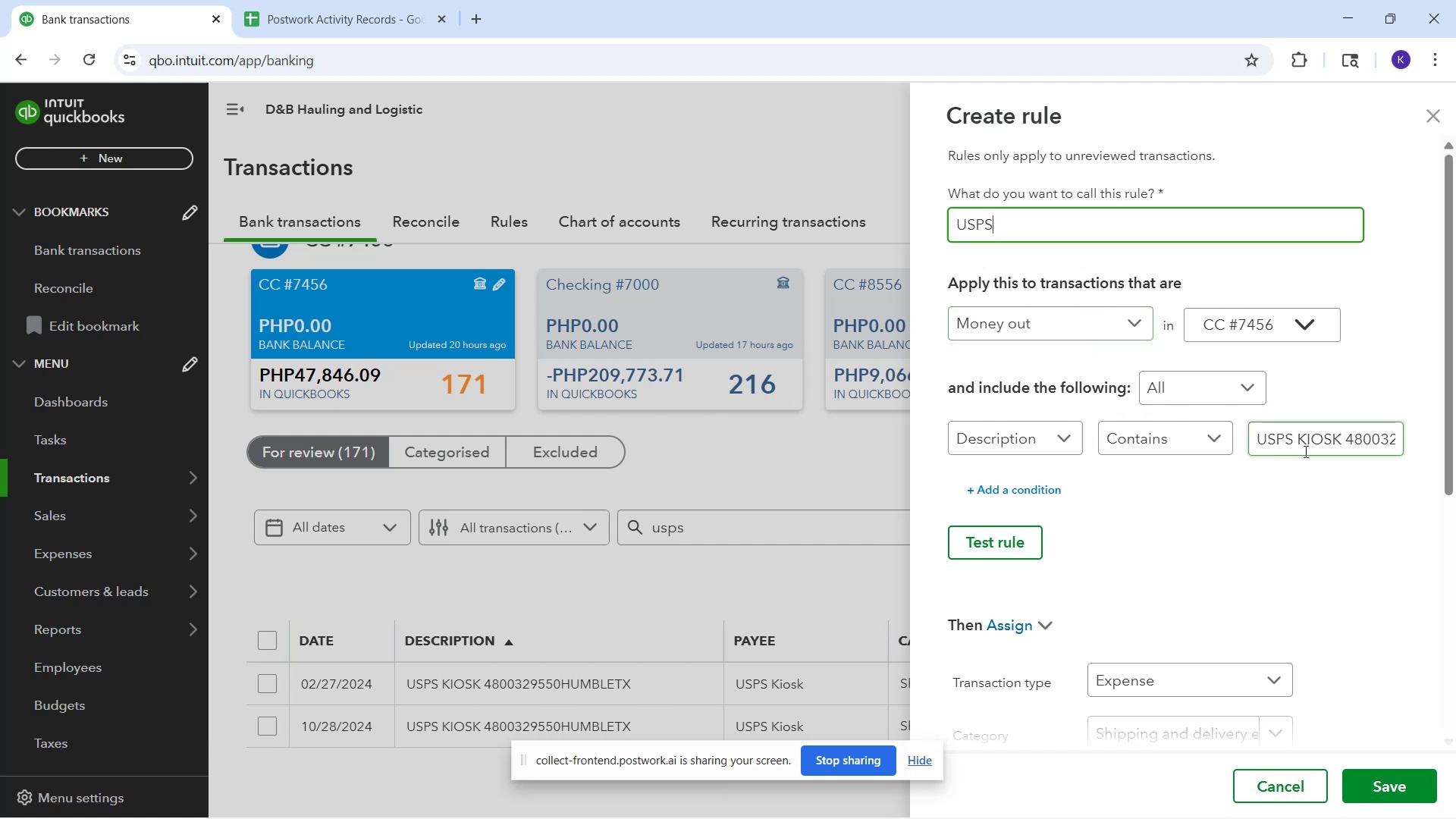 
left_click_drag(start_coordinate=[1345, 437], to_coordinate=[1455, 414])
 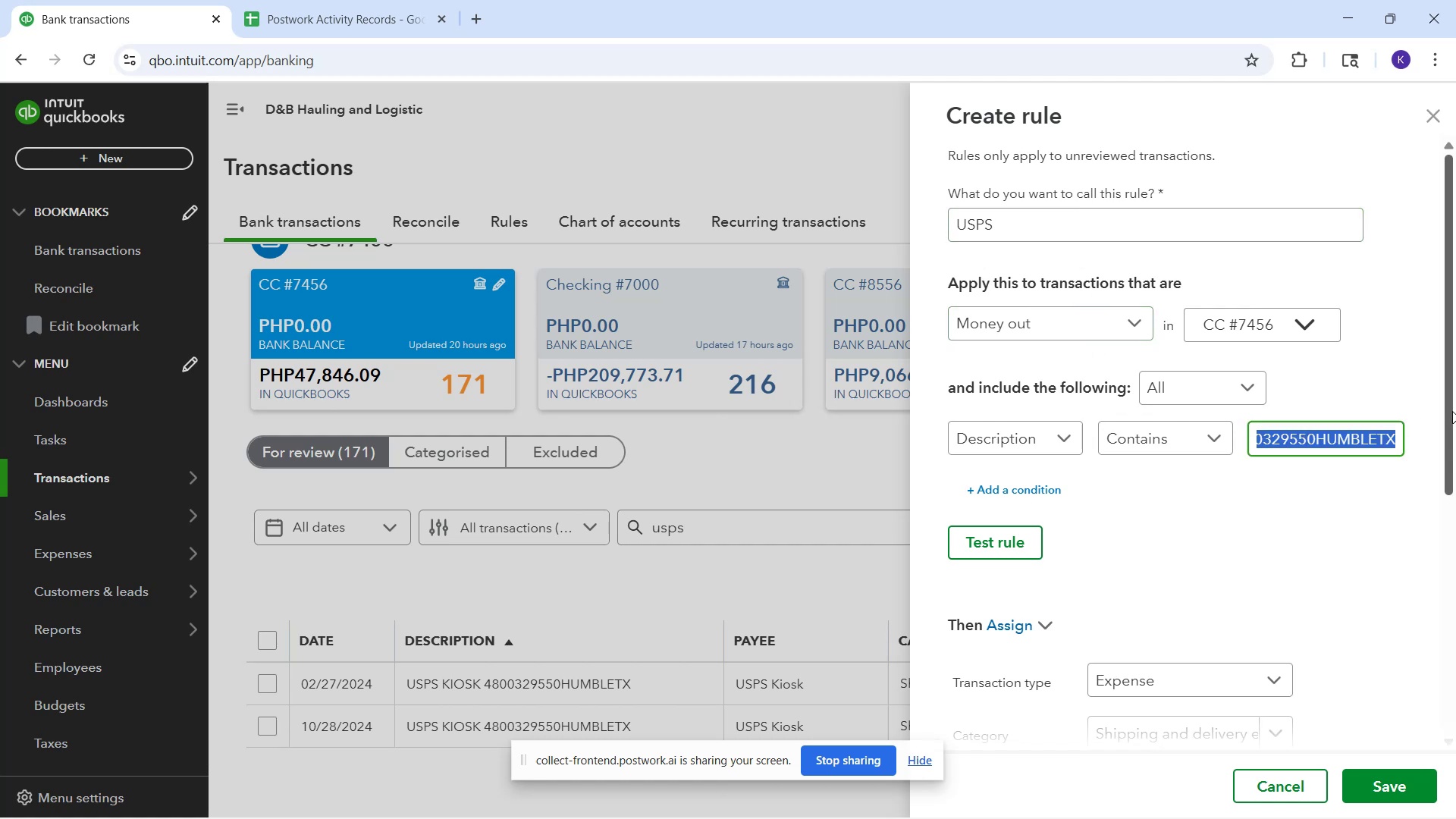 
key(Backspace)
 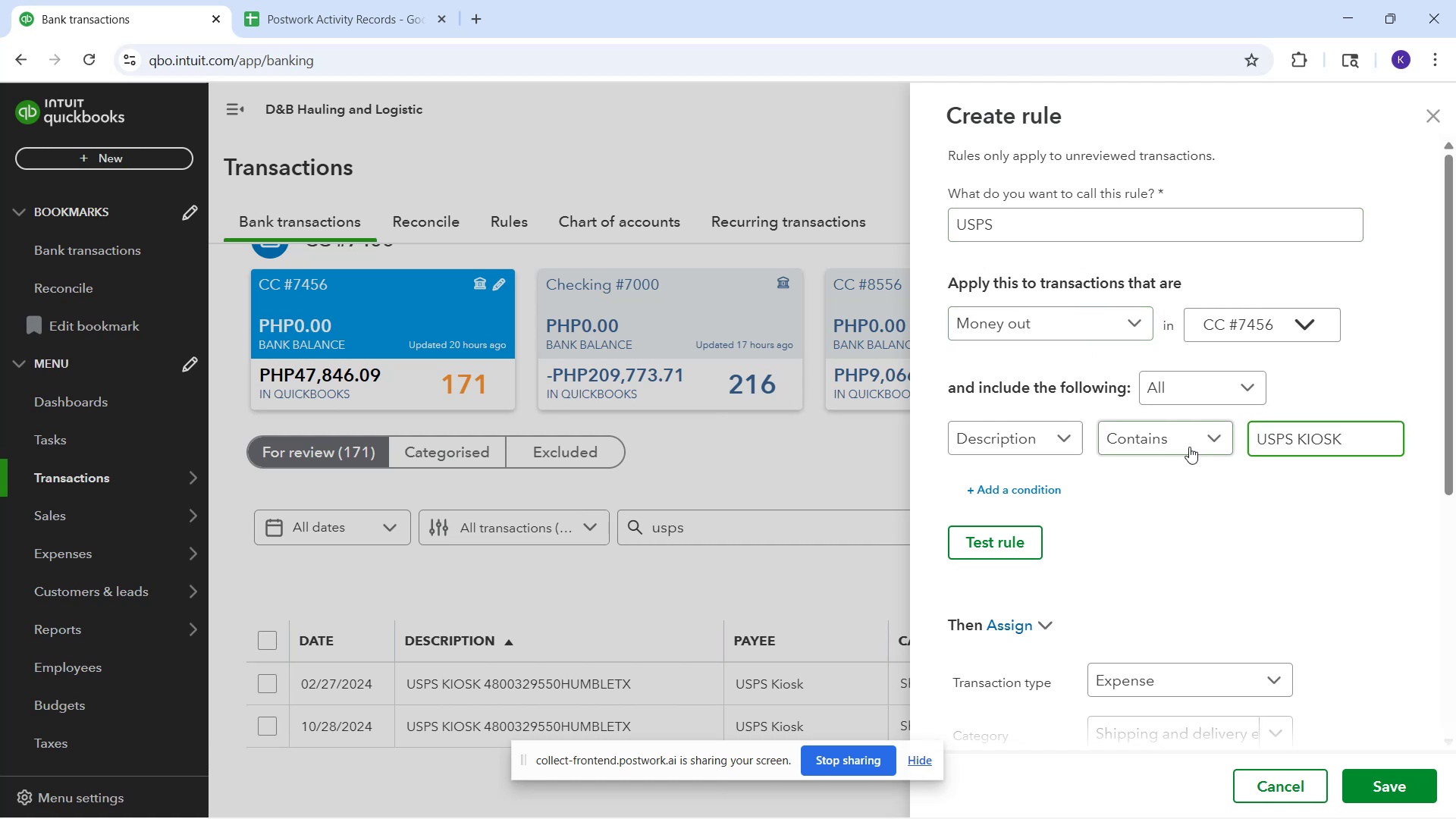 
scroll: coordinate [1124, 558], scroll_direction: down, amount: 7.0
 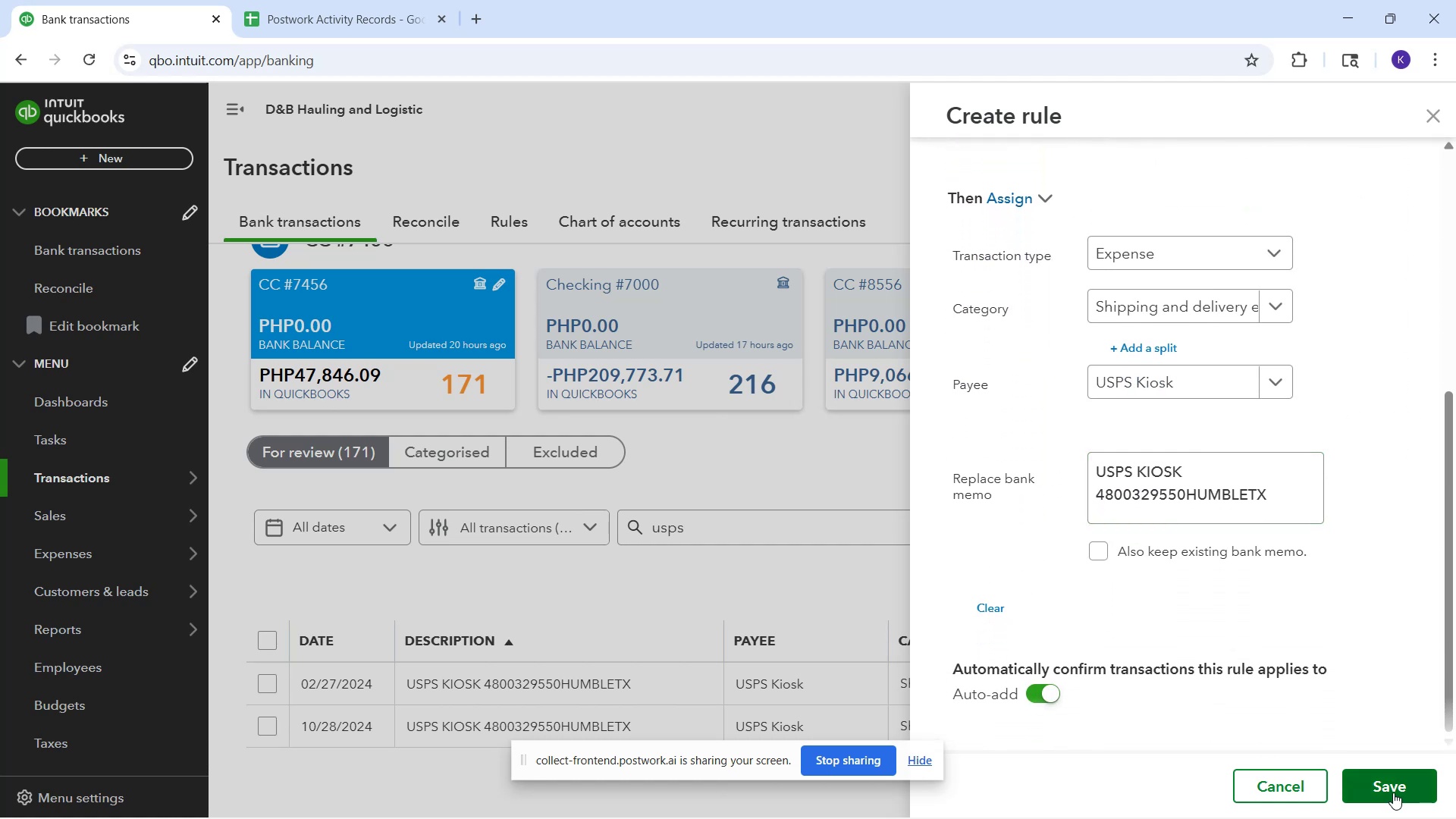 
left_click([1393, 792])
 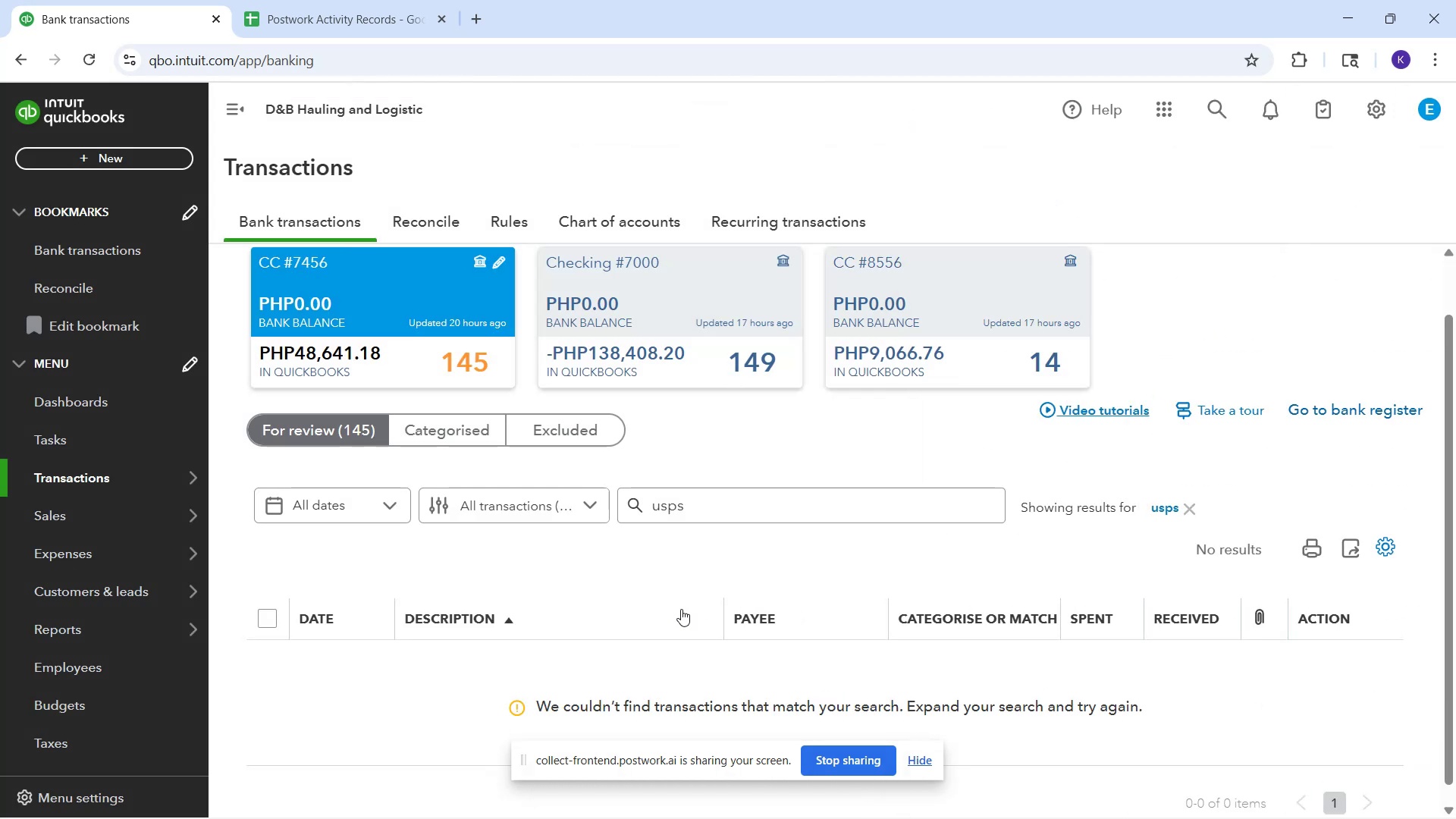 
scroll: coordinate [717, 585], scroll_direction: down, amount: 3.0
 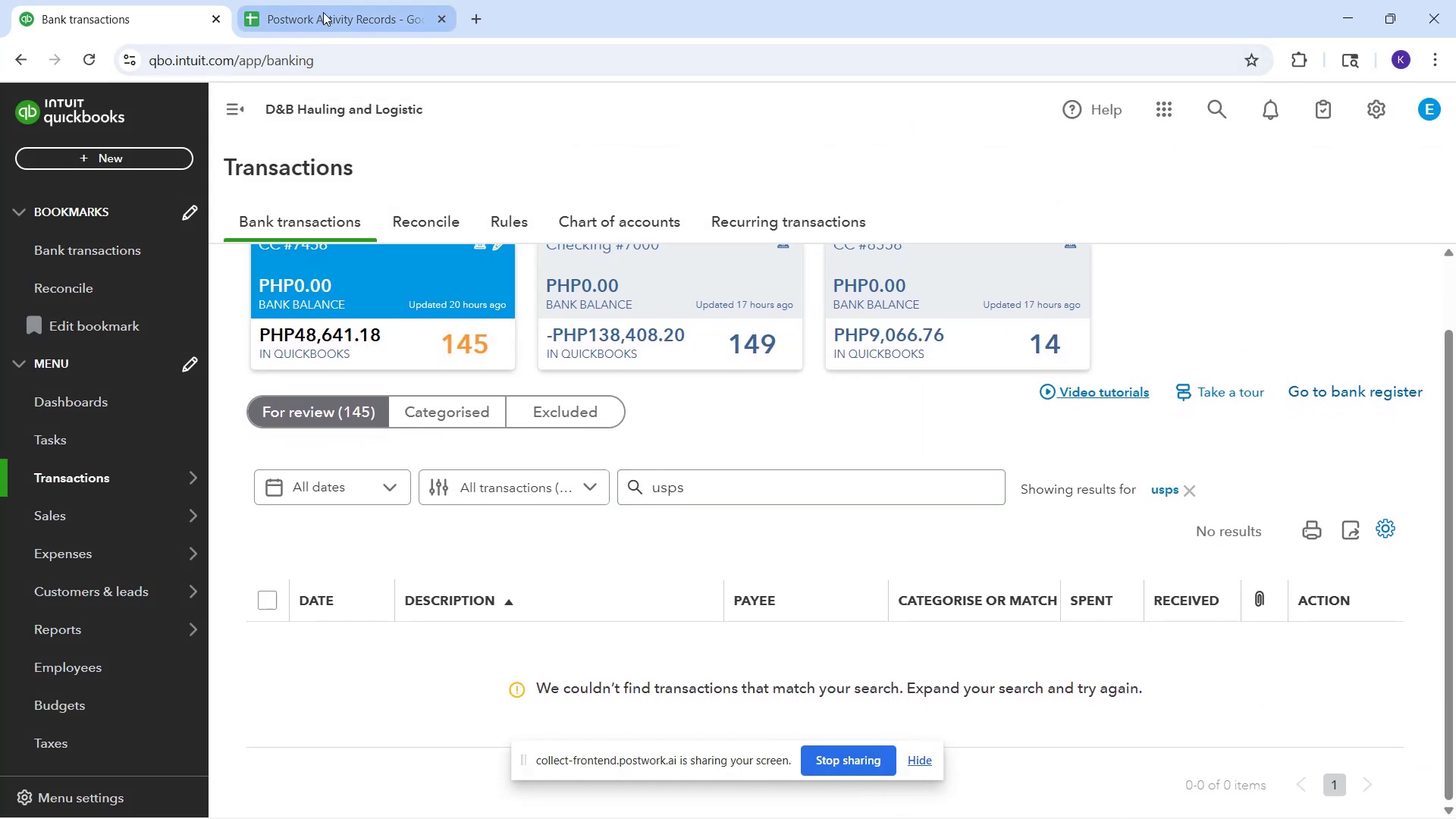 
wait(8.66)
 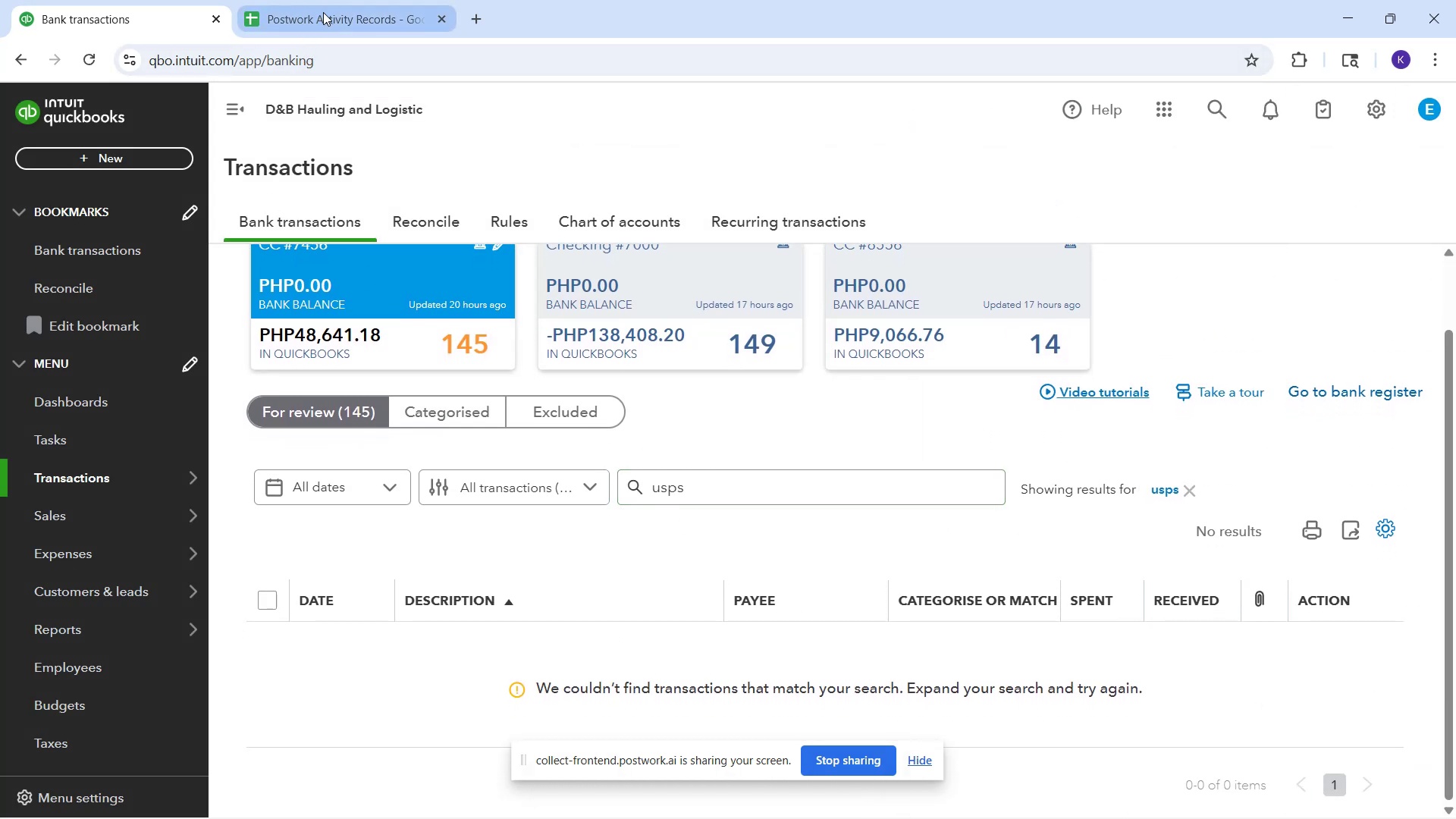 
left_click_drag(start_coordinate=[715, 494], to_coordinate=[593, 479])
 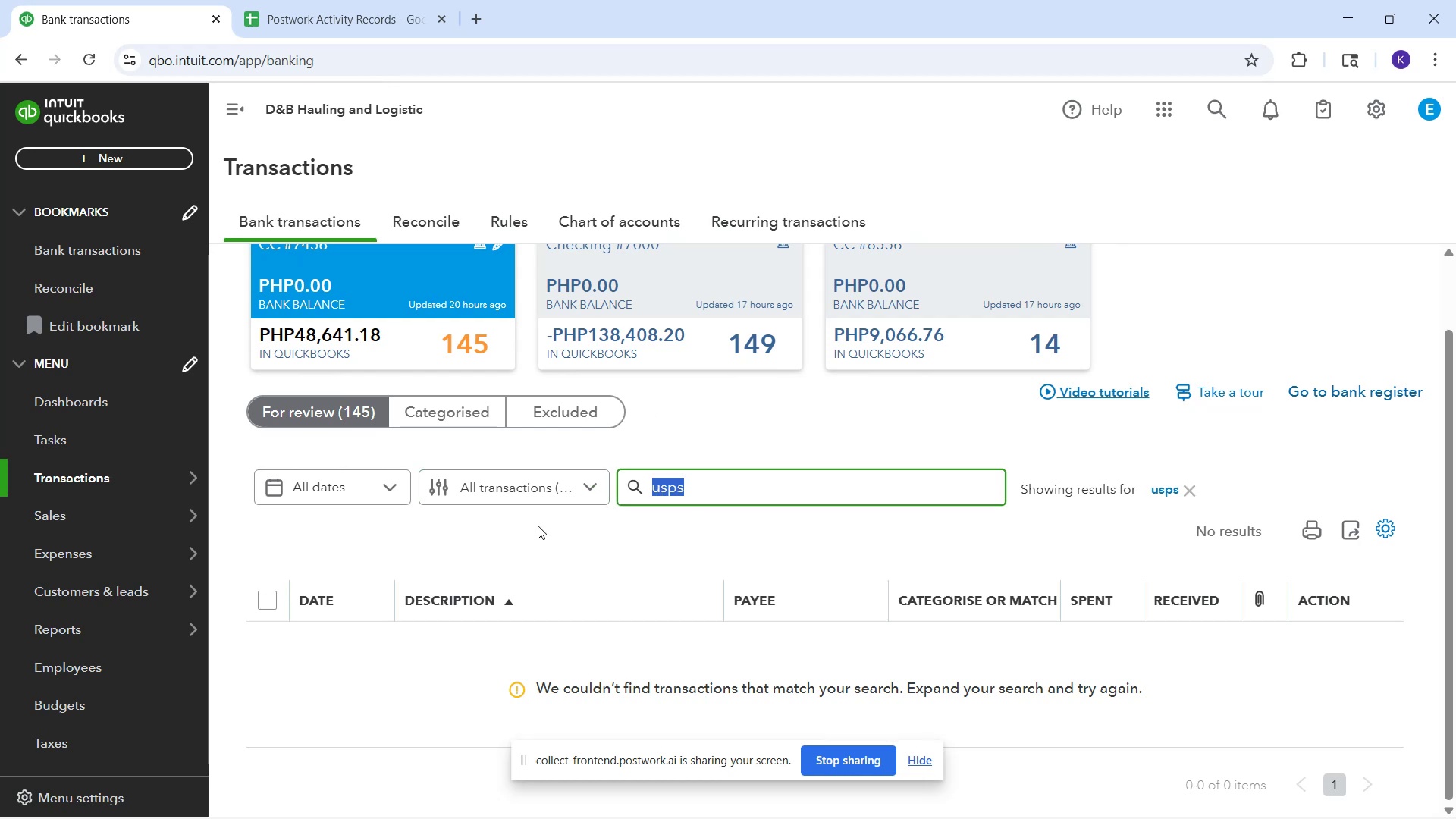 
type(eli)
key(NumpadEnter)
 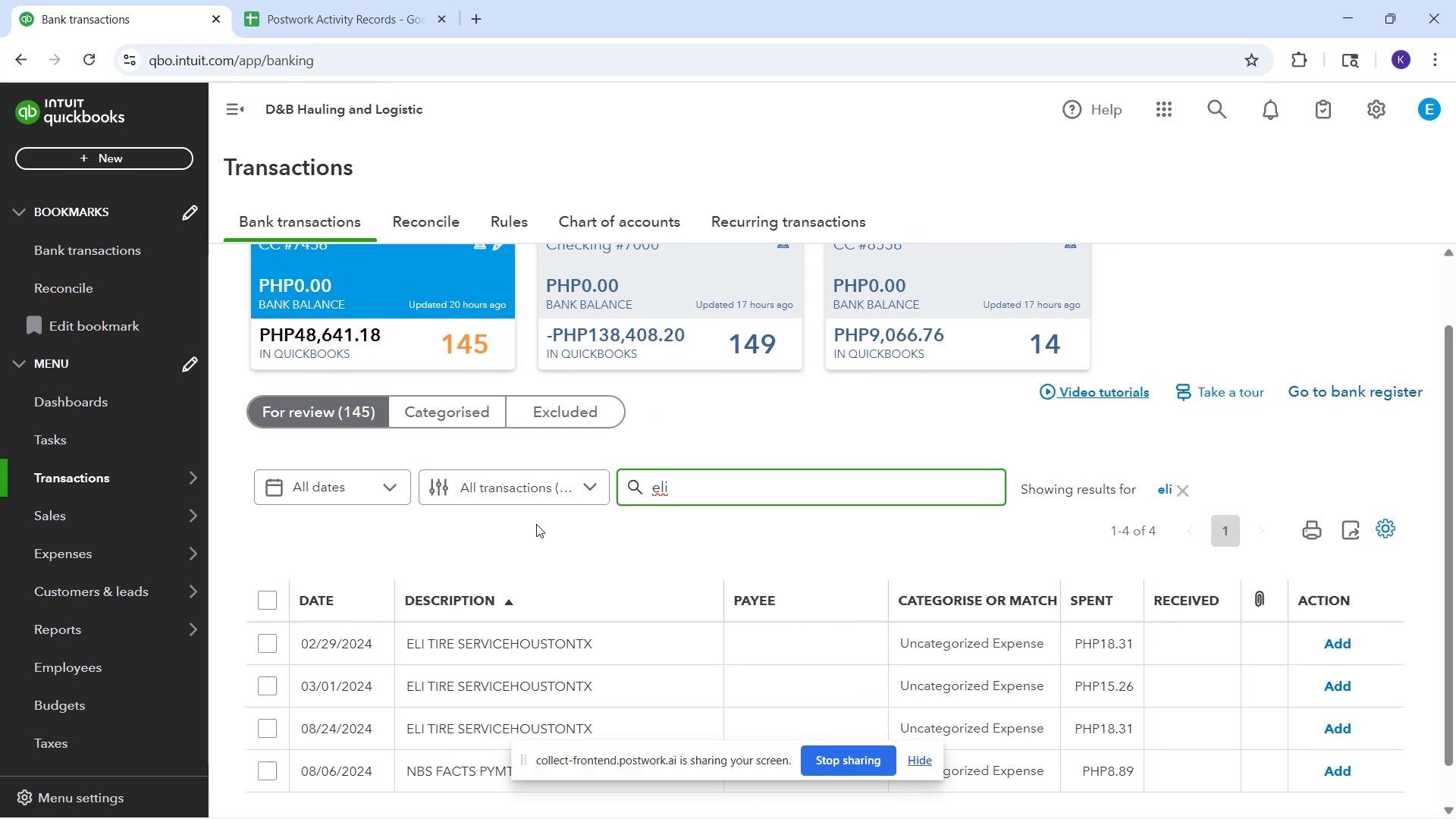 
scroll: coordinate [520, 628], scroll_direction: down, amount: 3.0
 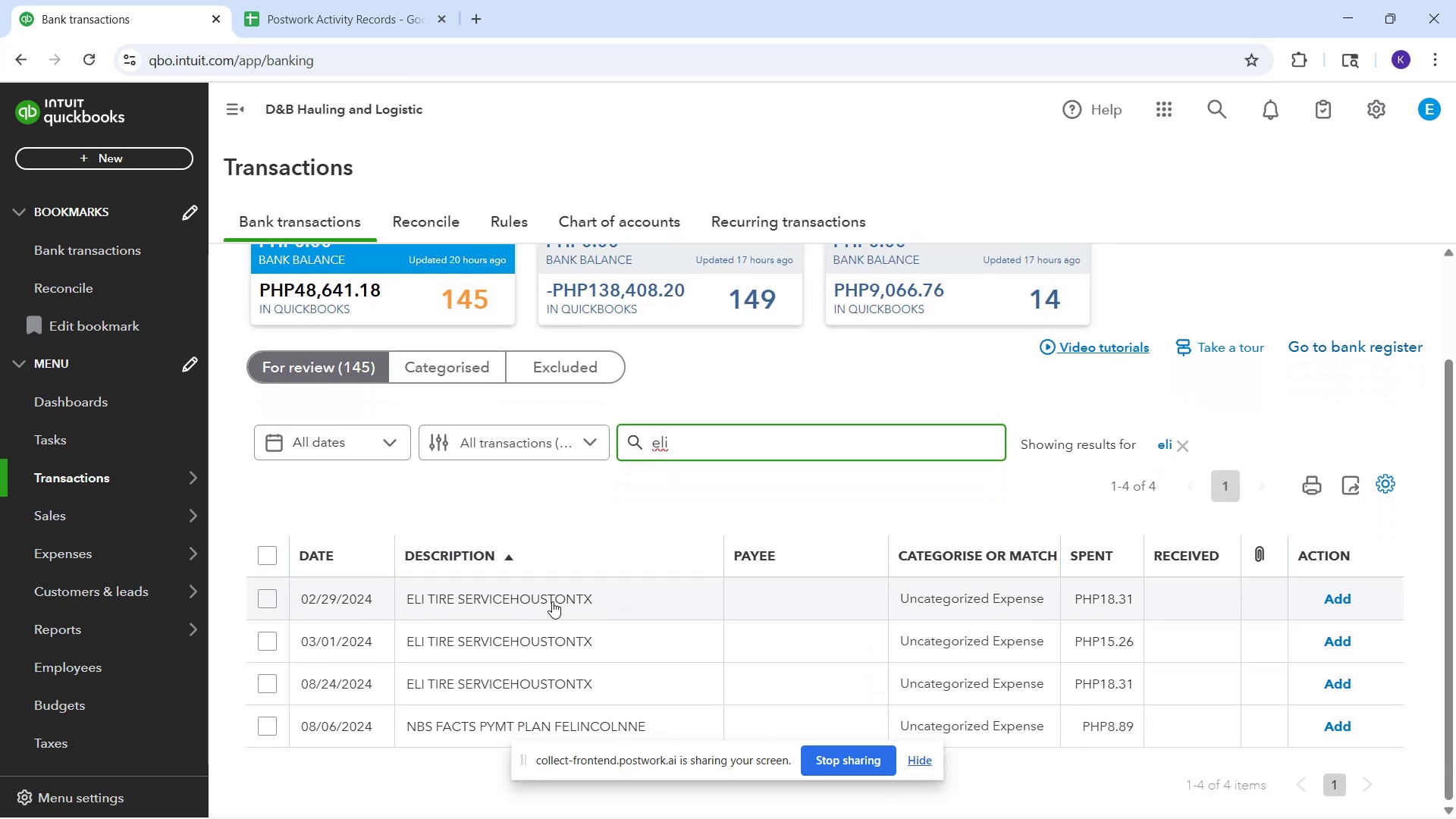 
mouse_move([587, 584])
 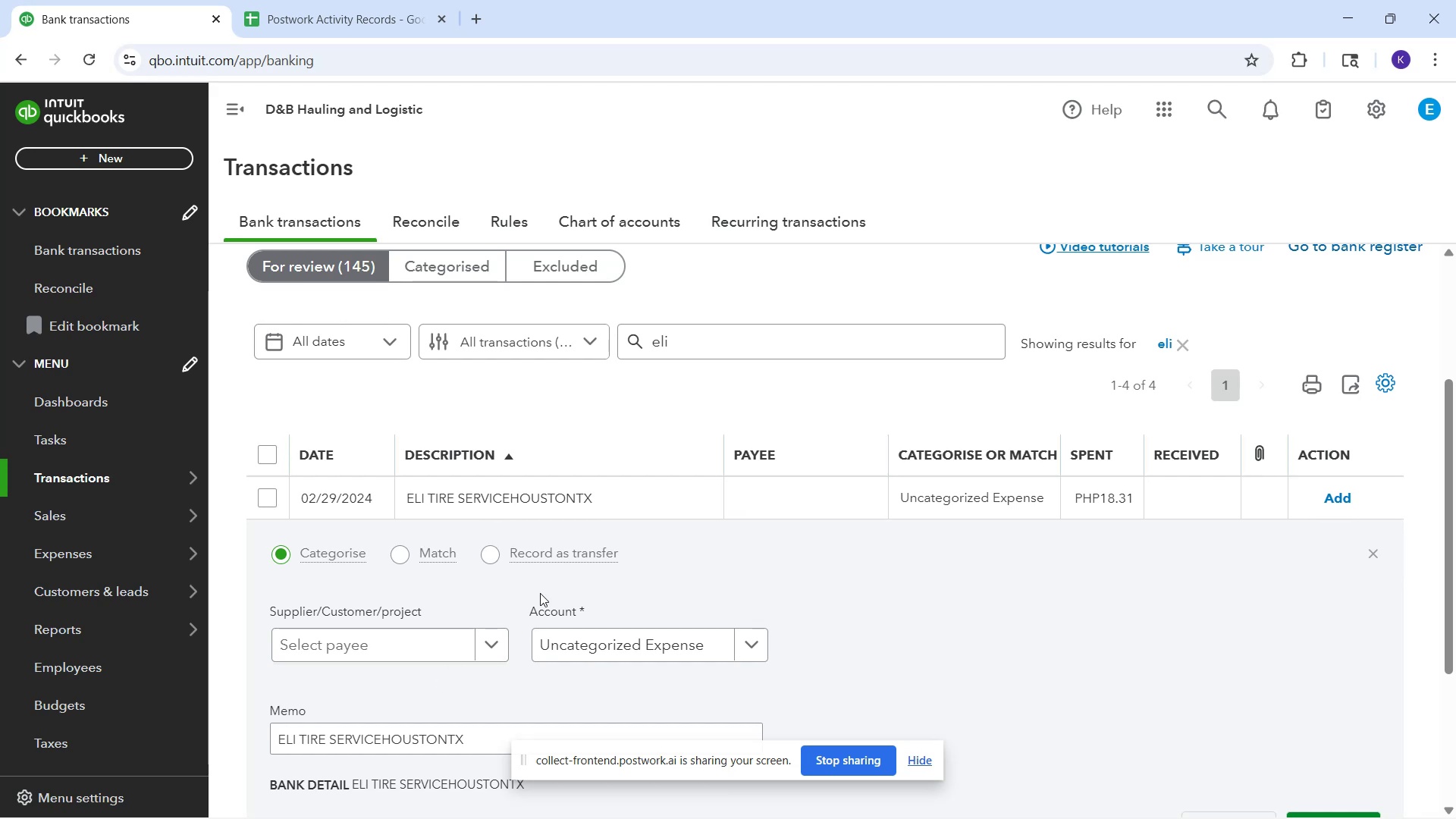 
wait(7.81)
 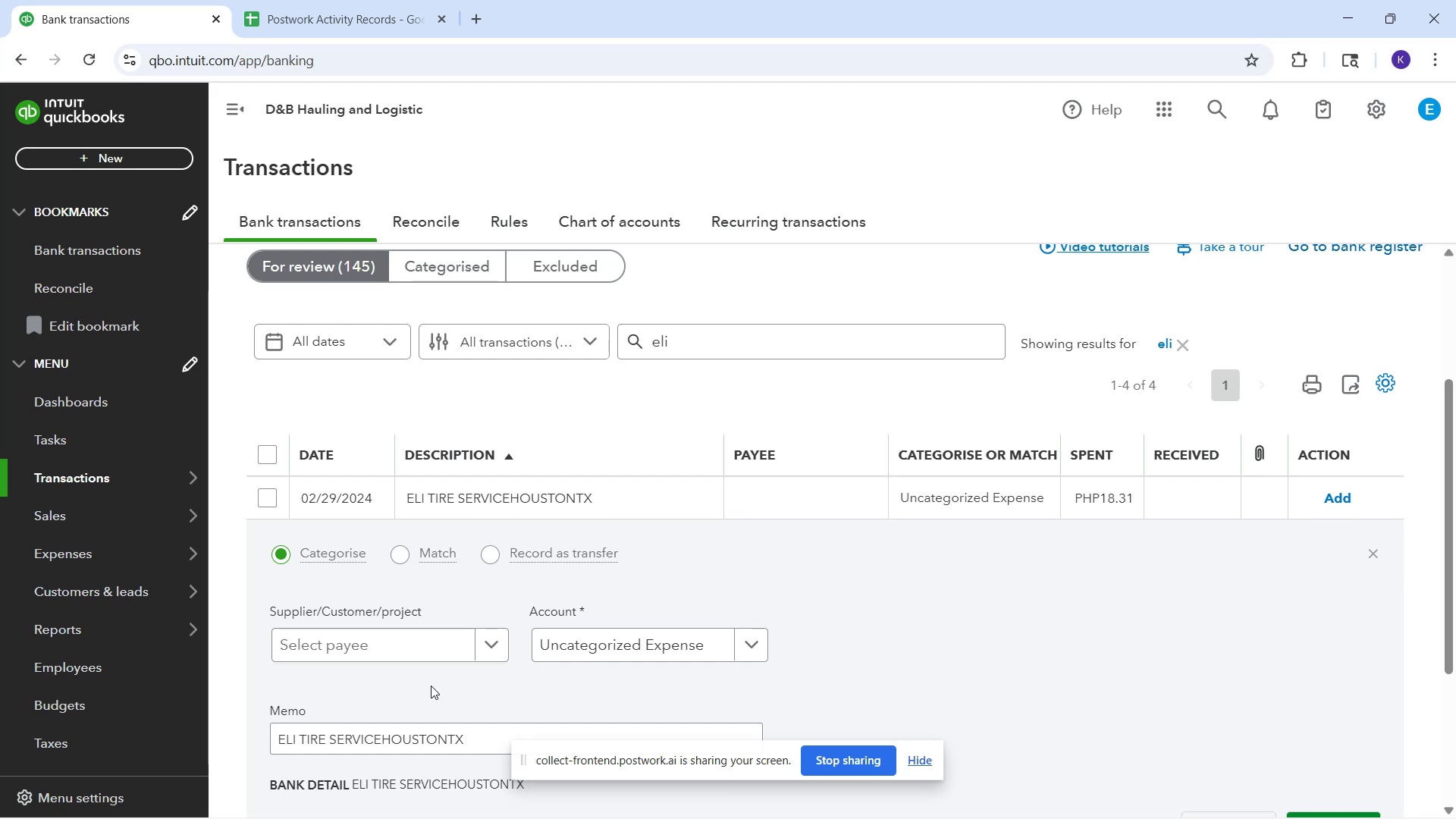 
left_click([428, 668])
 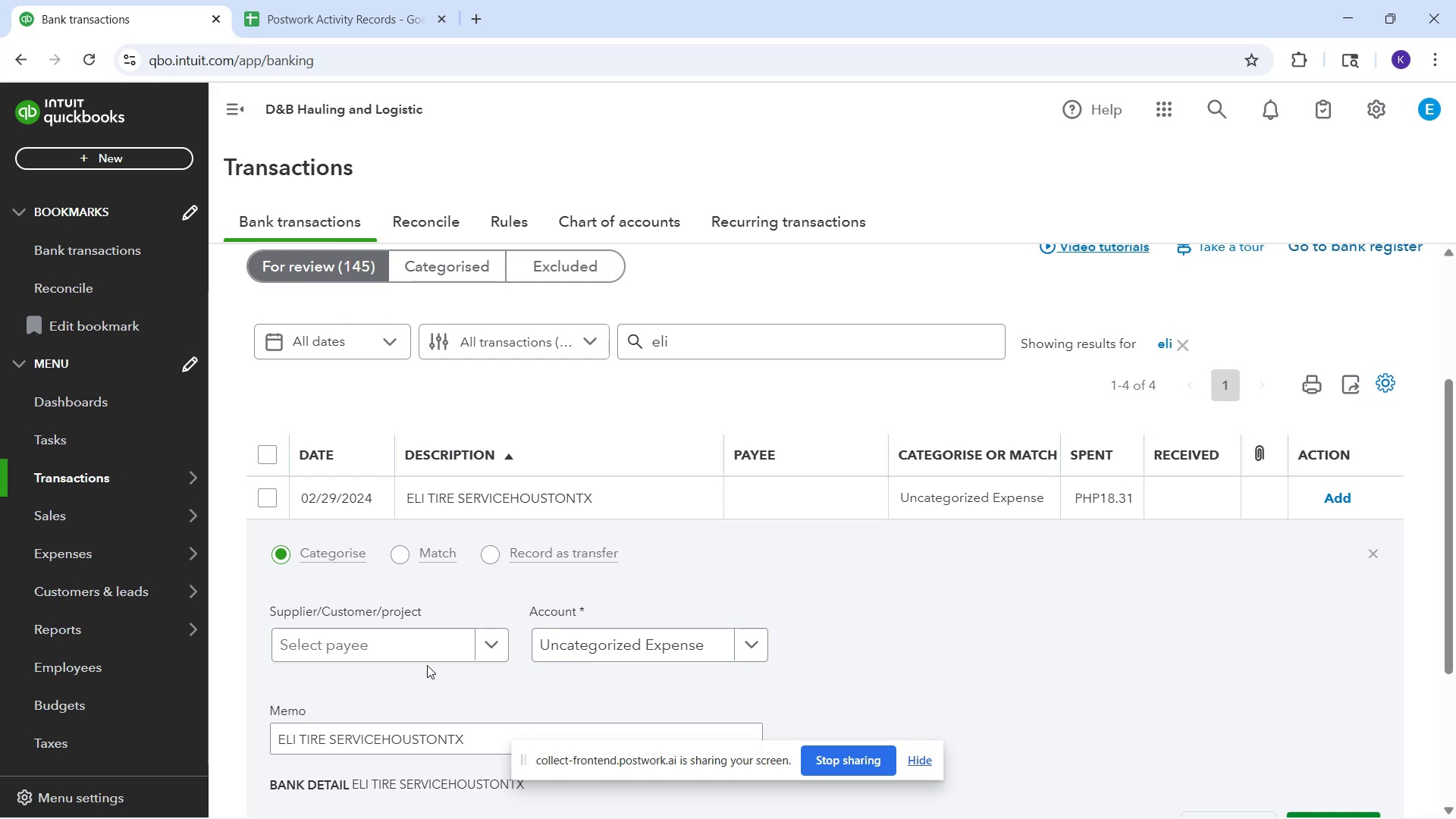 
left_click([422, 654])
 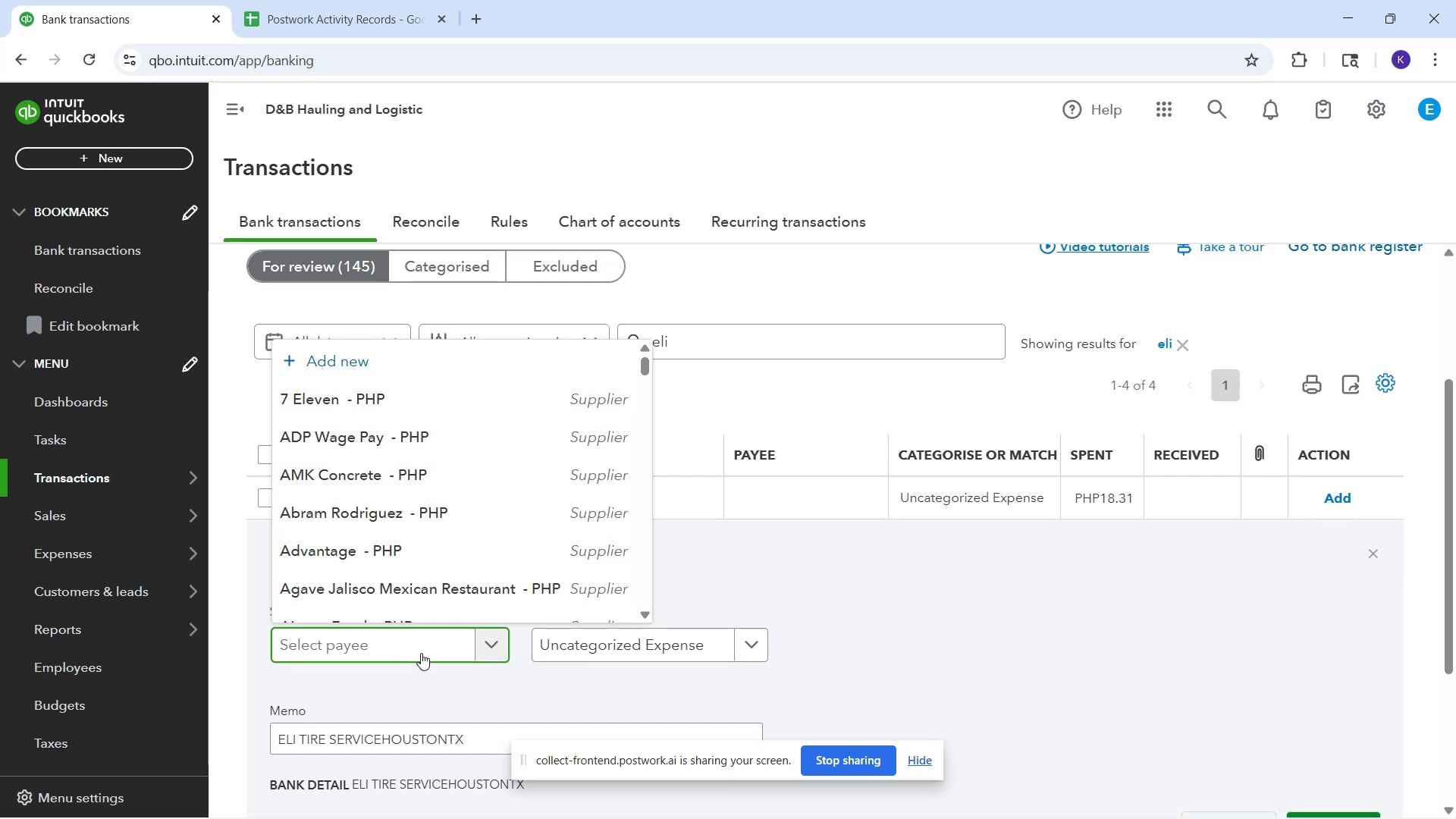 
type(Eli Tire Servics)
key(Backspace)
type(es)
key(Backspace)
 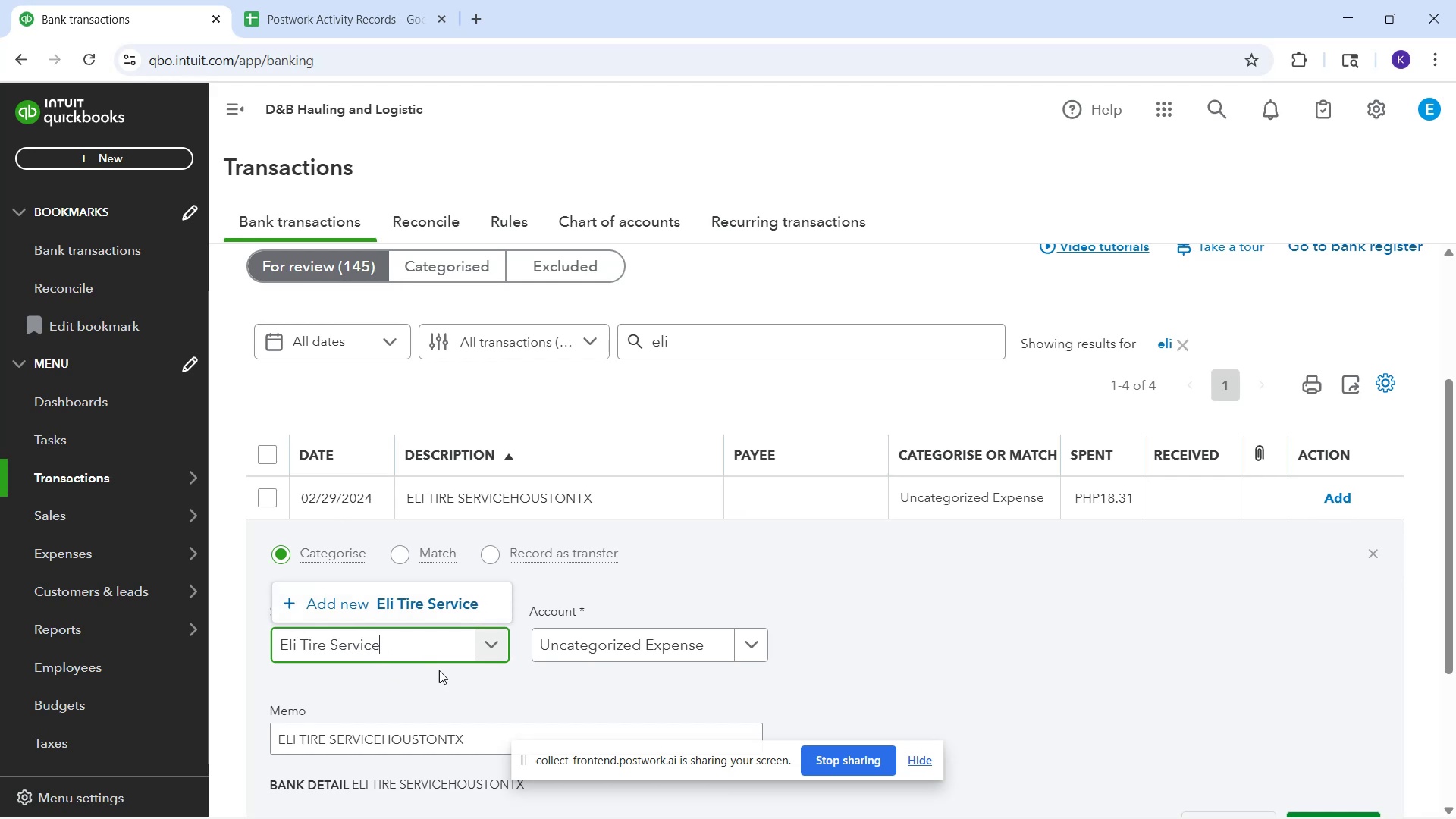 
left_click([428, 614])
 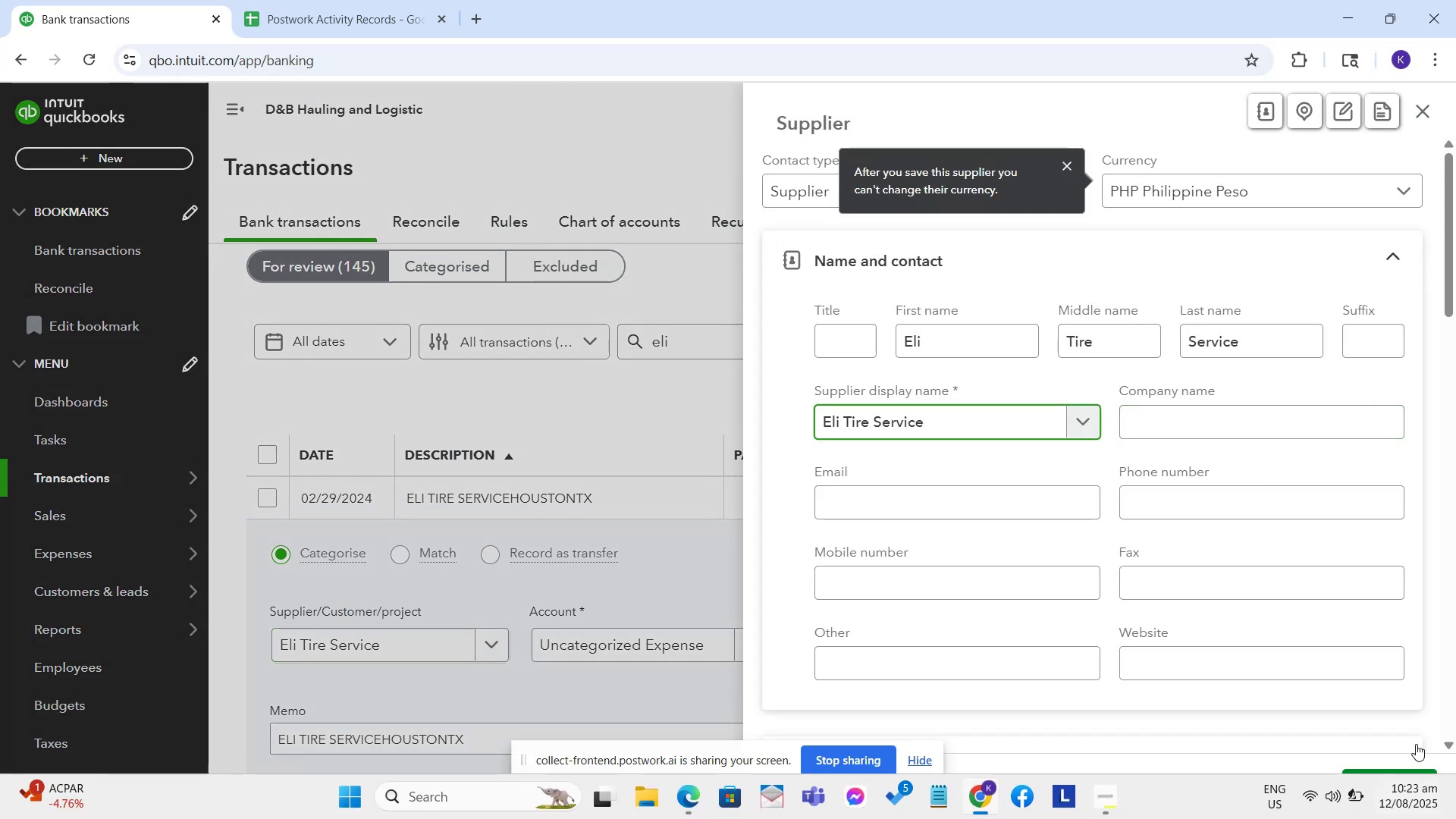 
scroll: coordinate [1123, 689], scroll_direction: down, amount: 2.0
 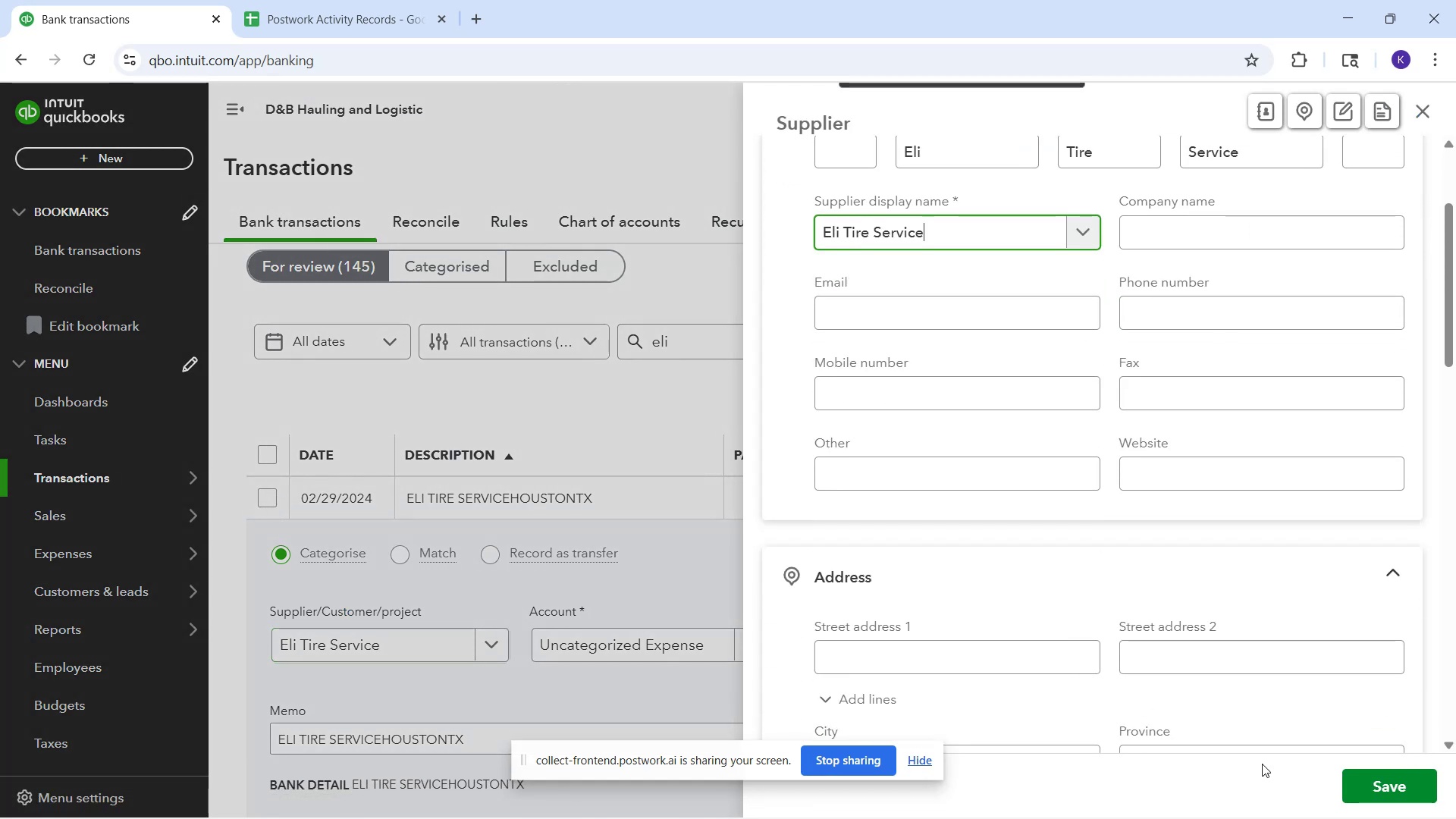 
left_click([1352, 776])
 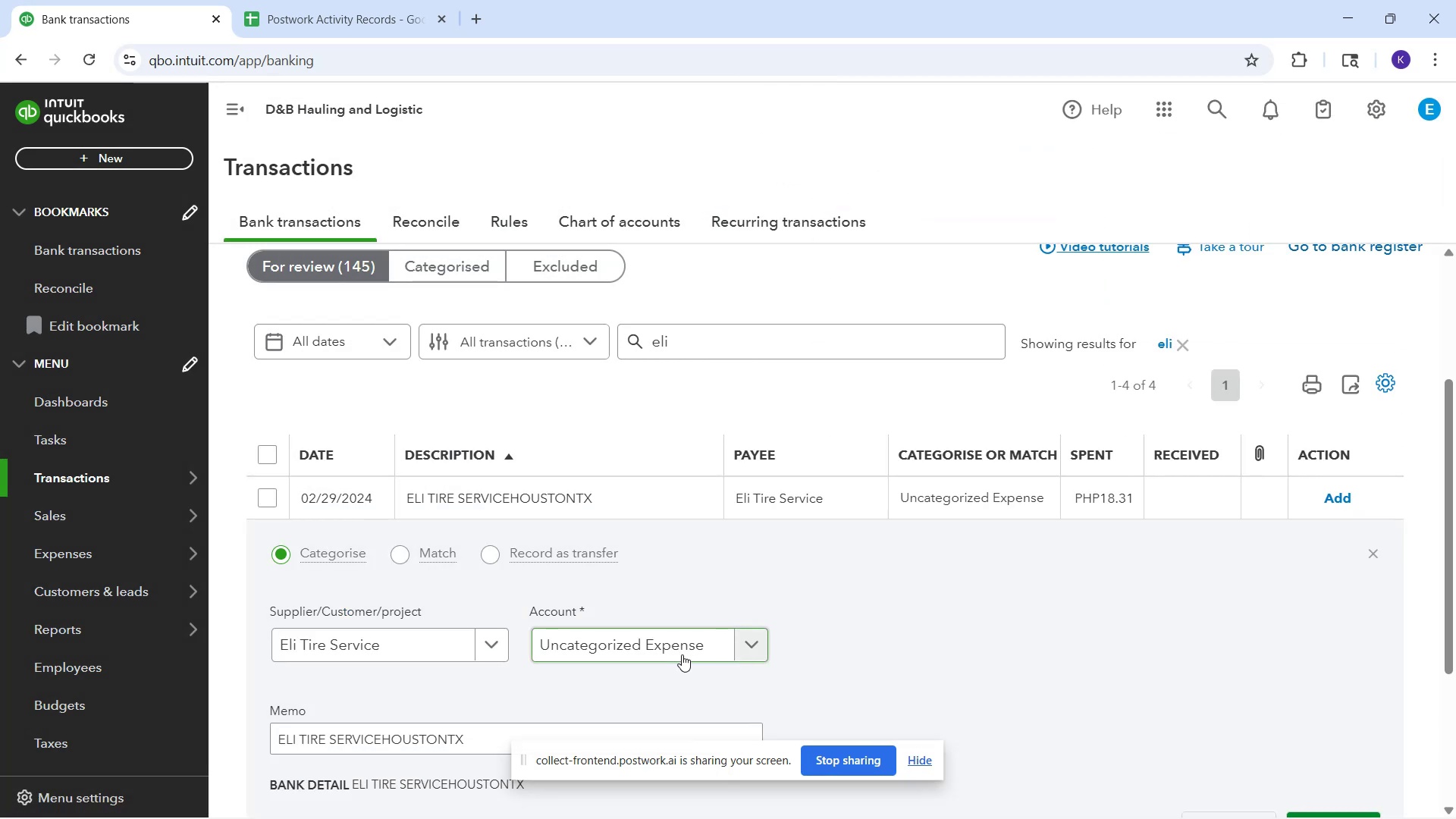 
left_click([682, 654])
 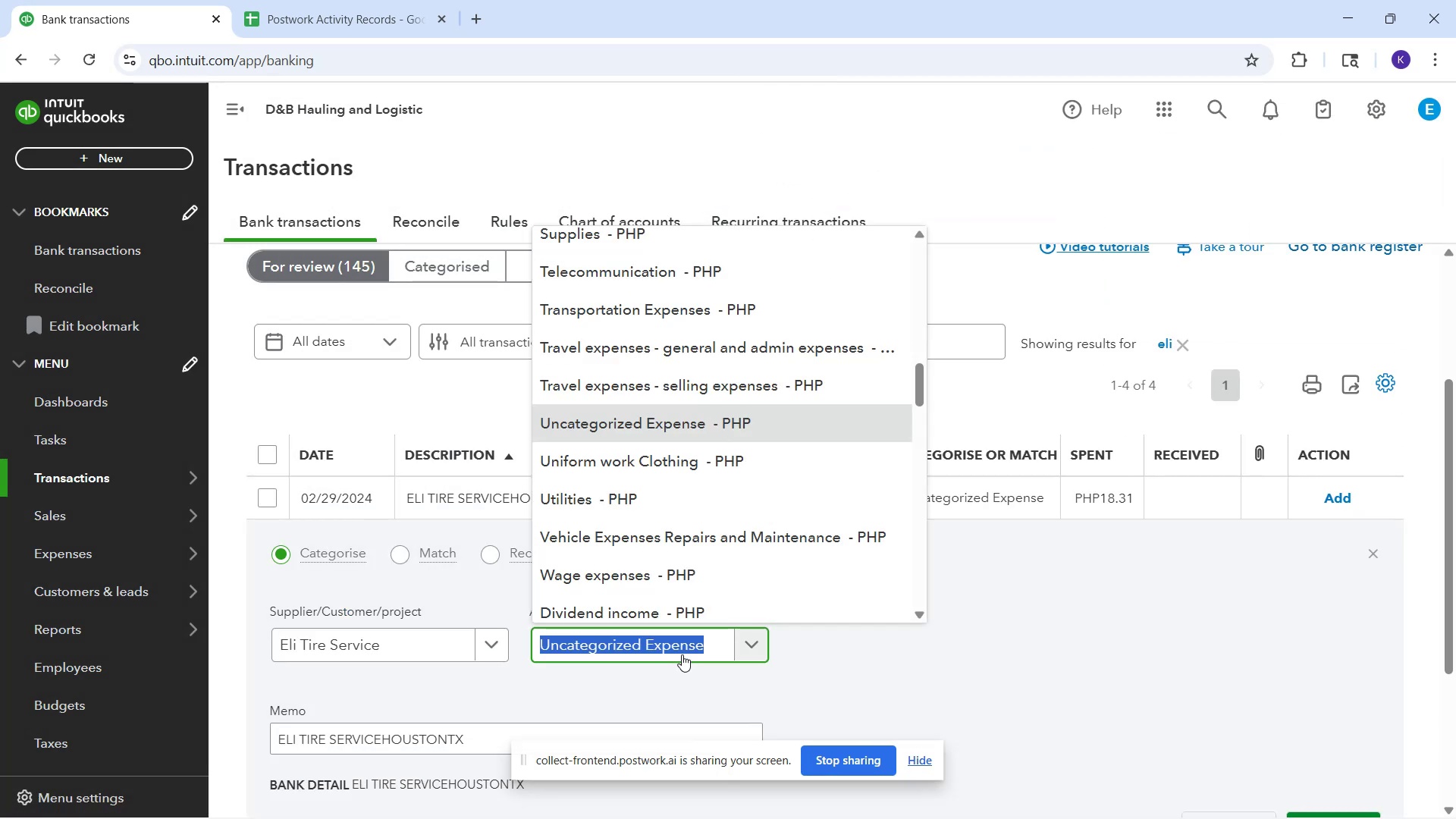 
key(A)
 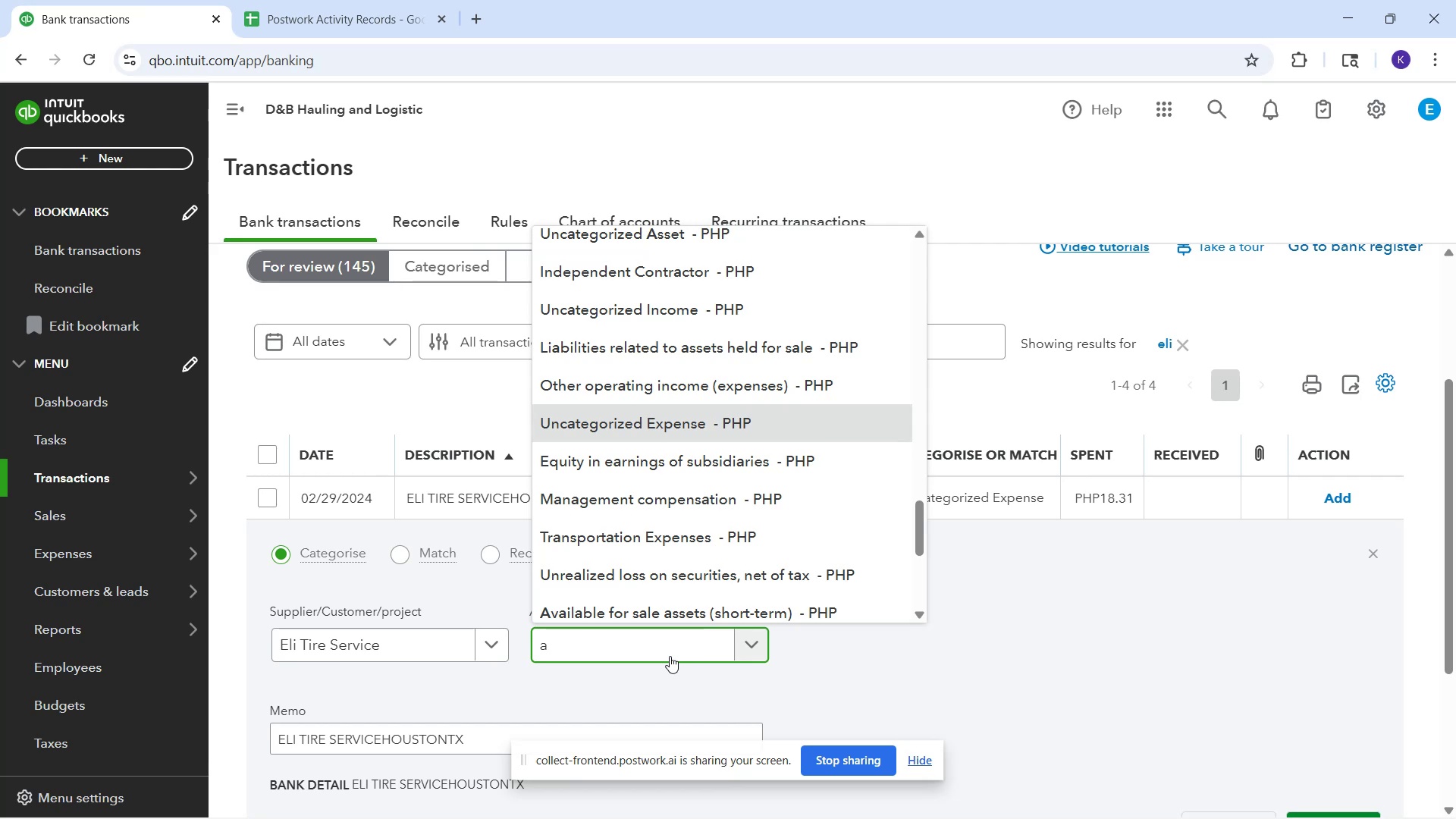 
wait(6.67)
 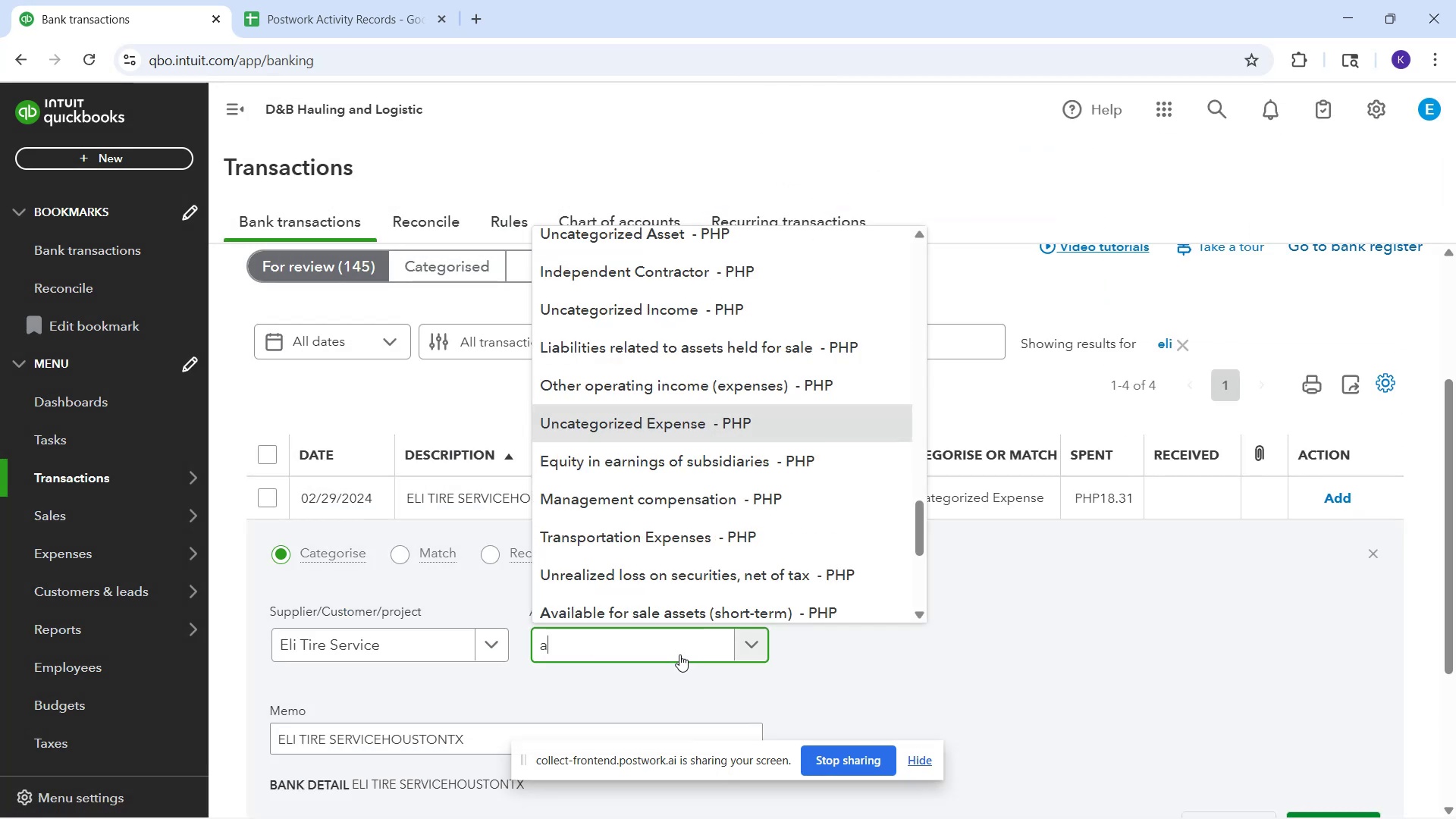 
key(Backspace)
type(vehi)
 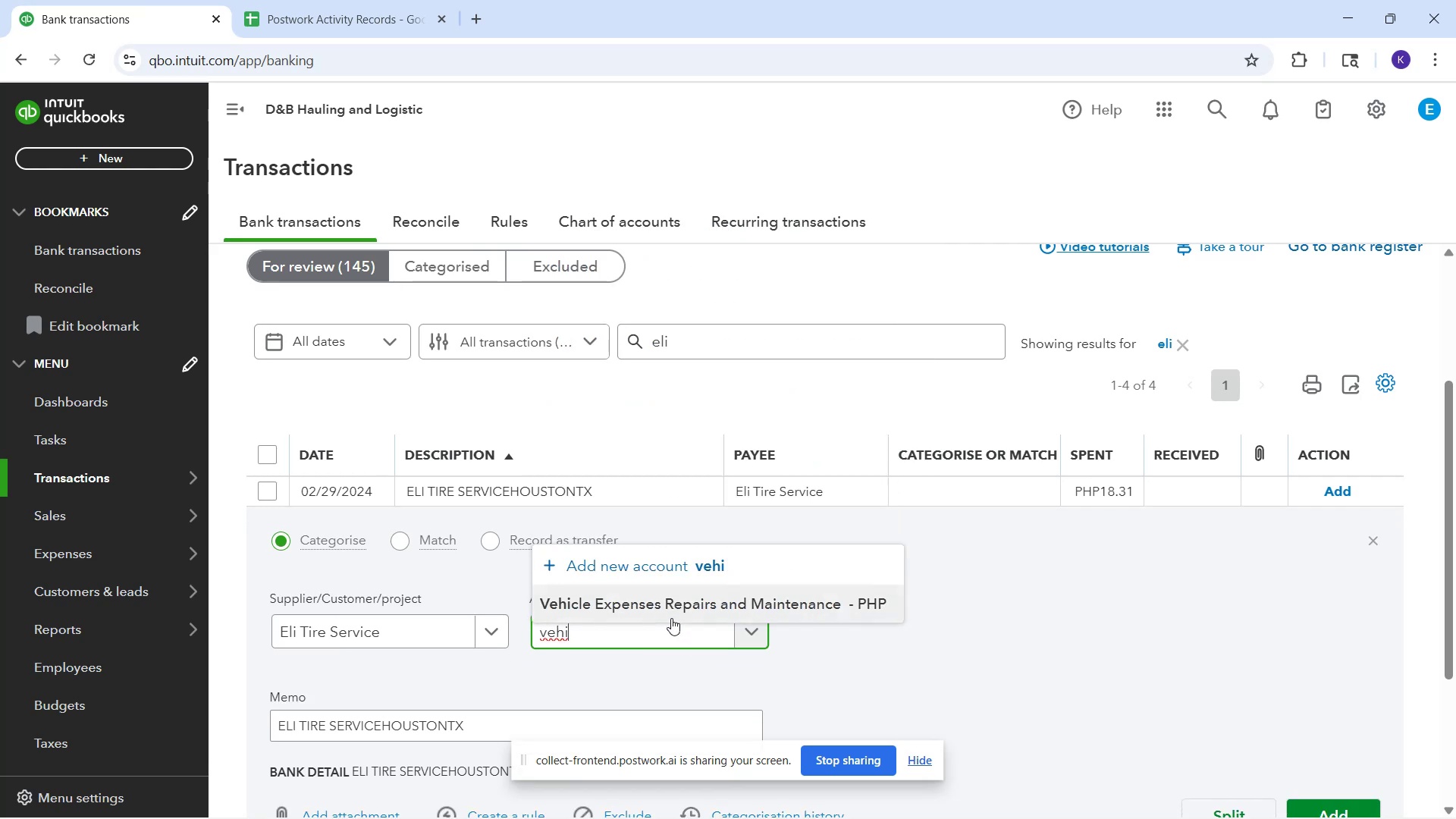 
left_click([670, 610])
 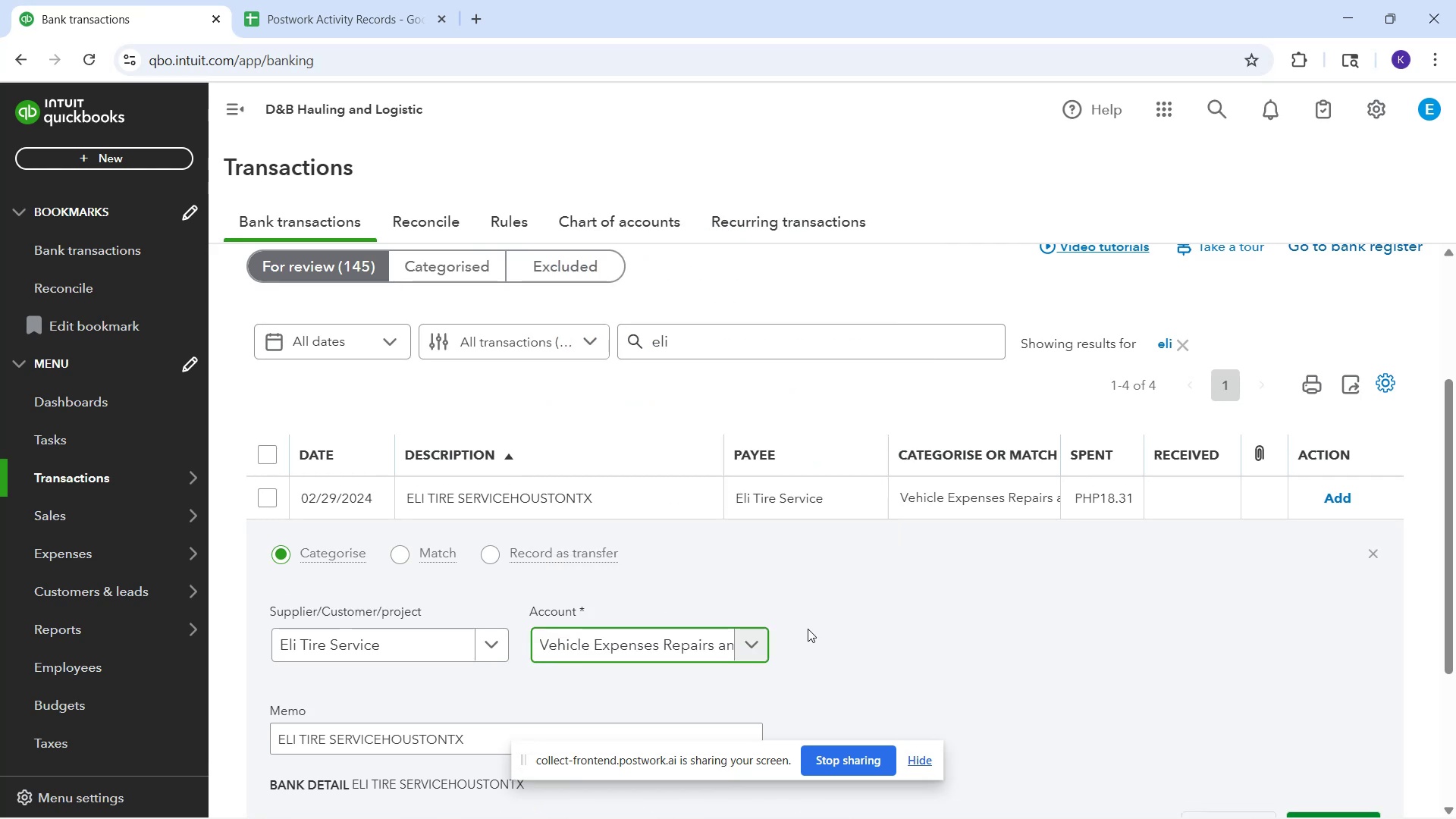 
left_click([839, 600])
 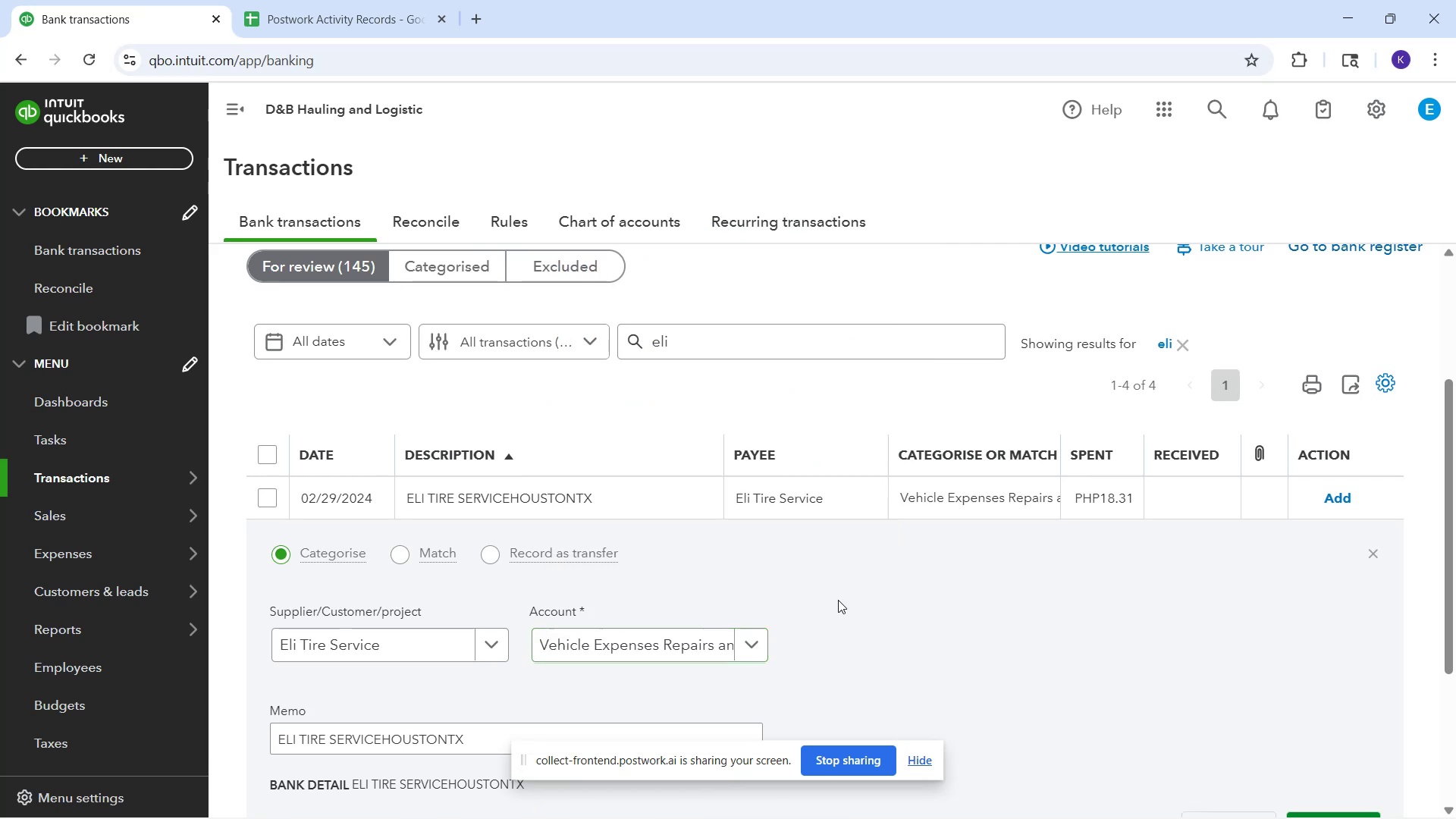 
scroll: coordinate [716, 620], scroll_direction: down, amount: 2.0
 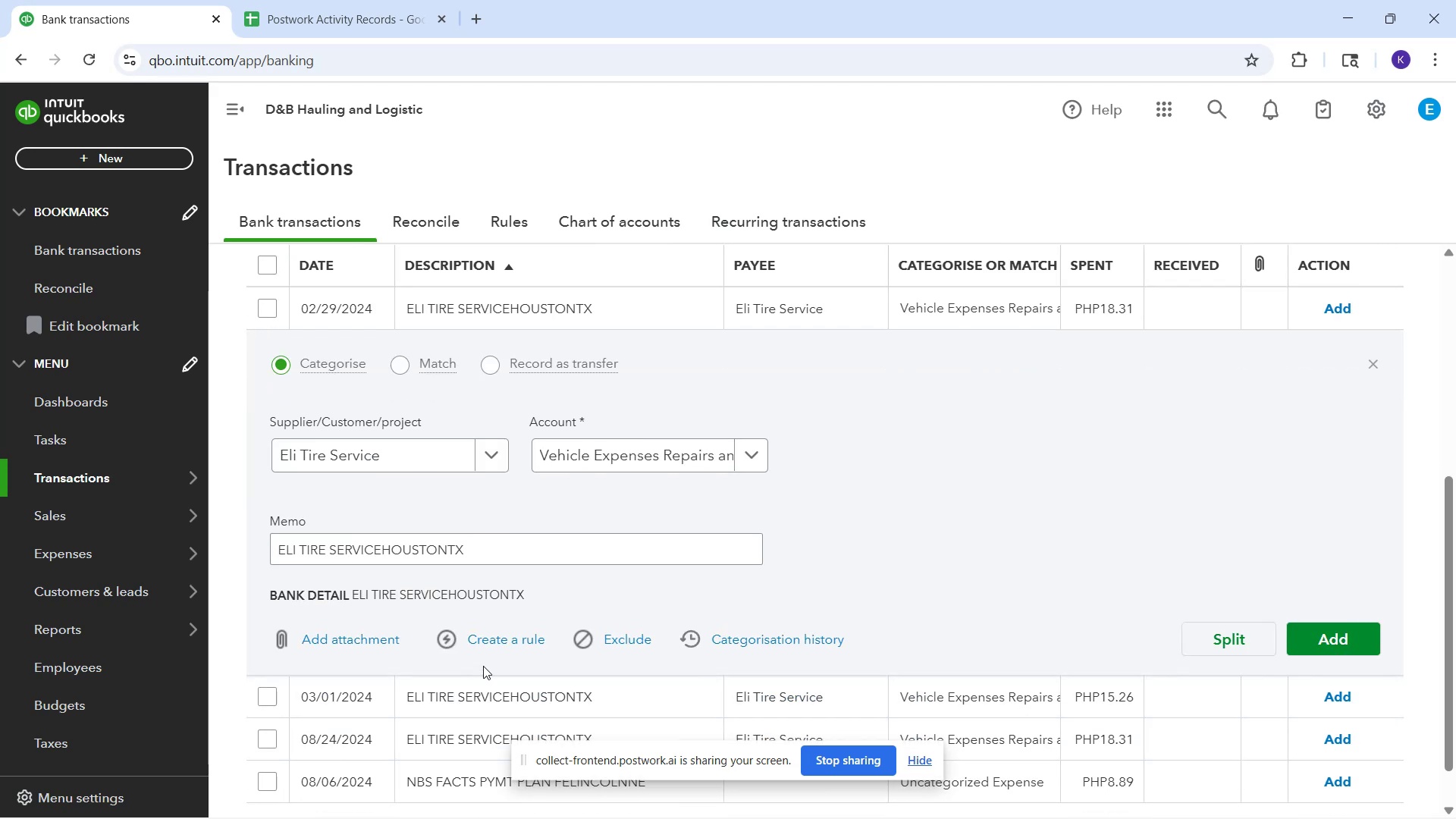 
left_click([504, 645])
 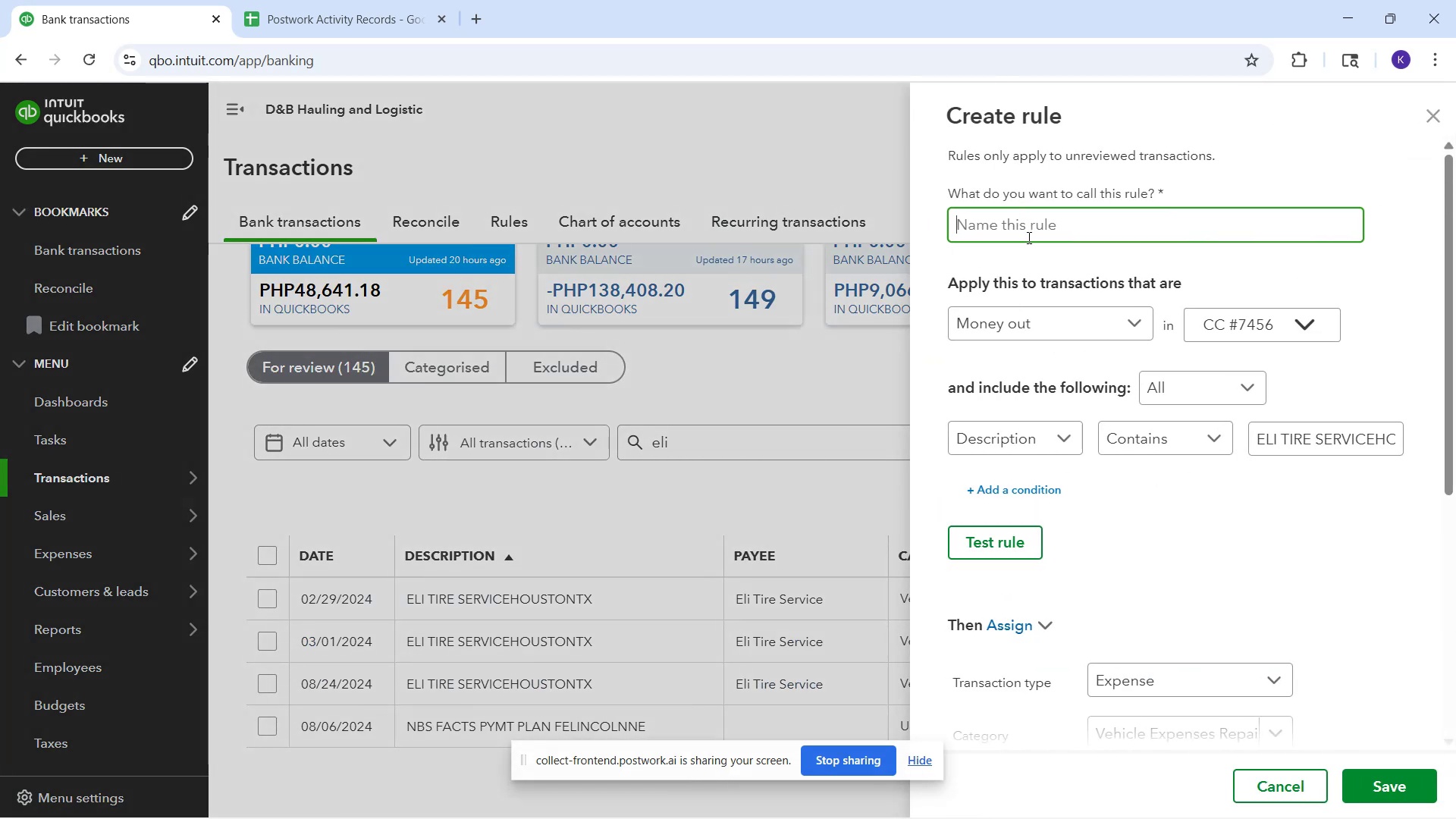 
left_click([1018, 232])
 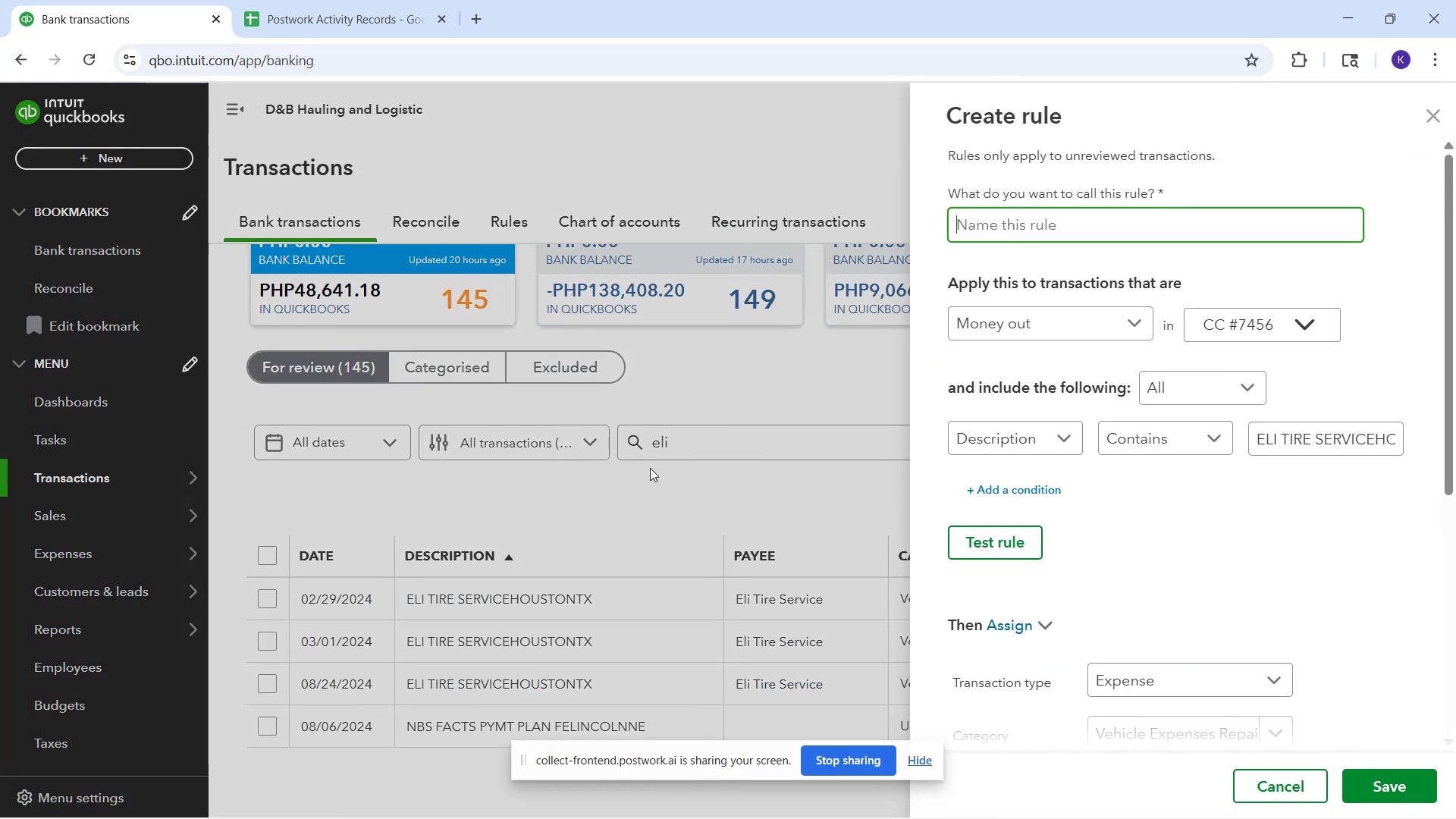 
scroll: coordinate [770, 407], scroll_direction: up, amount: 1.0
 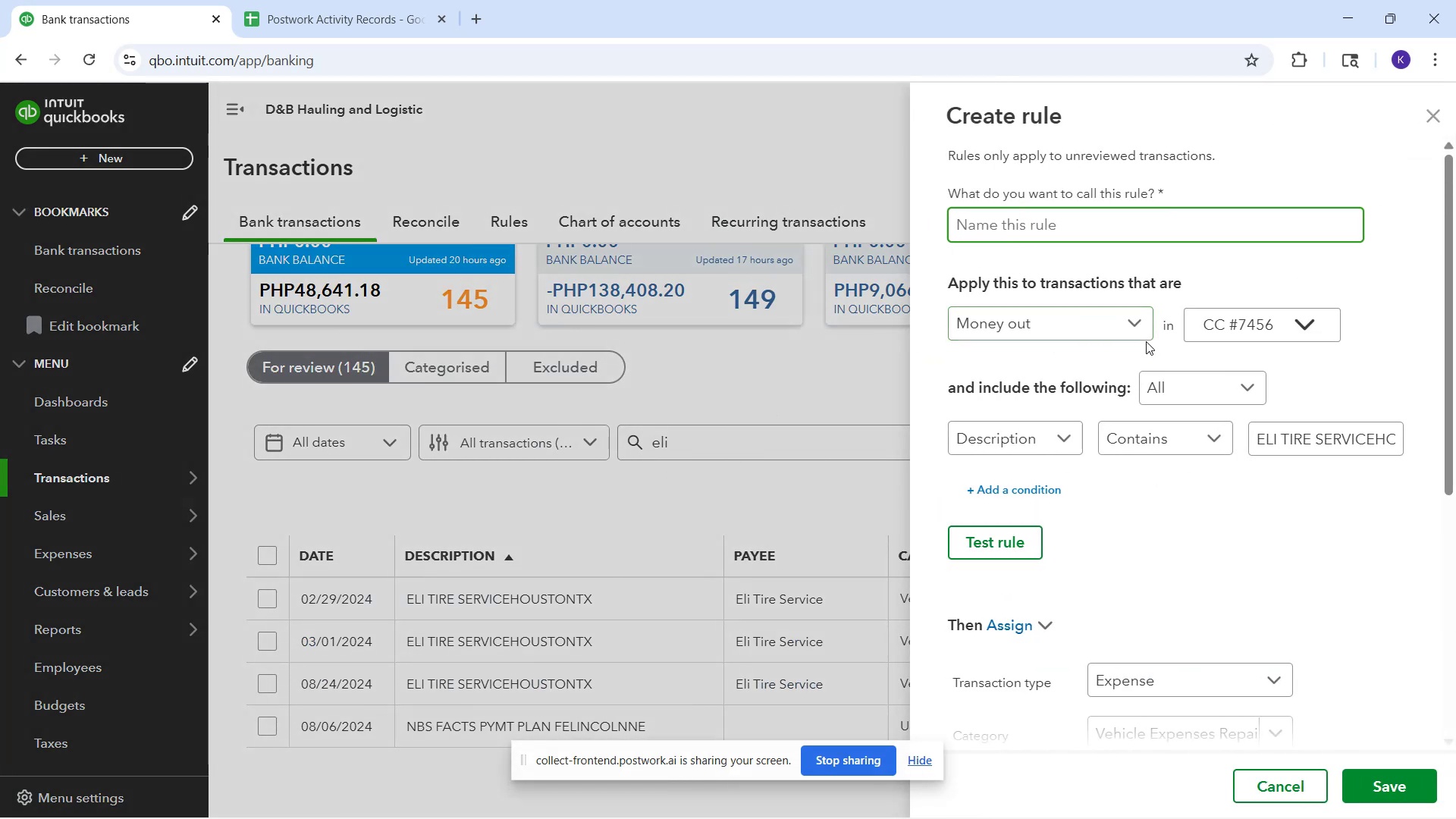 
type(Eli Tire)
 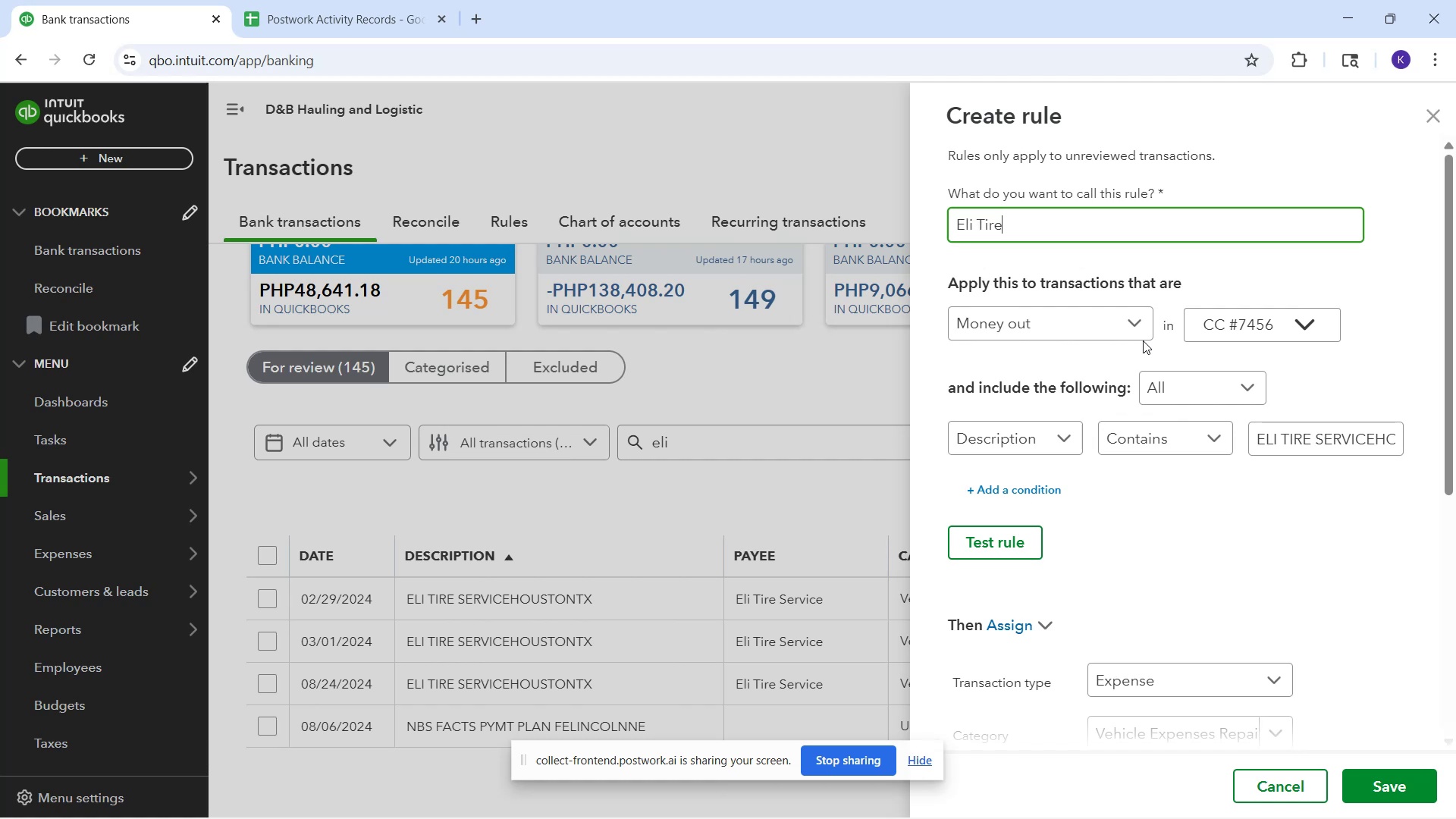 
wait(12.52)
 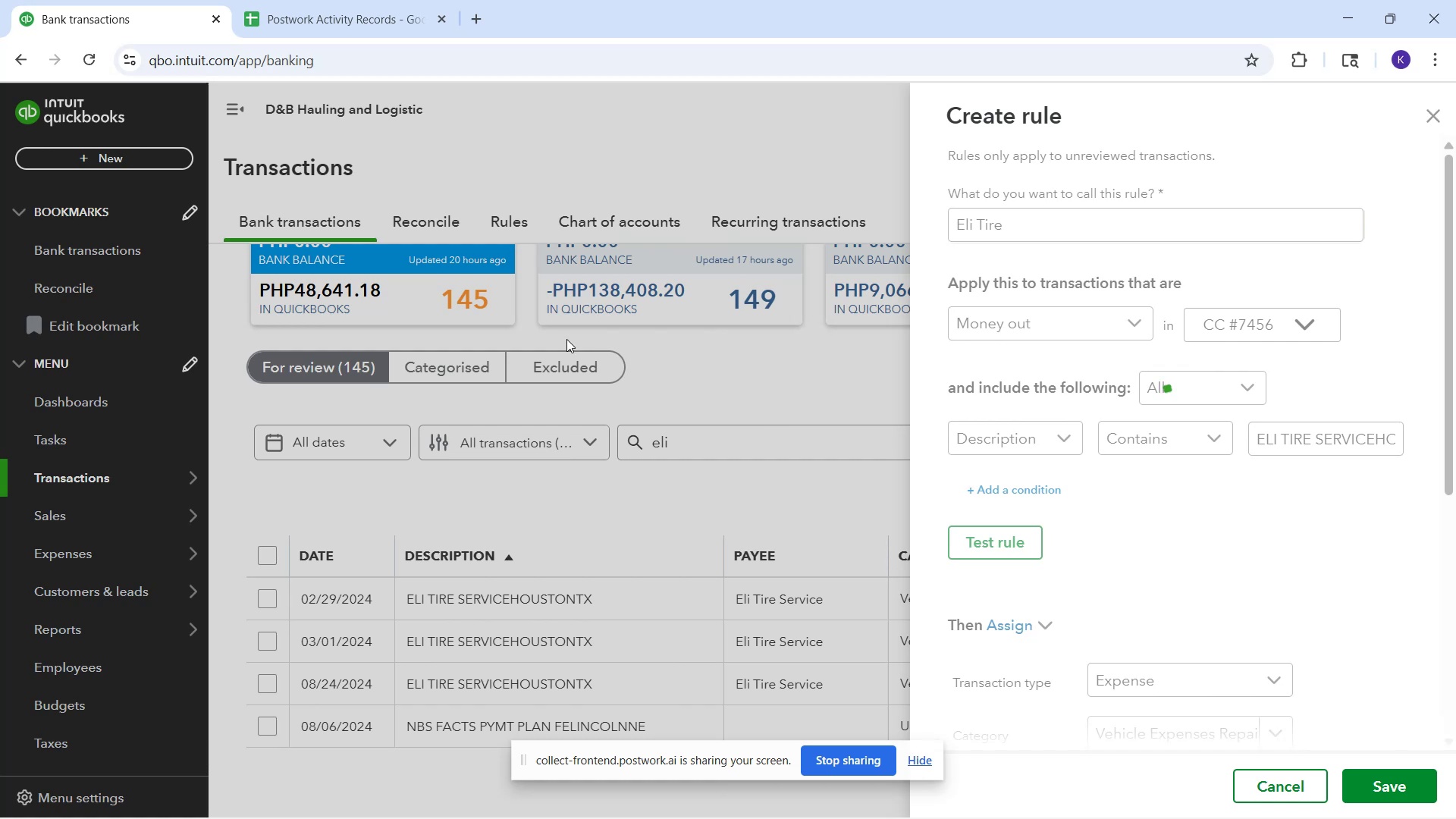 
scroll: coordinate [789, 509], scroll_direction: down, amount: 2.0
 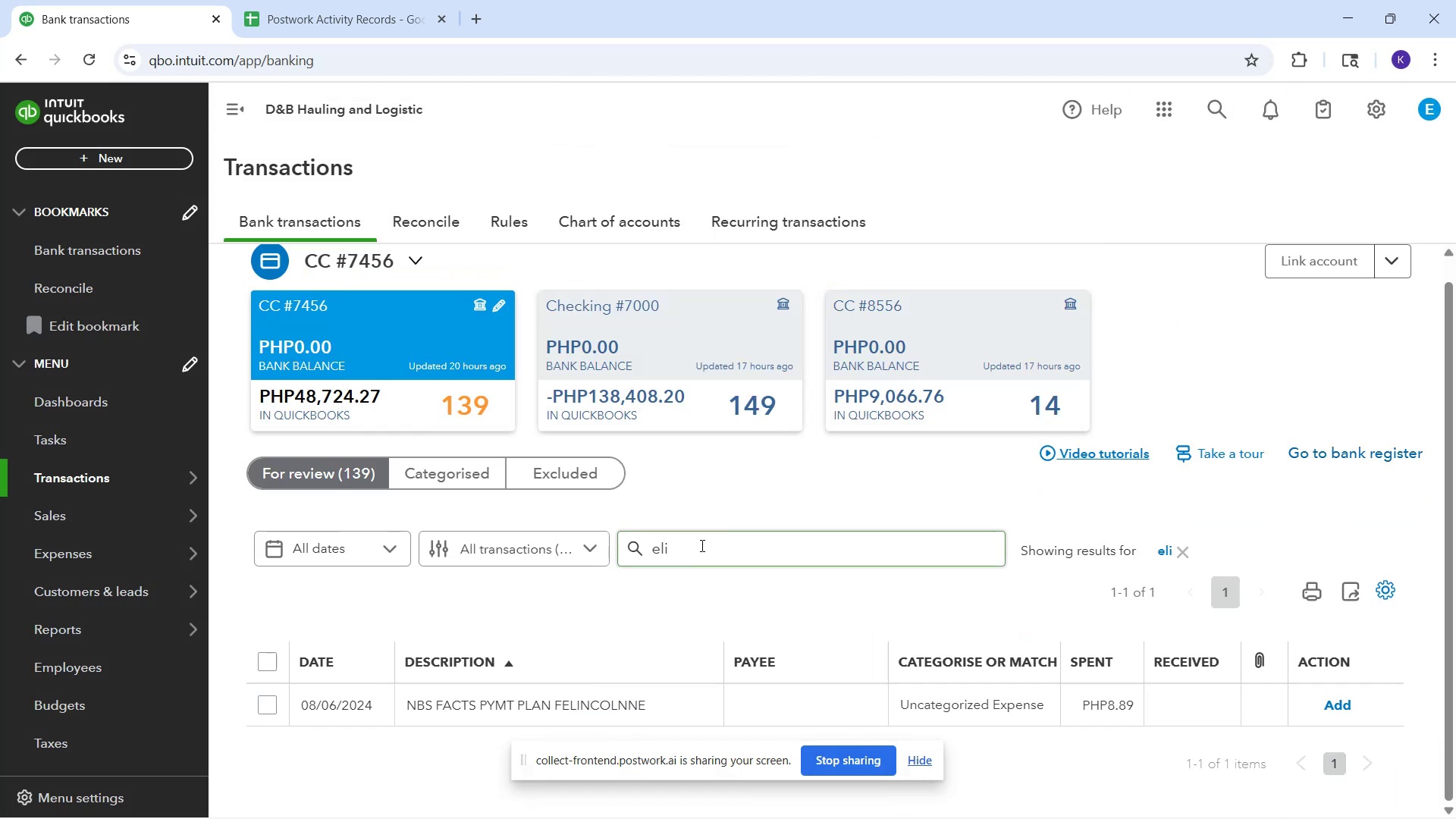 
left_click([704, 544])
 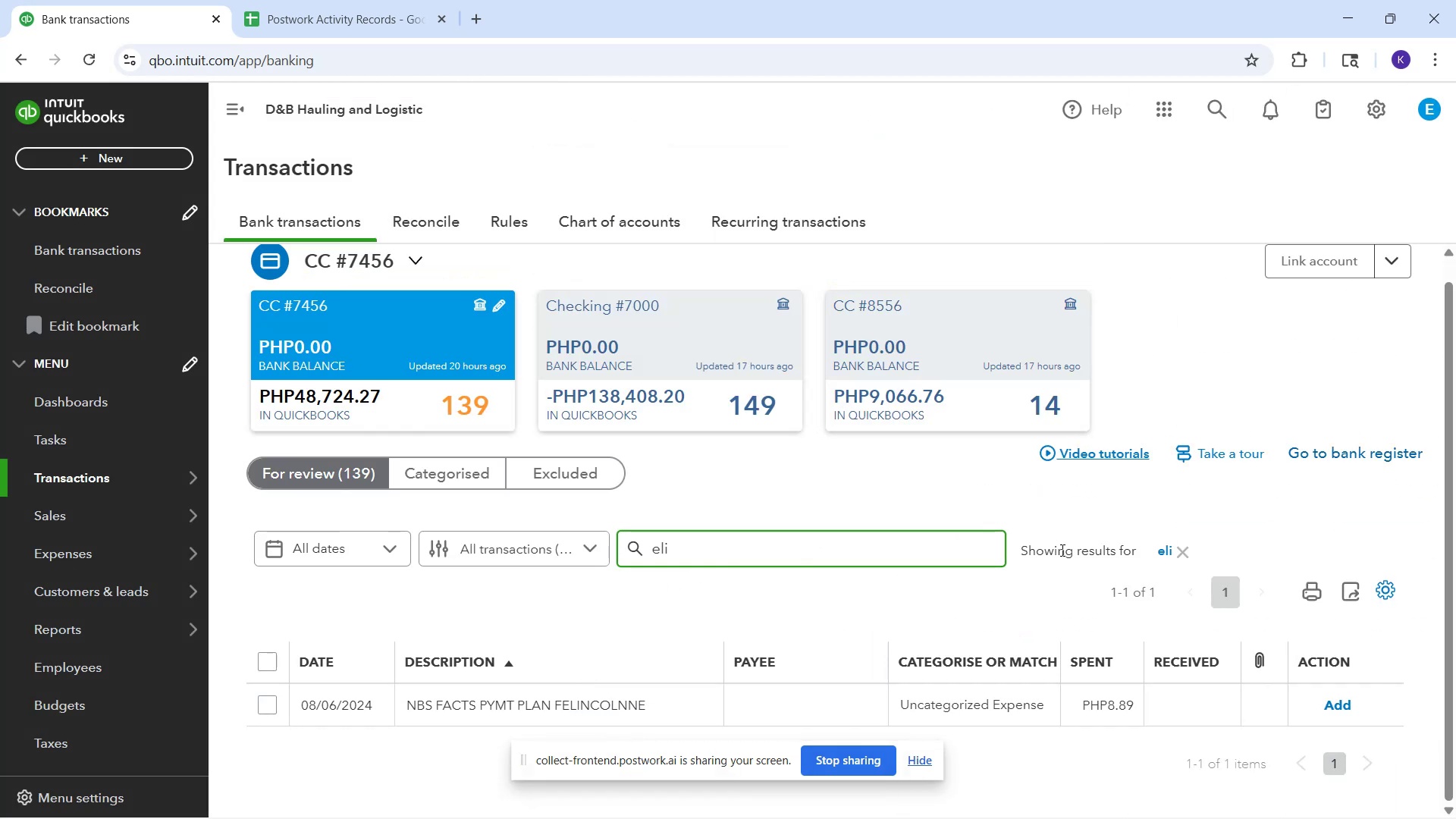 
key(NumpadEnter)
 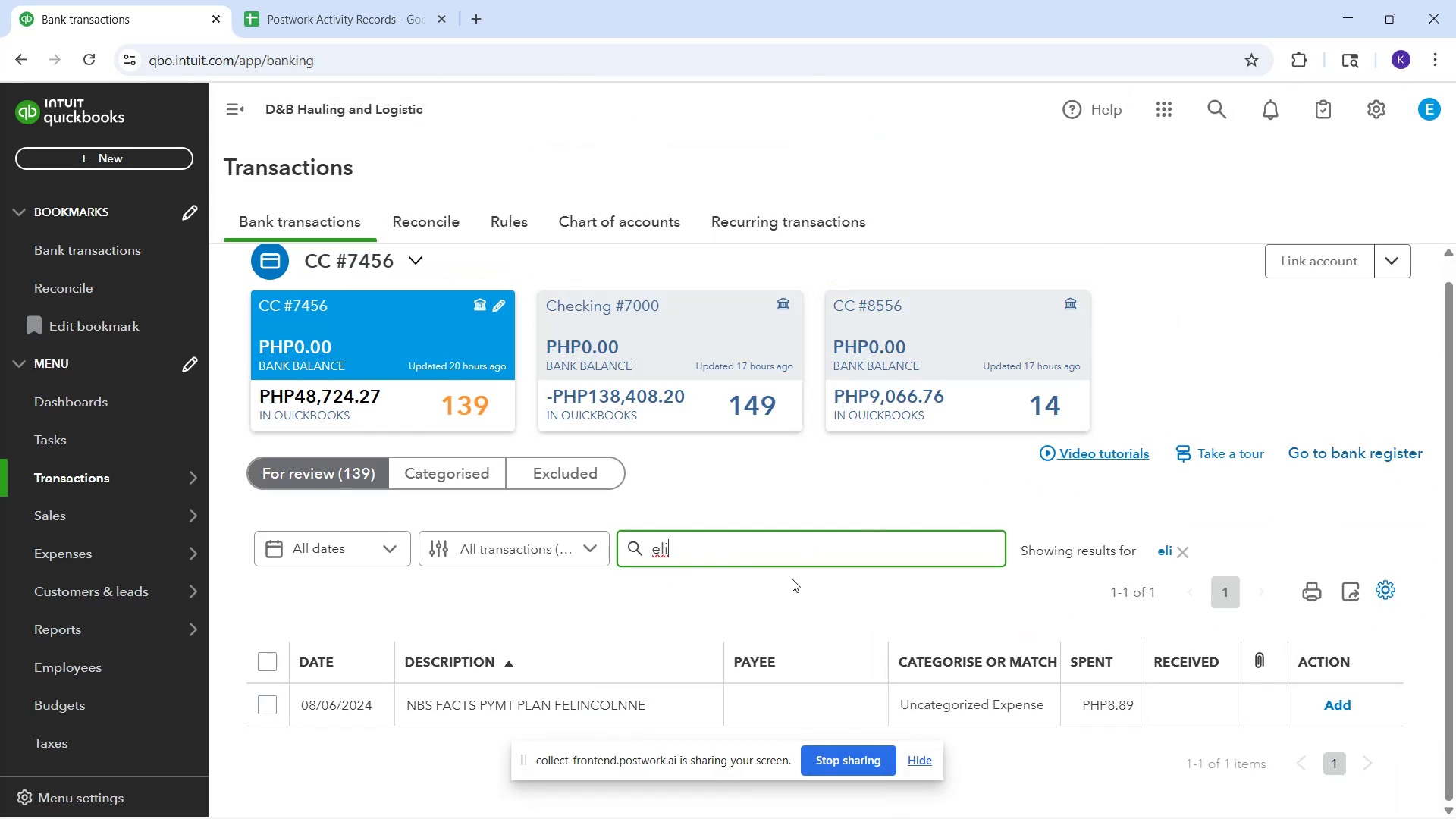 
left_click([772, 550])
 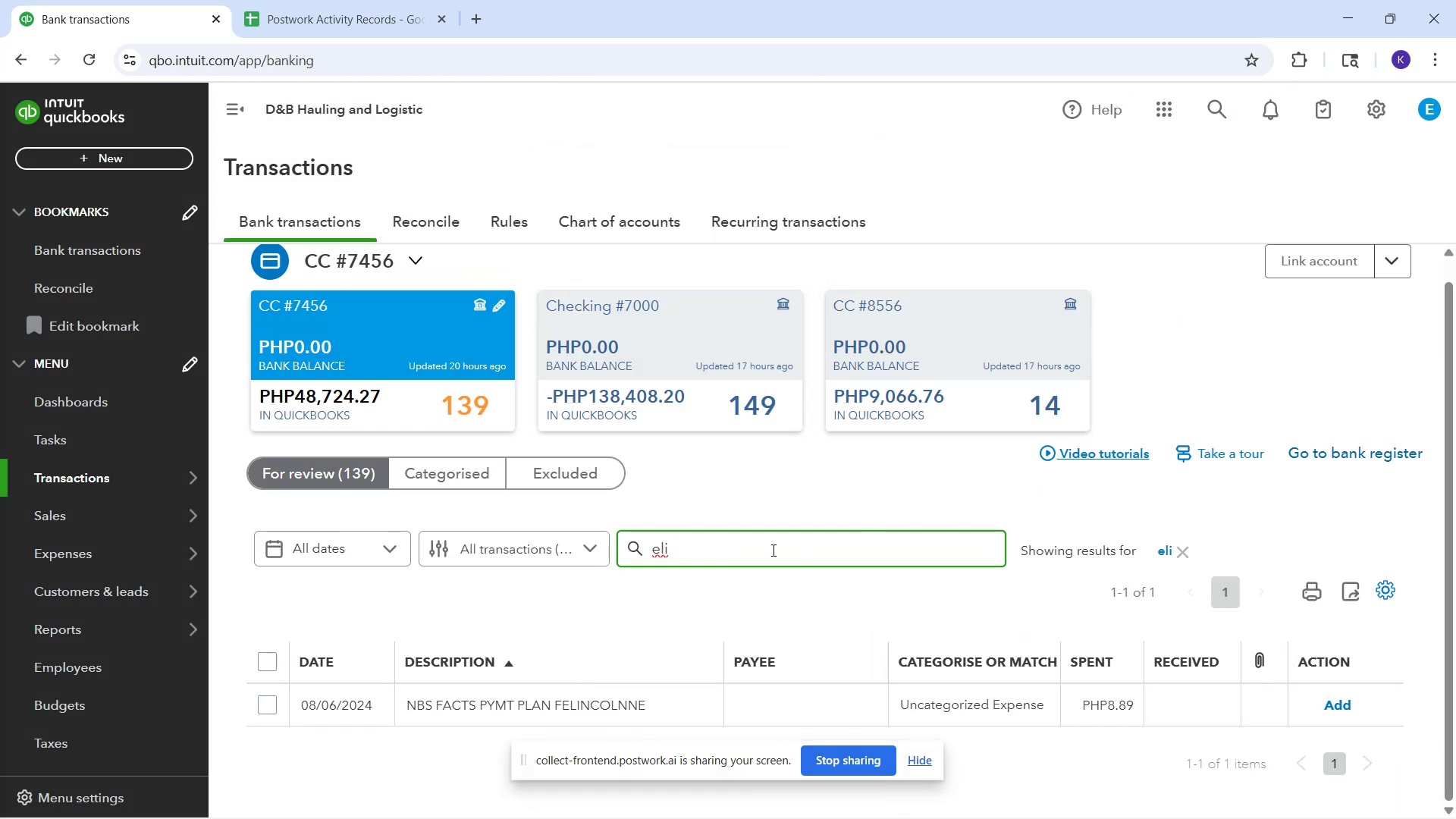 
left_click_drag(start_coordinate=[770, 548], to_coordinate=[553, 573])
 